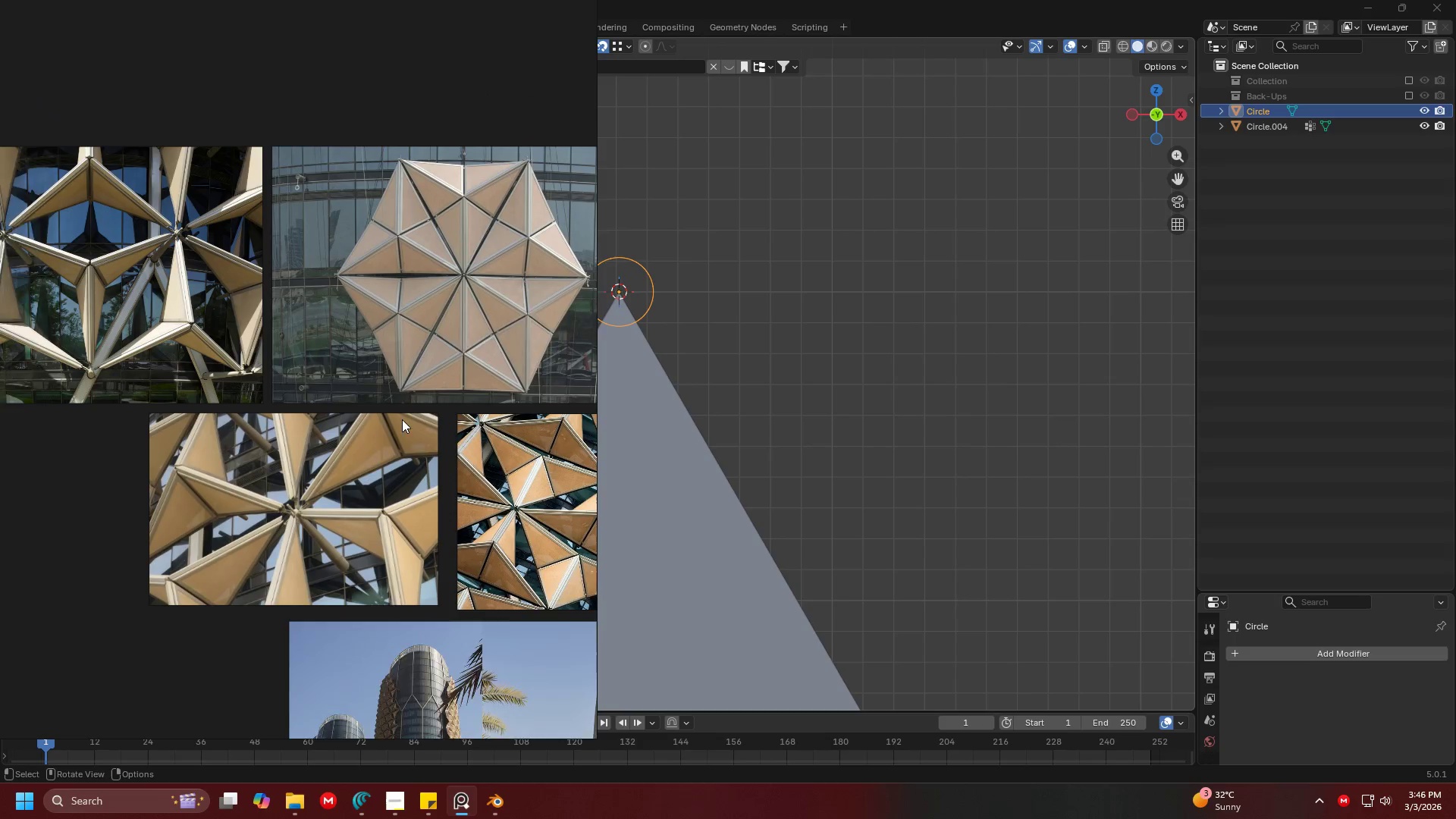 
scroll: coordinate [384, 356], scroll_direction: up, amount: 9.0
 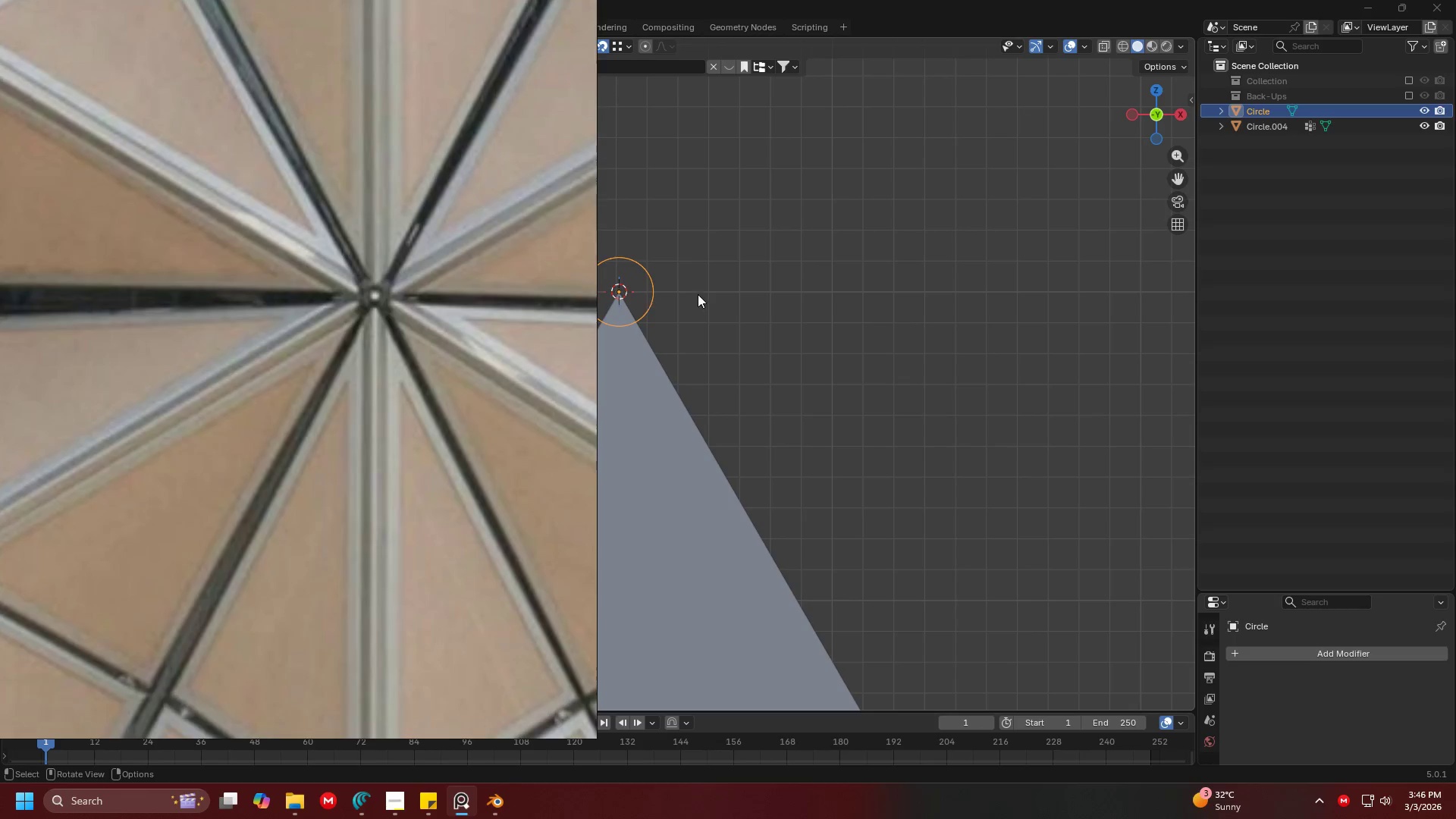 
key(Shift+ShiftLeft)
 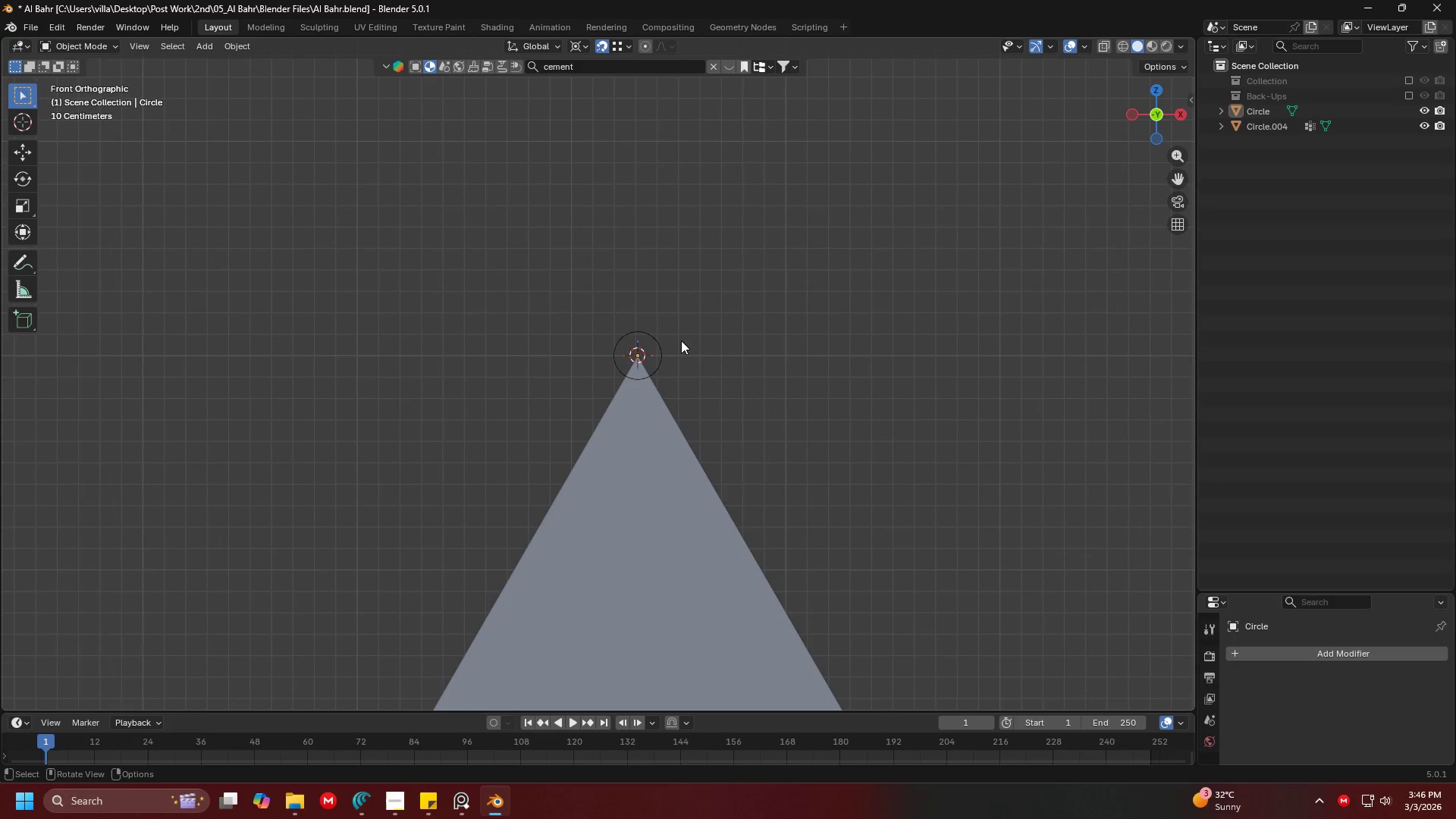 
scroll: coordinate [668, 290], scroll_direction: down, amount: 2.0
 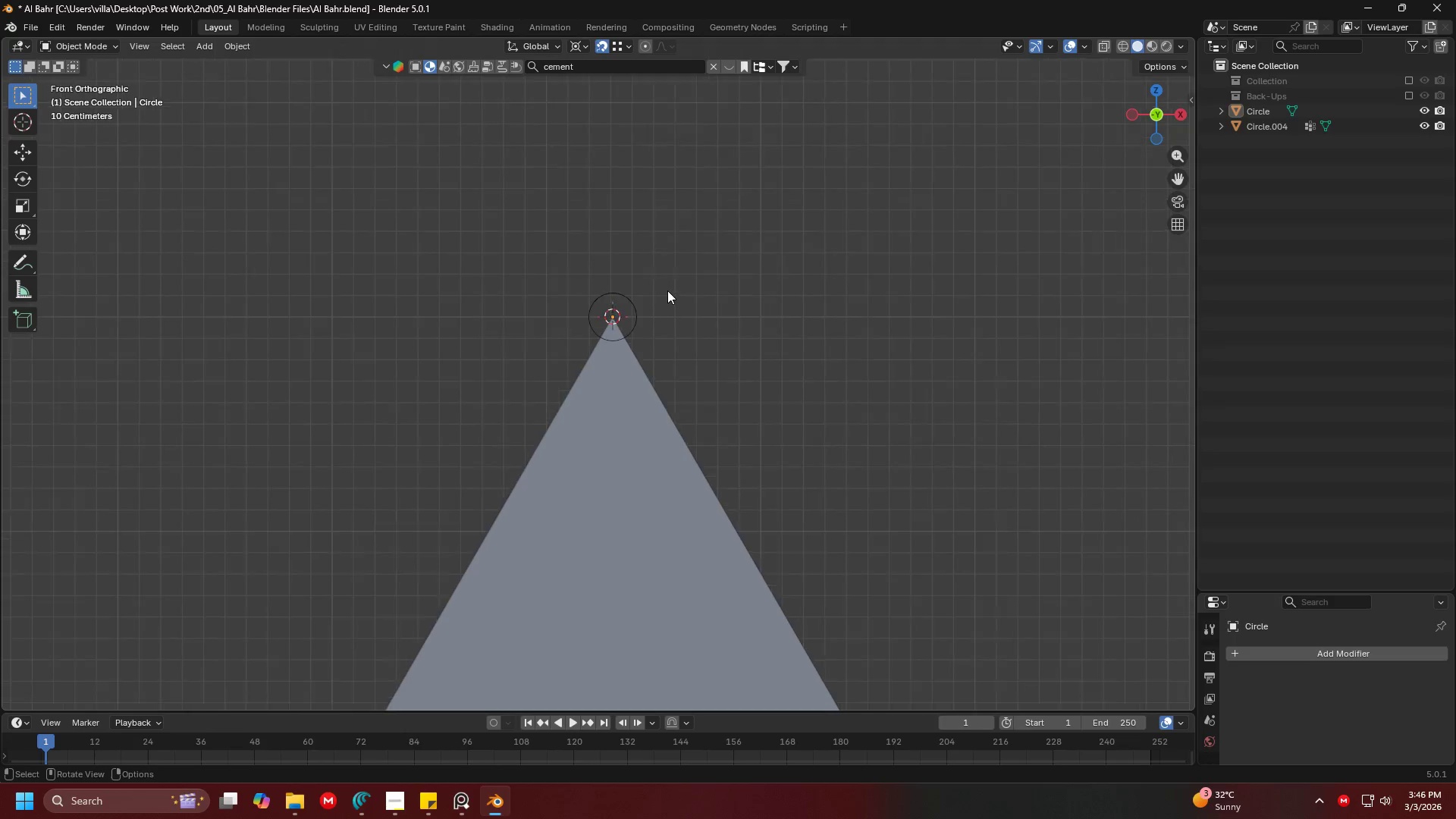 
left_click([679, 340])
 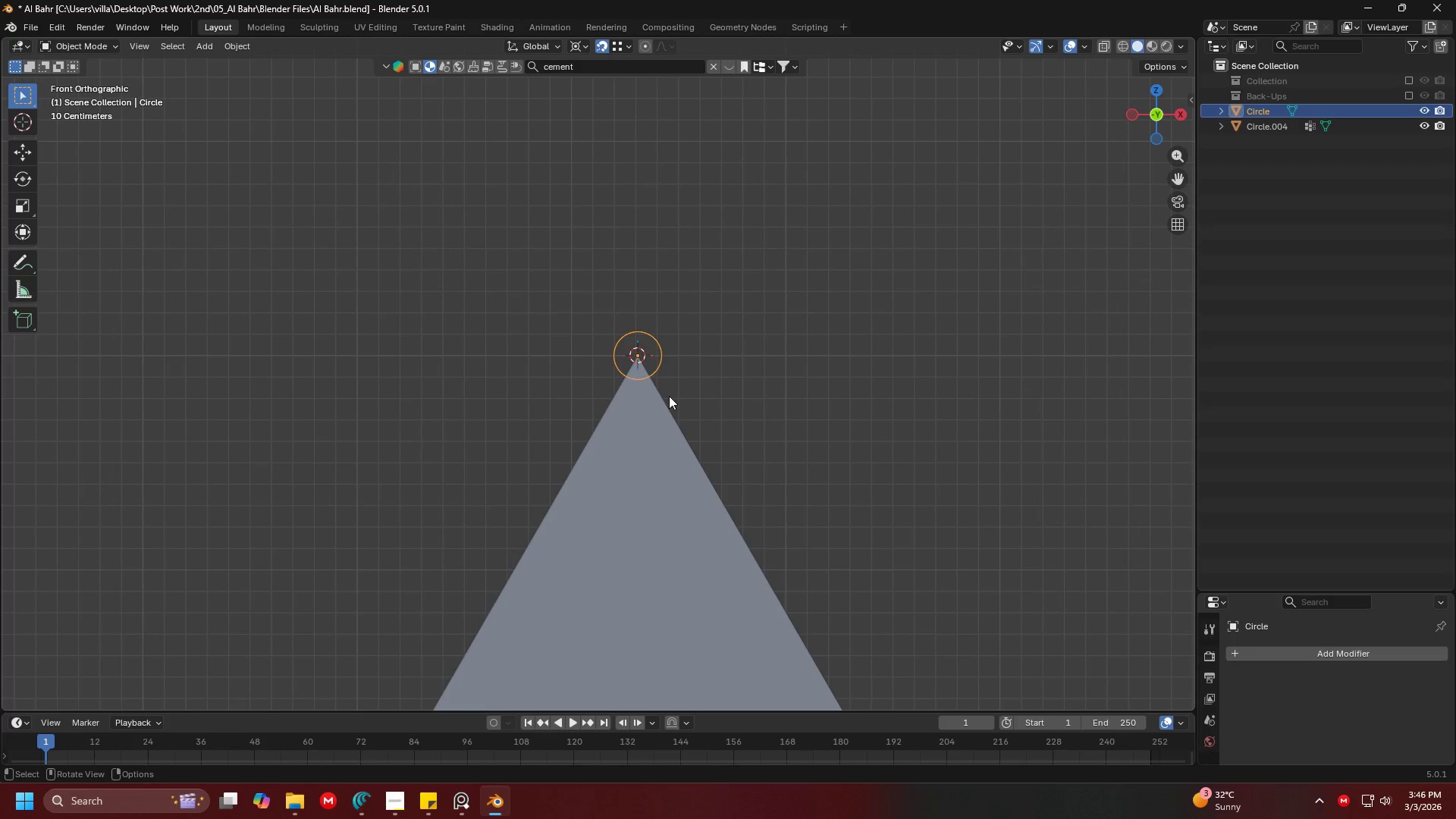 
hold_key(key=ShiftLeft, duration=0.45)
 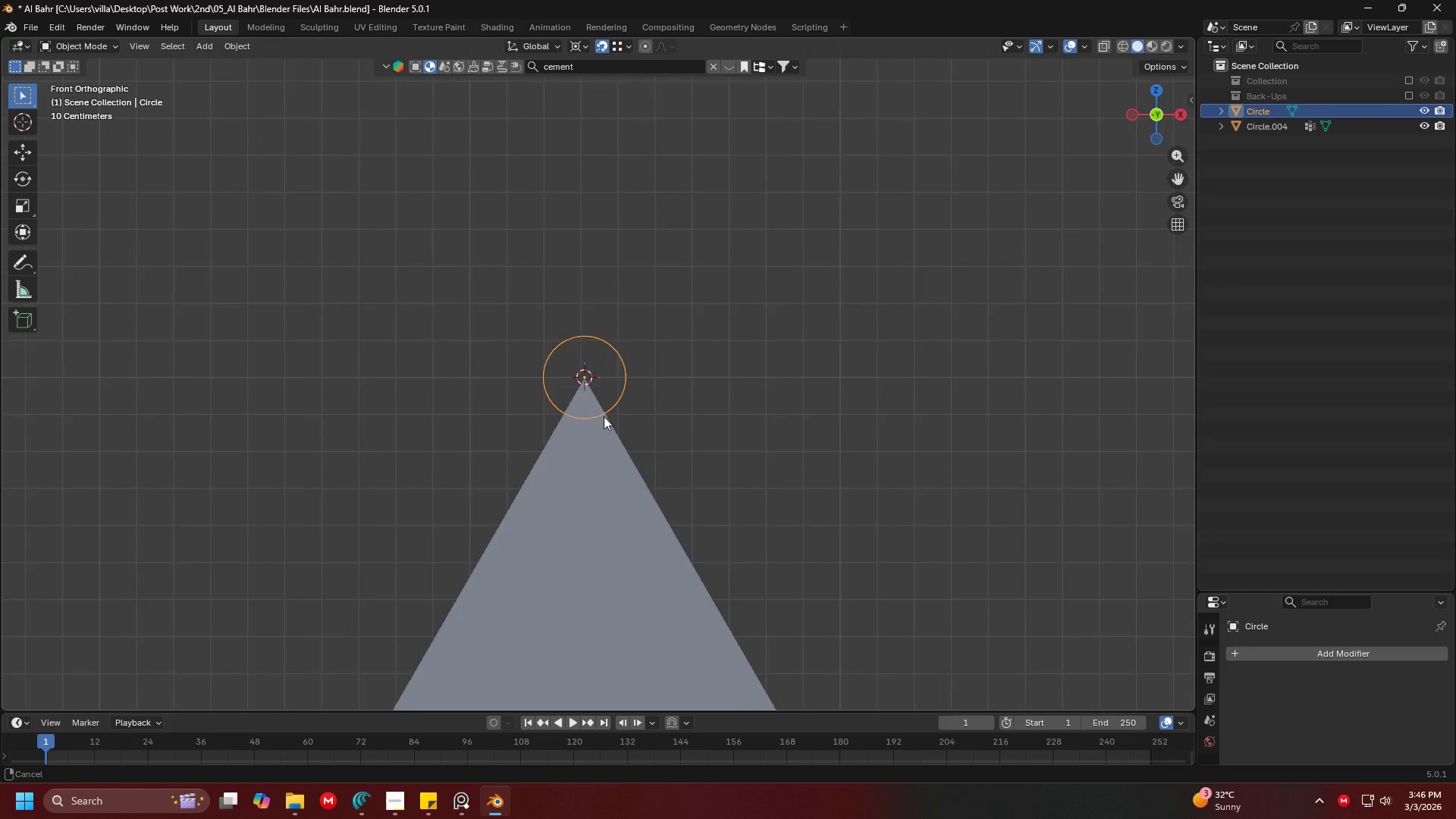 
key(Shift+ShiftLeft)
 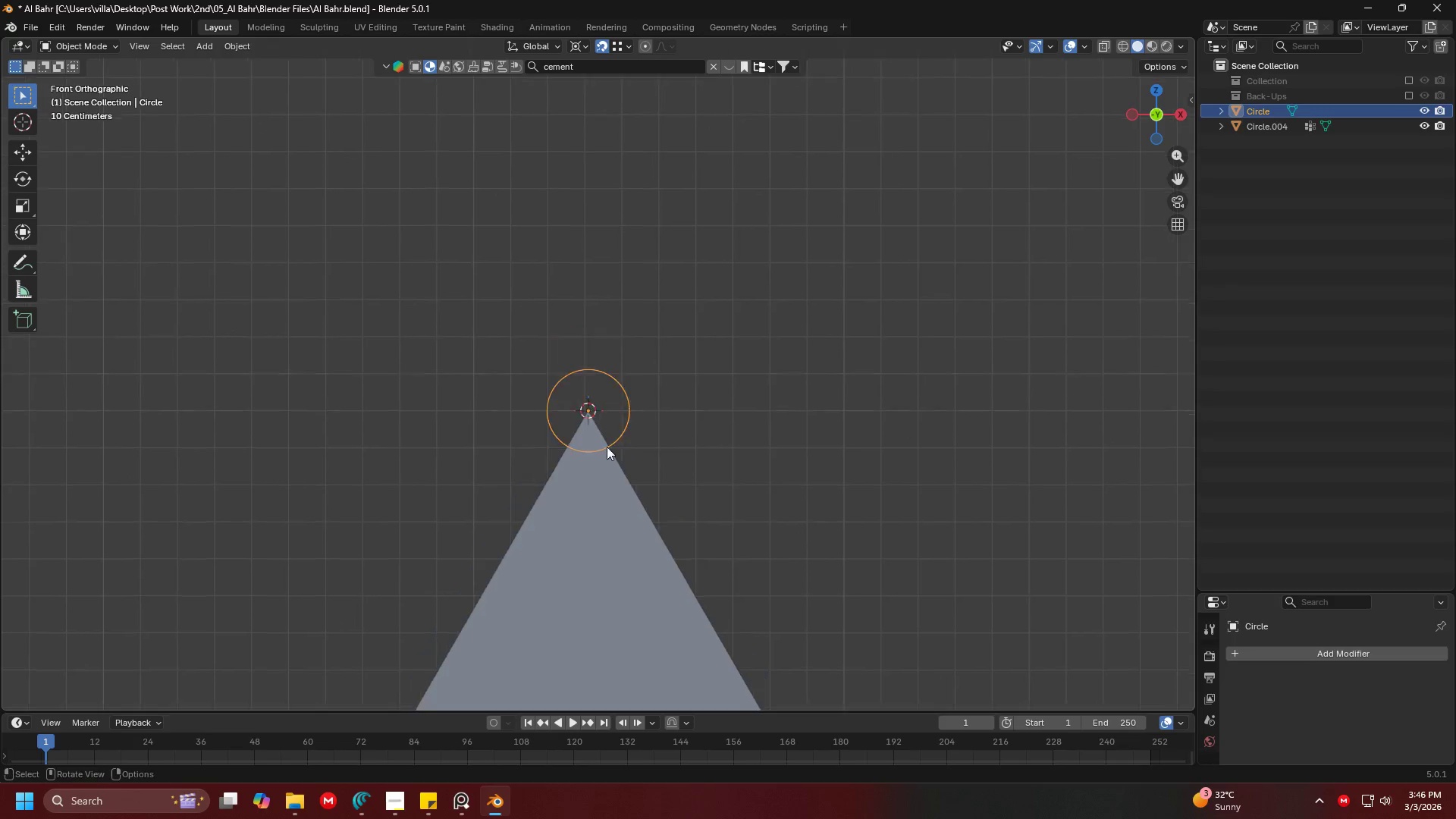 
scroll: coordinate [607, 447], scroll_direction: up, amount: 9.0
 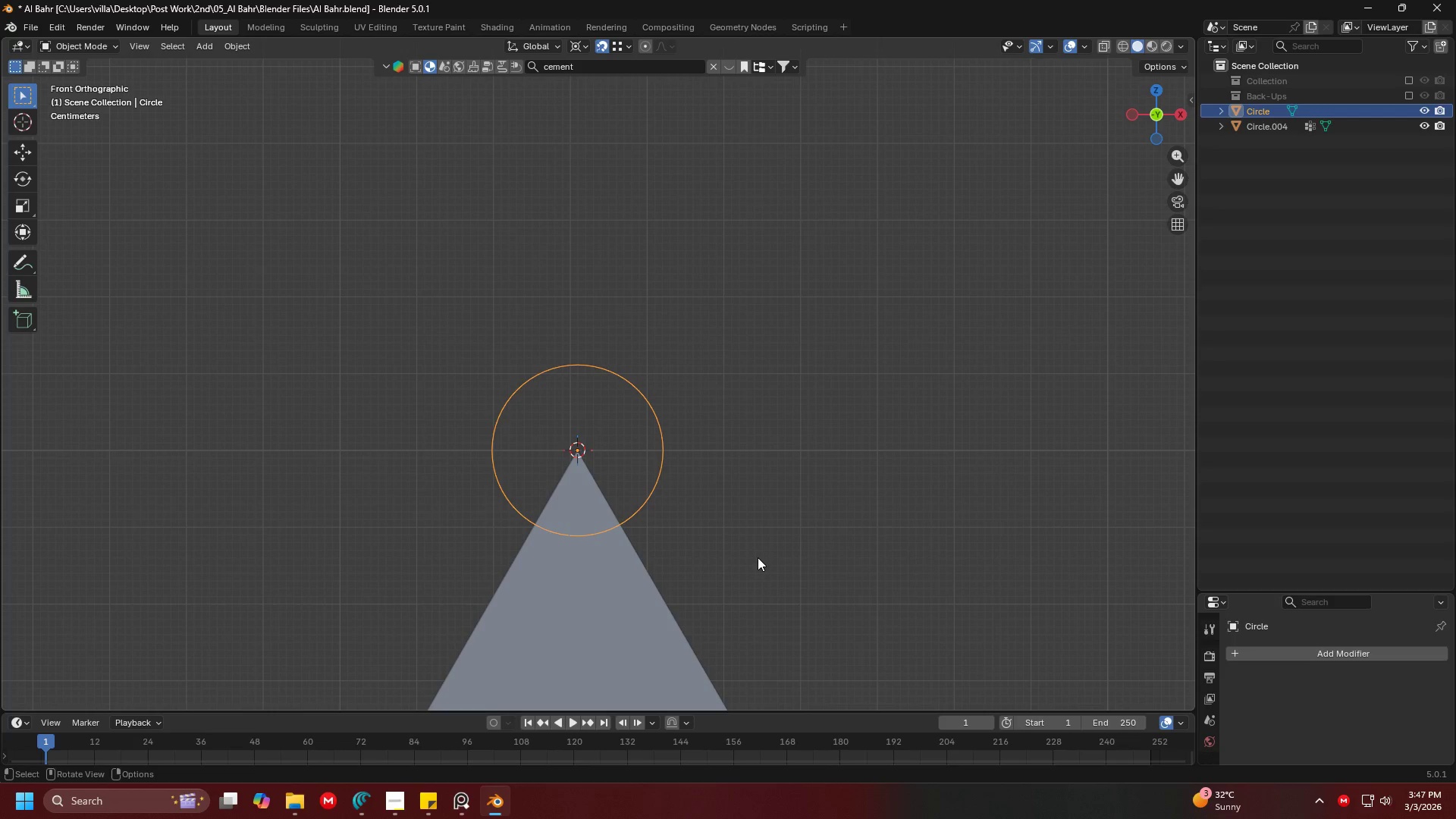 
key(Shift+ShiftLeft)
 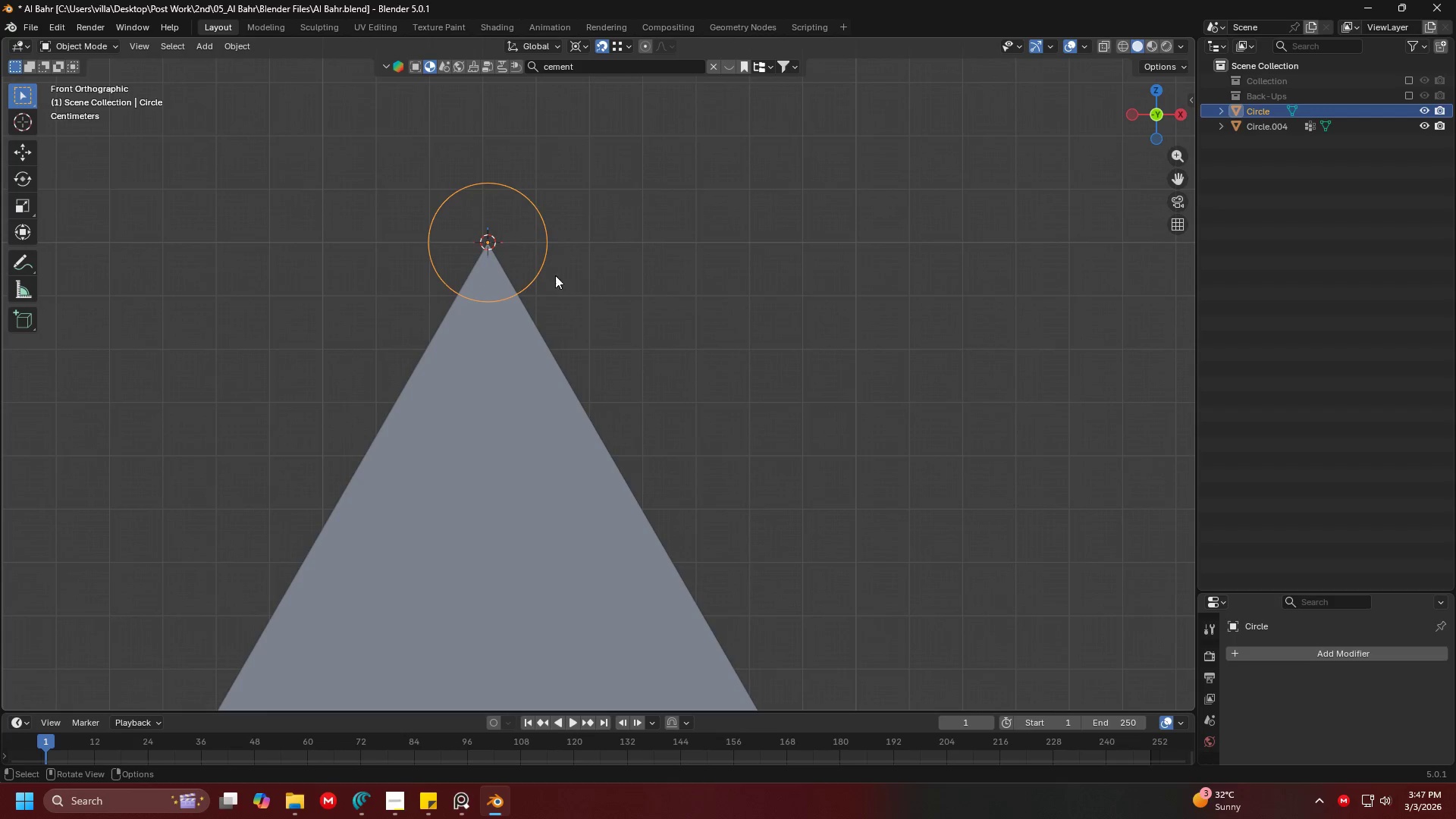 
scroll: coordinate [629, 394], scroll_direction: down, amount: 2.0
 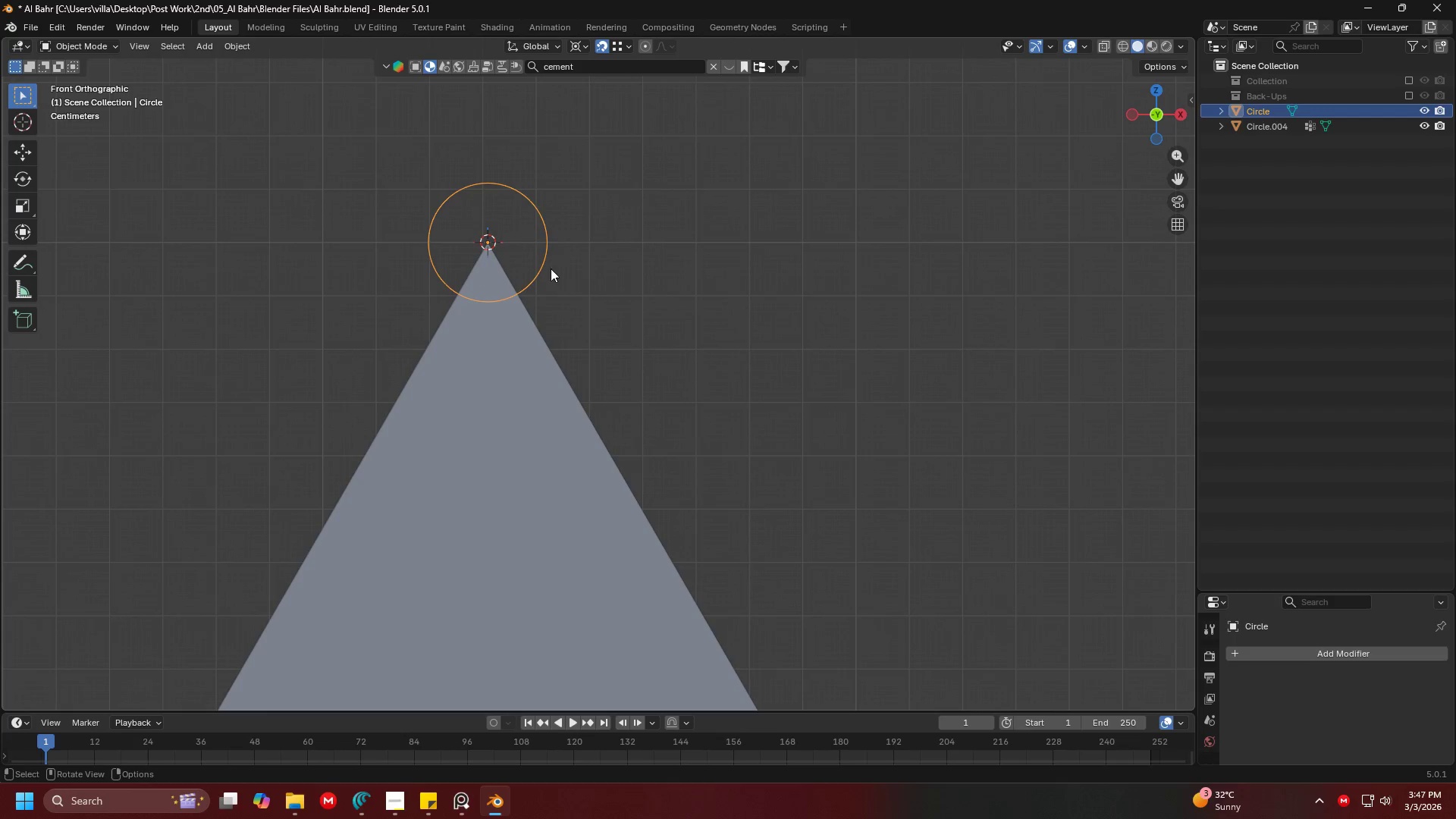 
left_click([539, 265])
 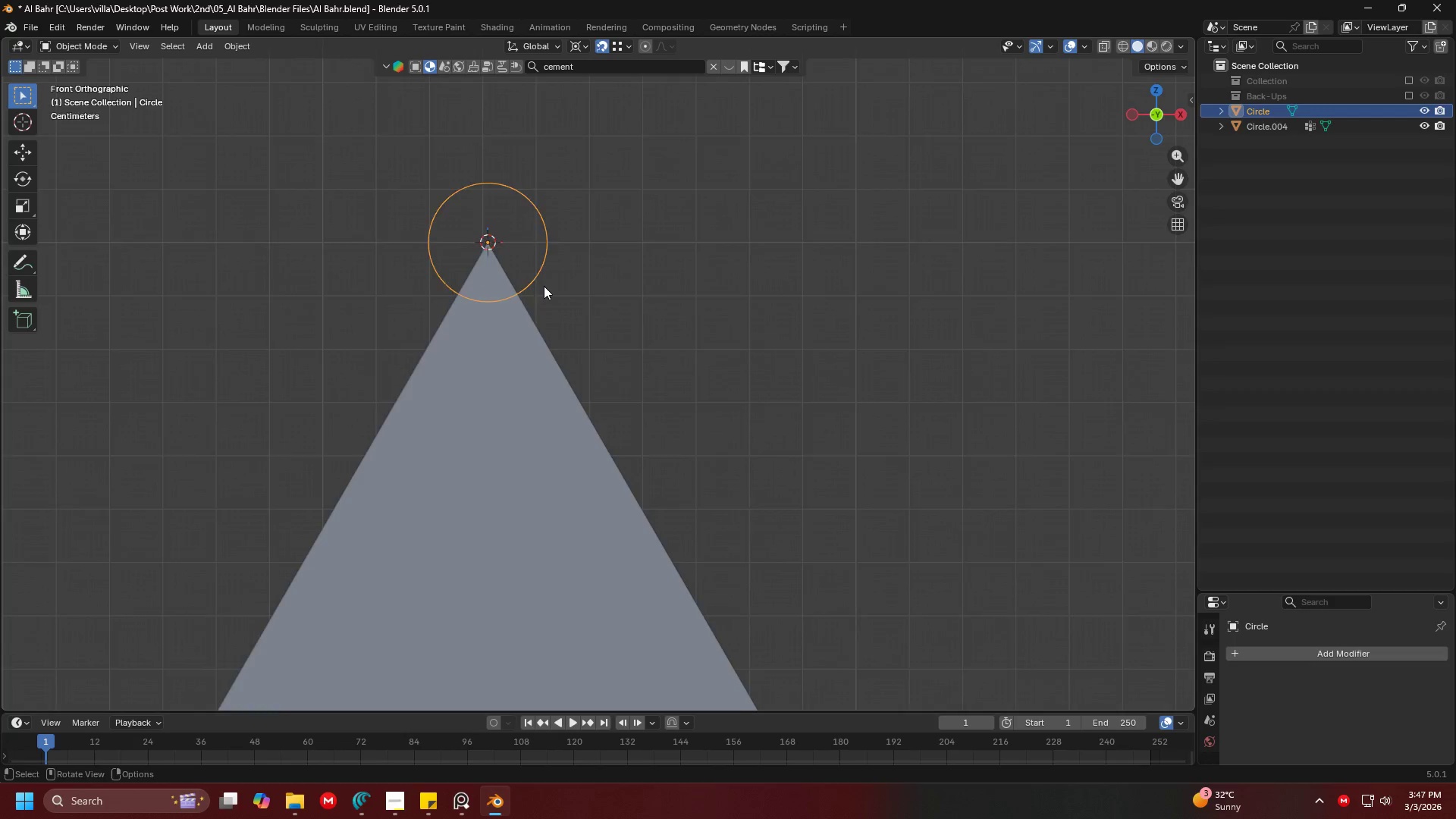 
key(Shift+ShiftLeft)
 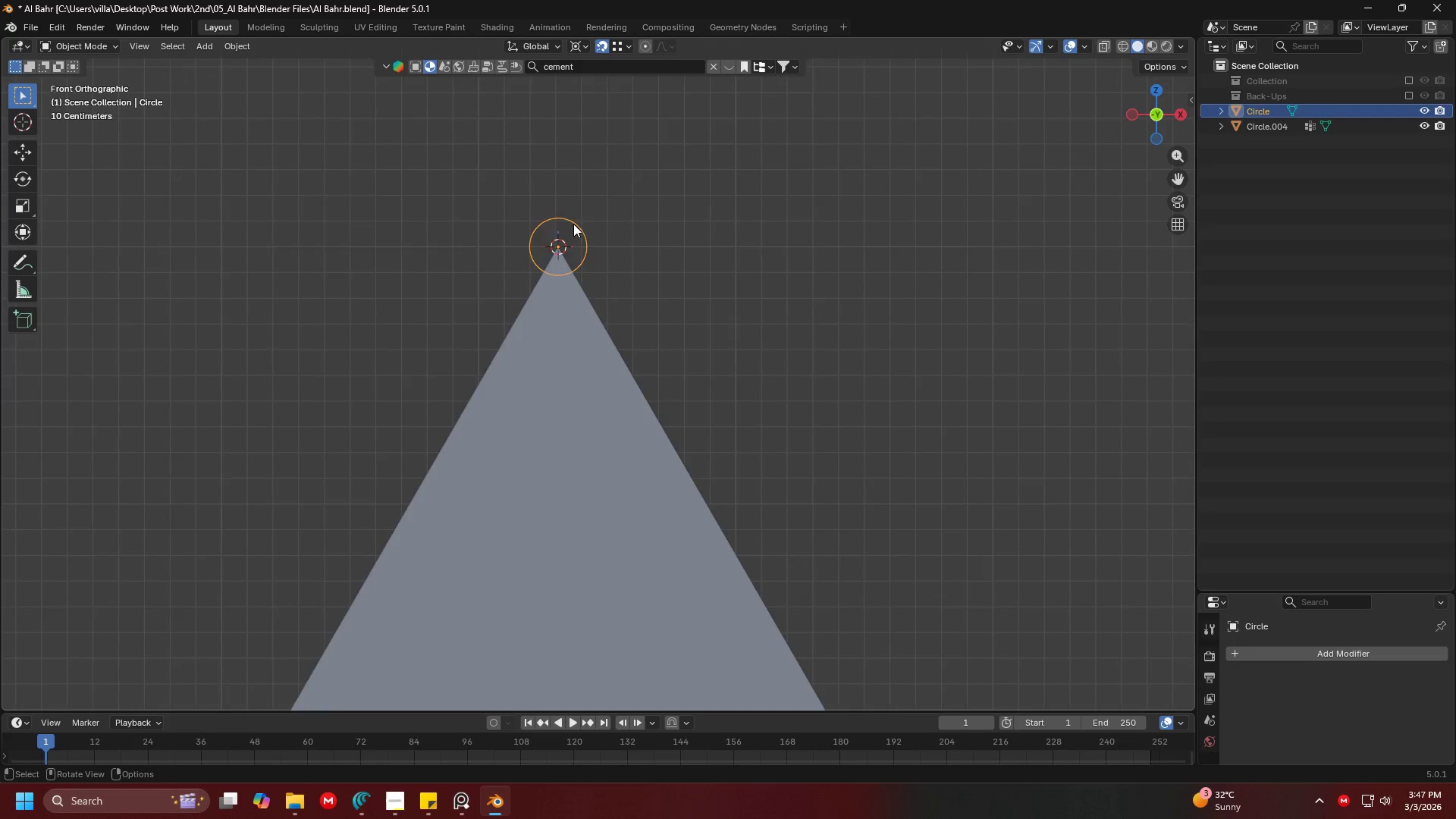 
hold_key(key=ShiftLeft, duration=0.36)
 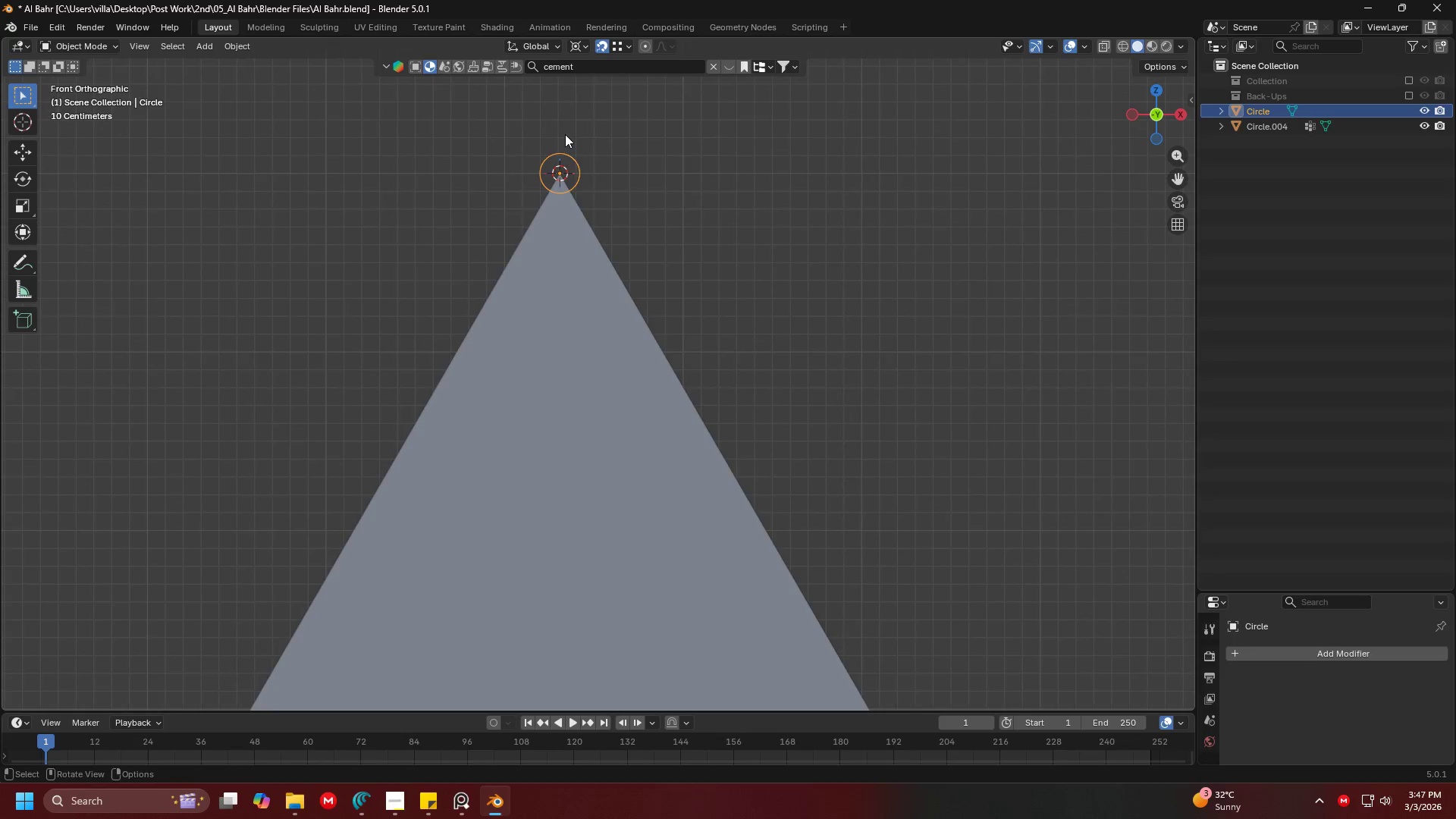 
scroll: coordinate [573, 224], scroll_direction: down, amount: 7.0
 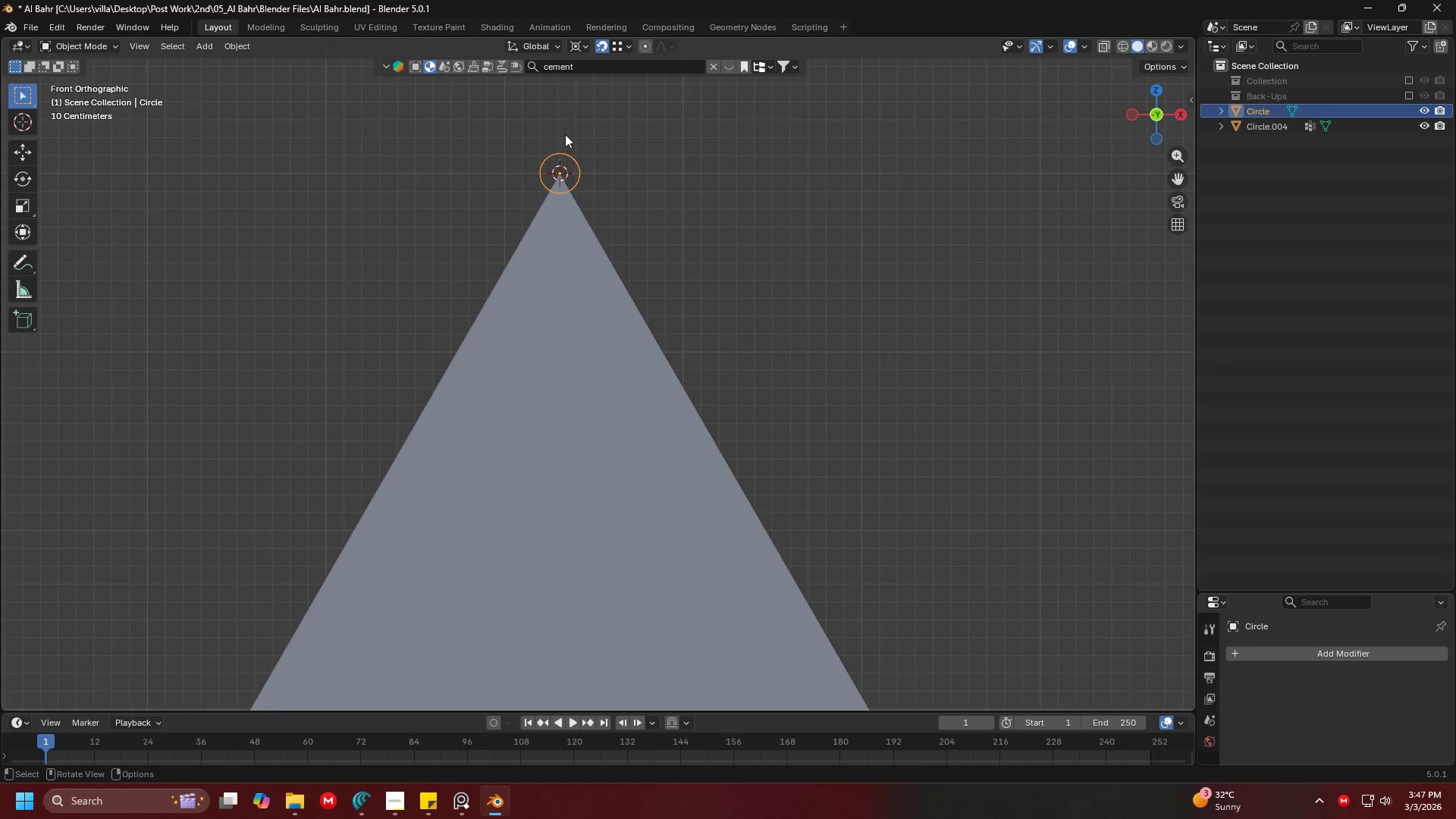 
key(Shift+ShiftLeft)
 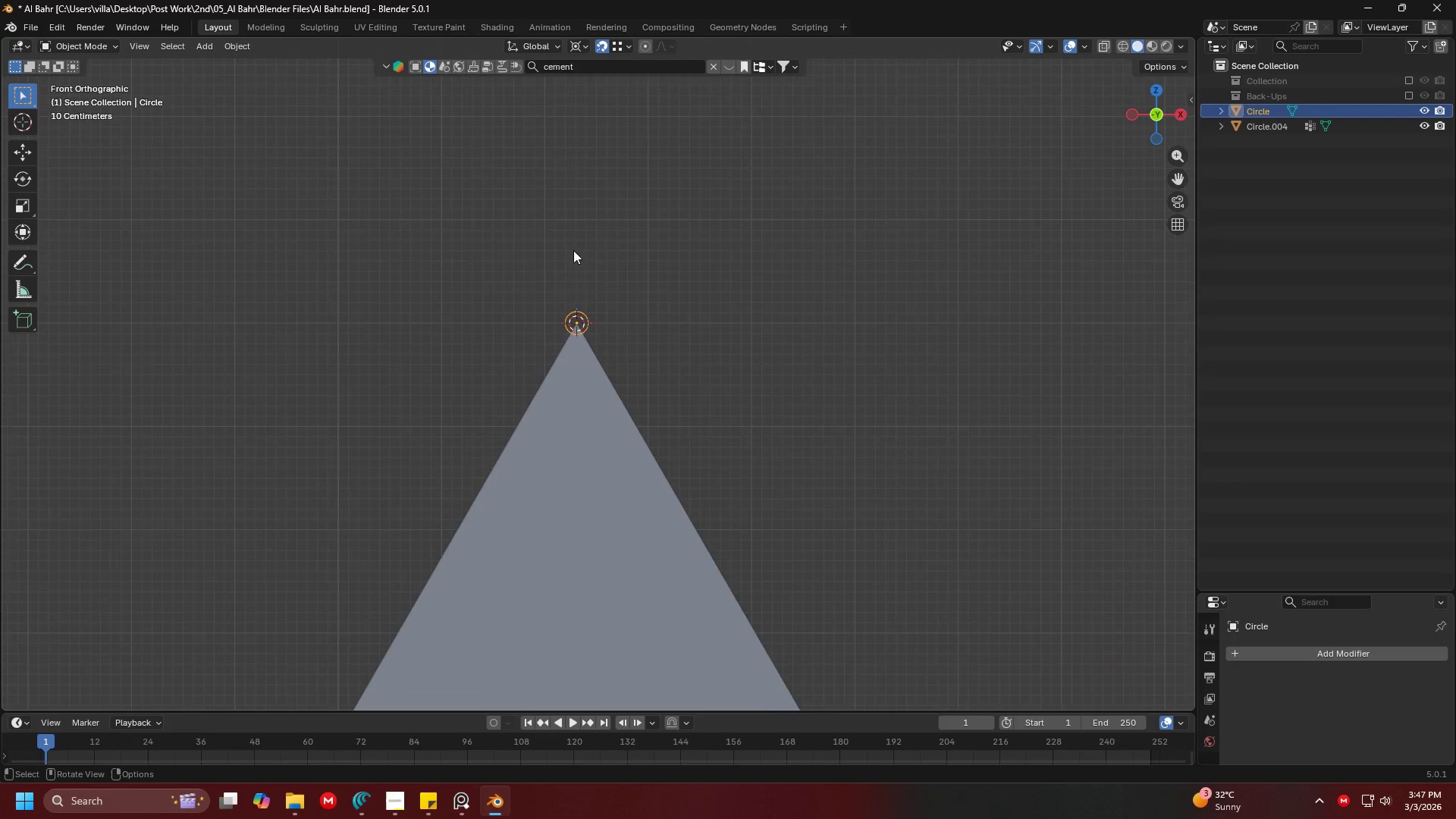 
scroll: coordinate [571, 162], scroll_direction: down, amount: 3.0
 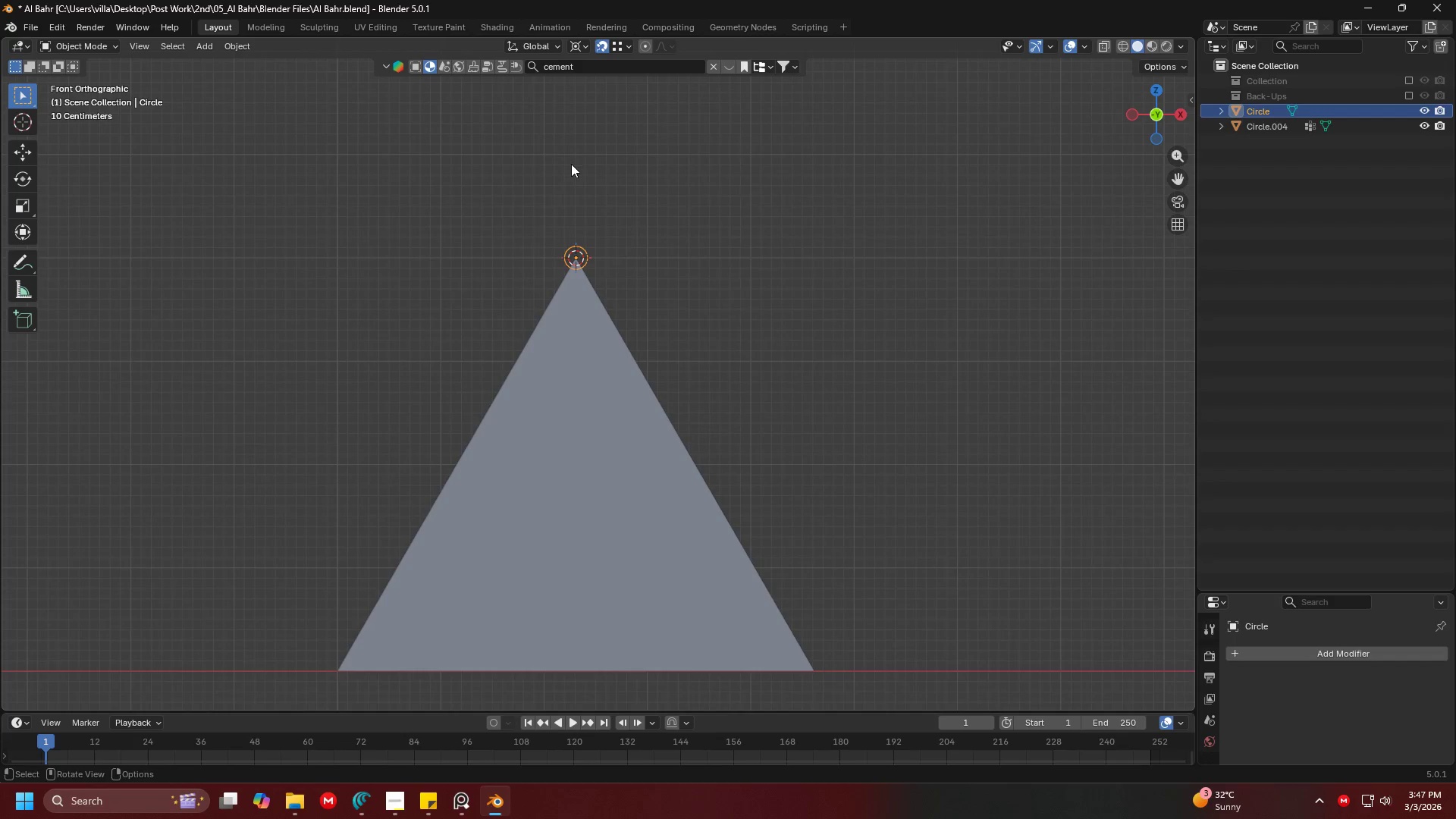 
scroll: coordinate [586, 287], scroll_direction: up, amount: 6.0
 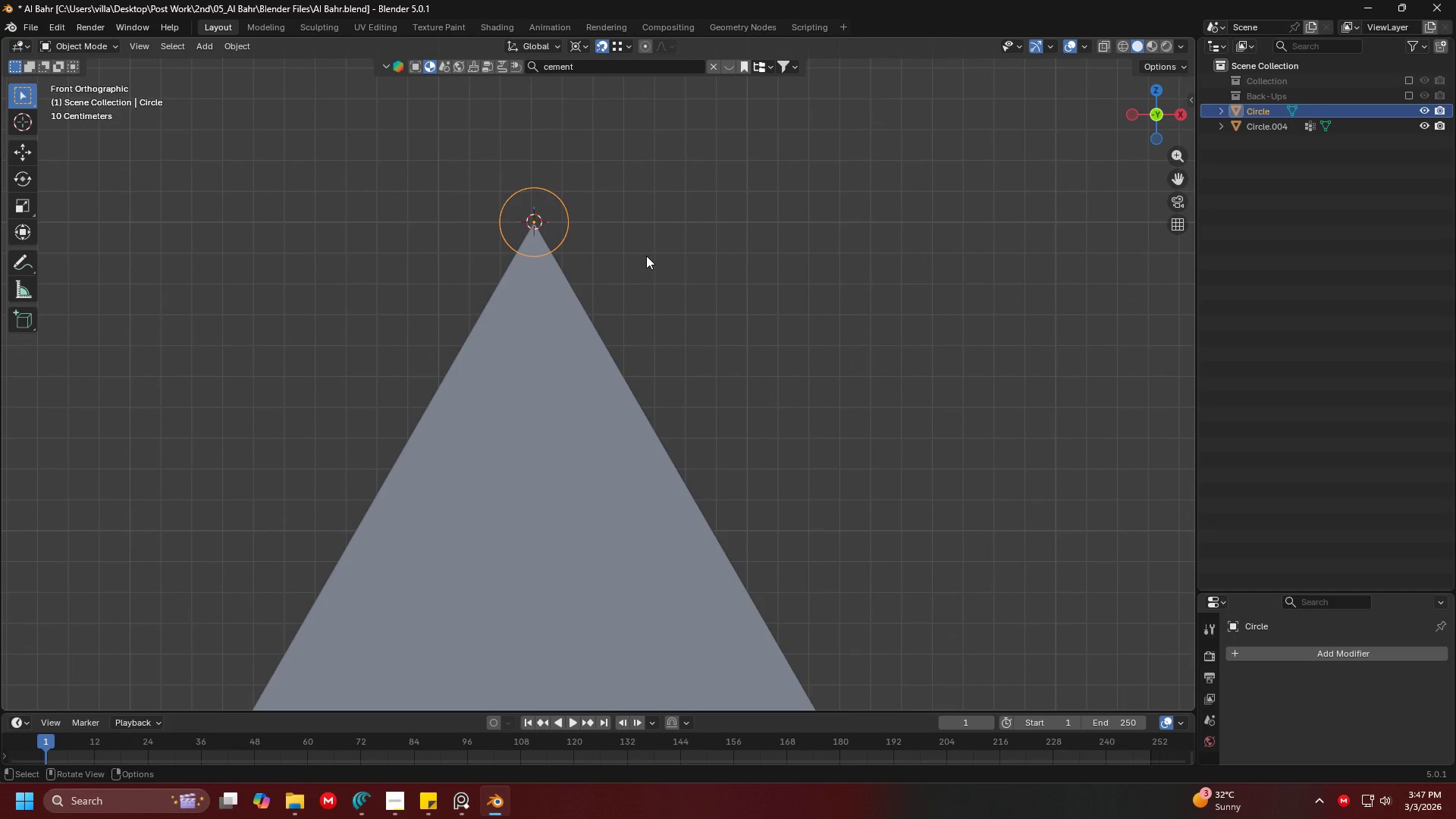 
key(S)
 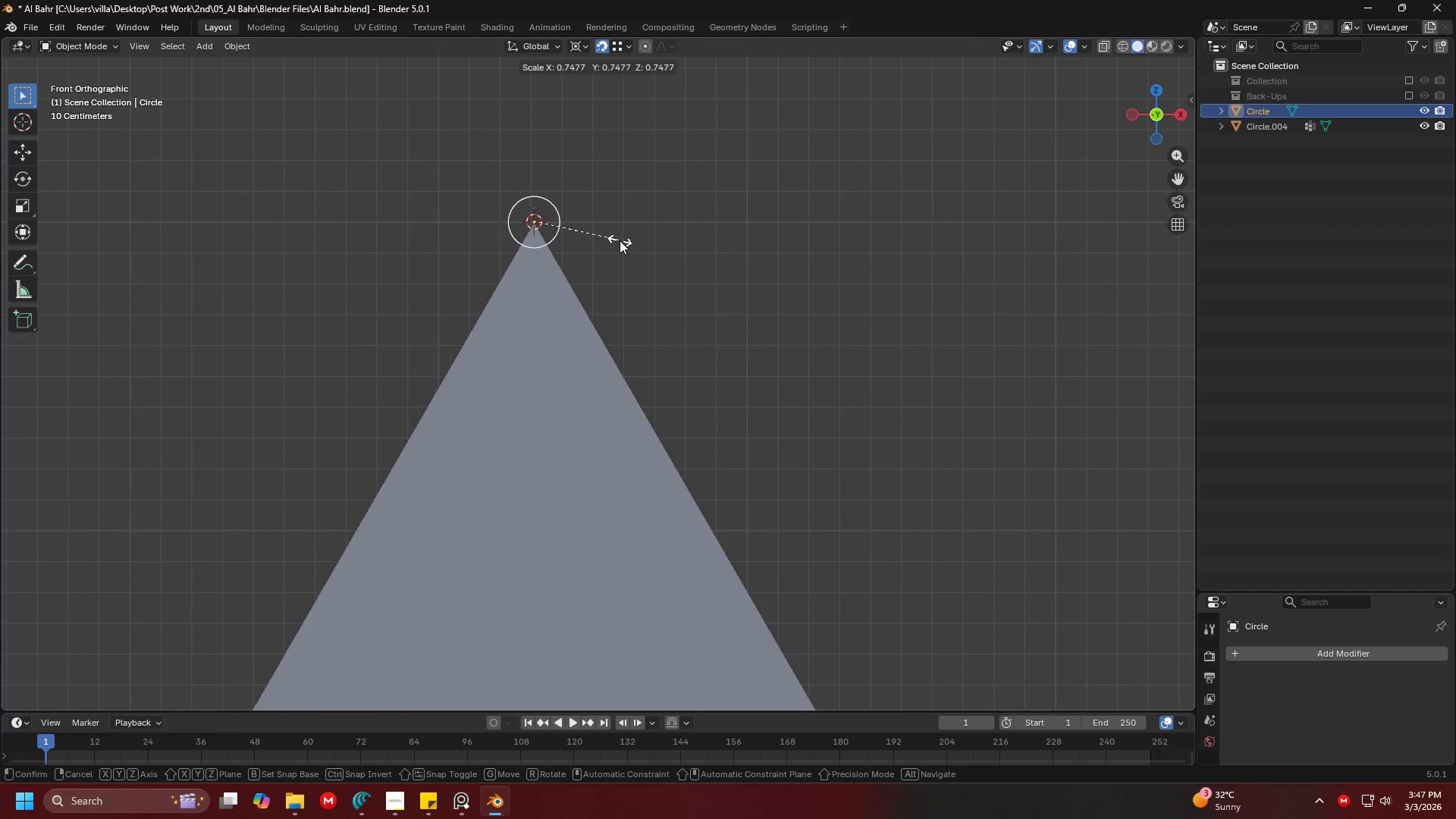 
left_click([616, 238])
 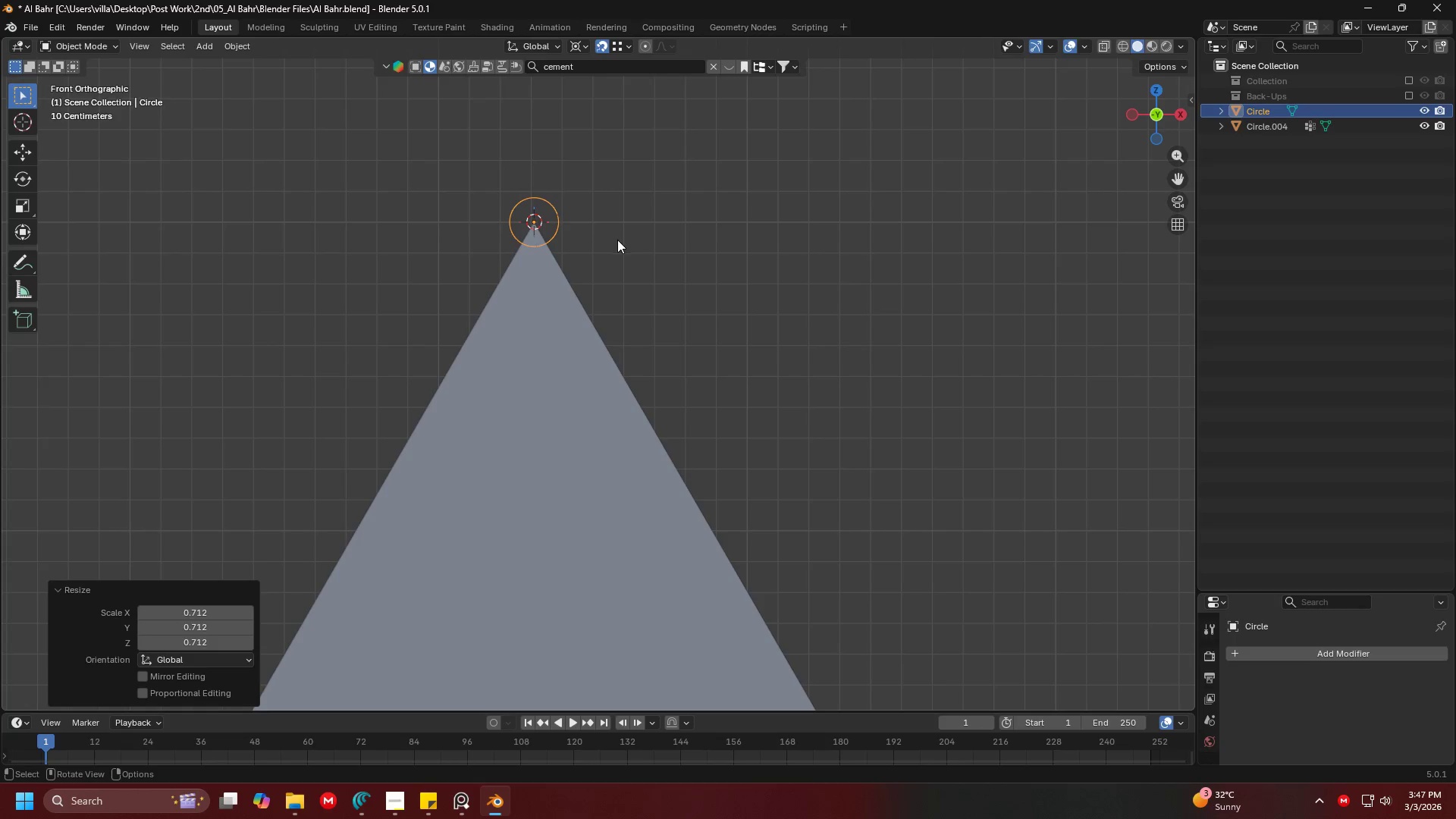 
key(Tab)
type(af)
 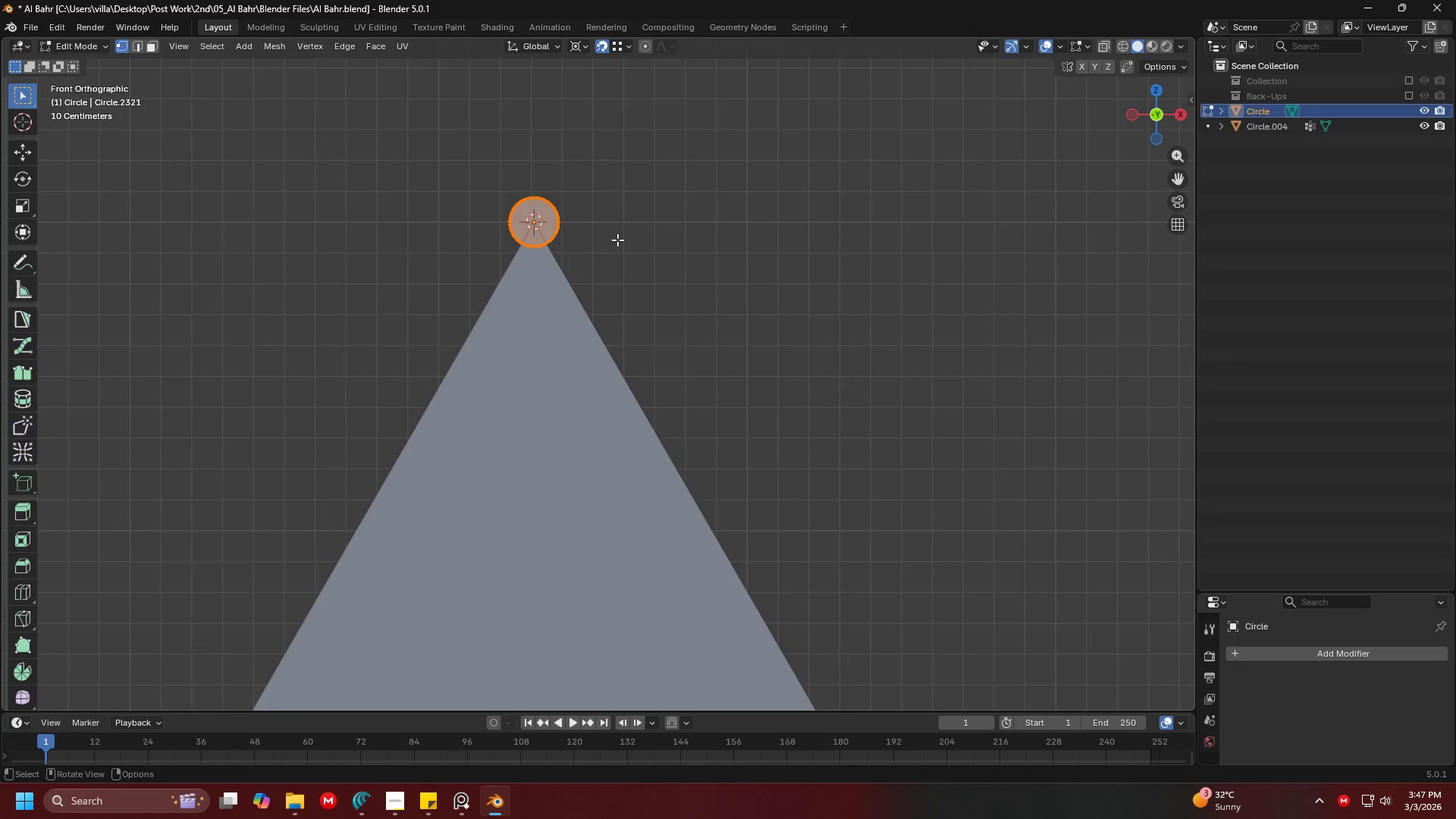 
scroll: coordinate [617, 240], scroll_direction: down, amount: 3.0
 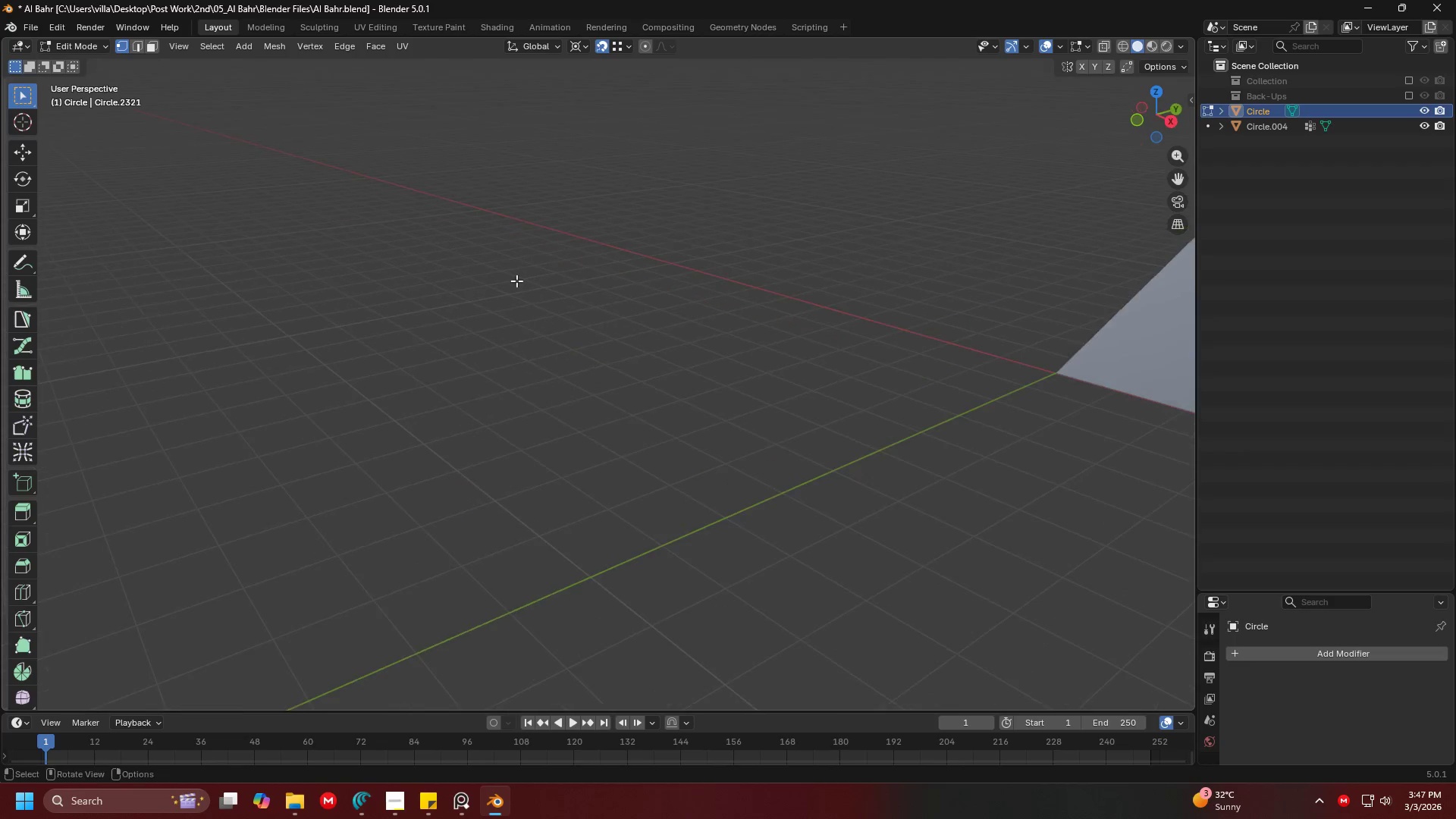 
key(Shift+ShiftLeft)
 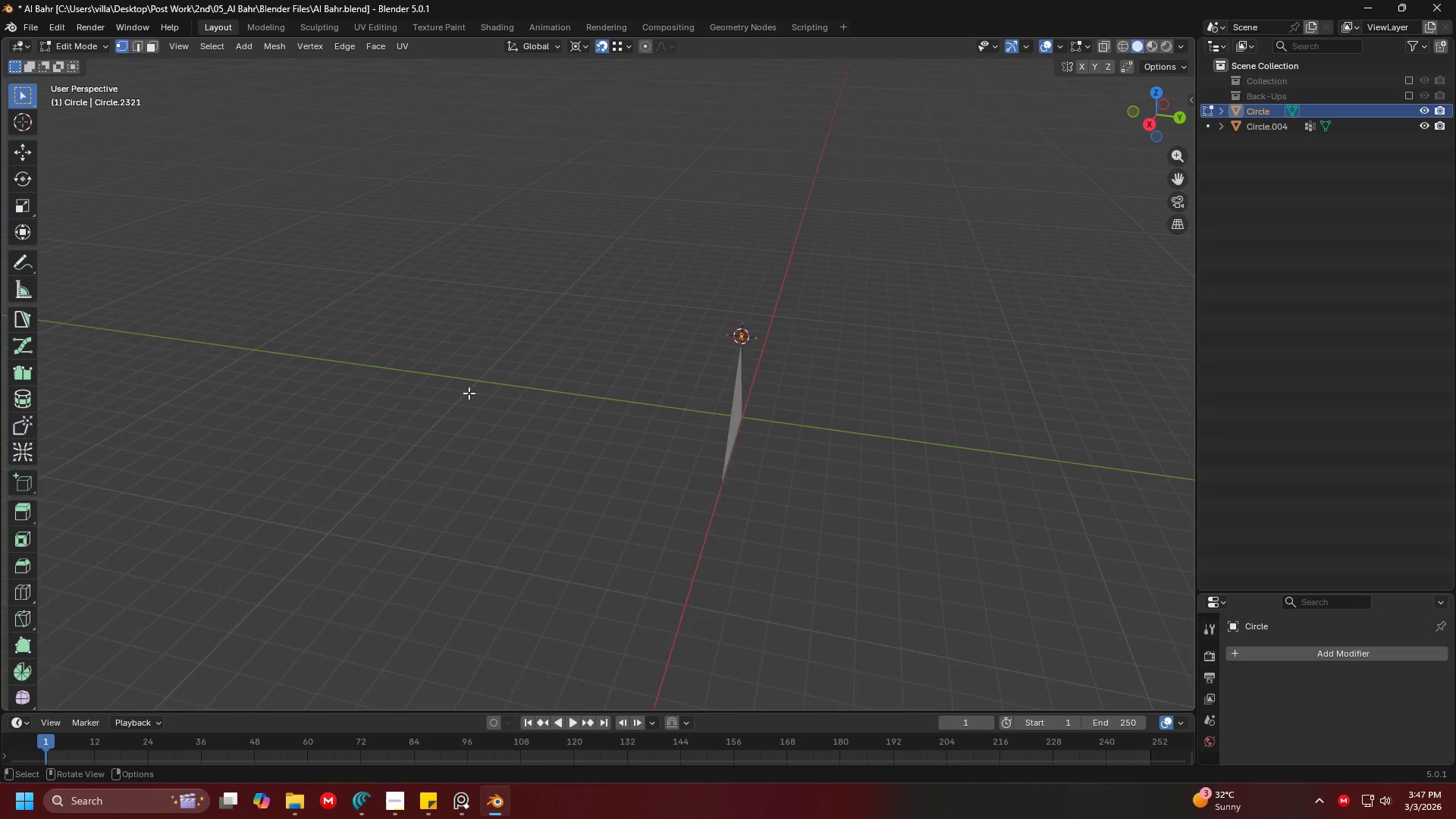 
key(Shift+ShiftLeft)
 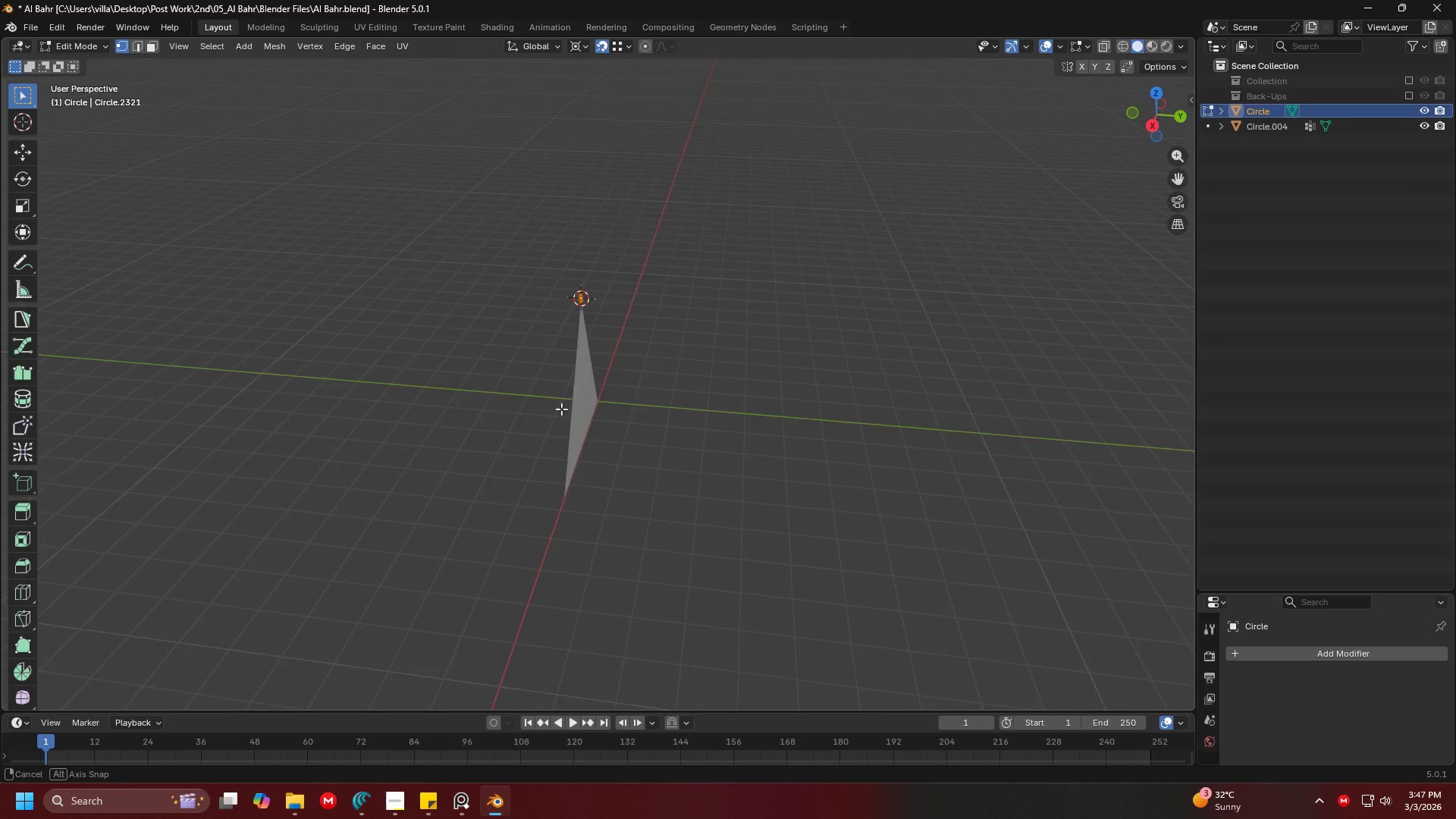 
scroll: coordinate [578, 407], scroll_direction: down, amount: 6.0
 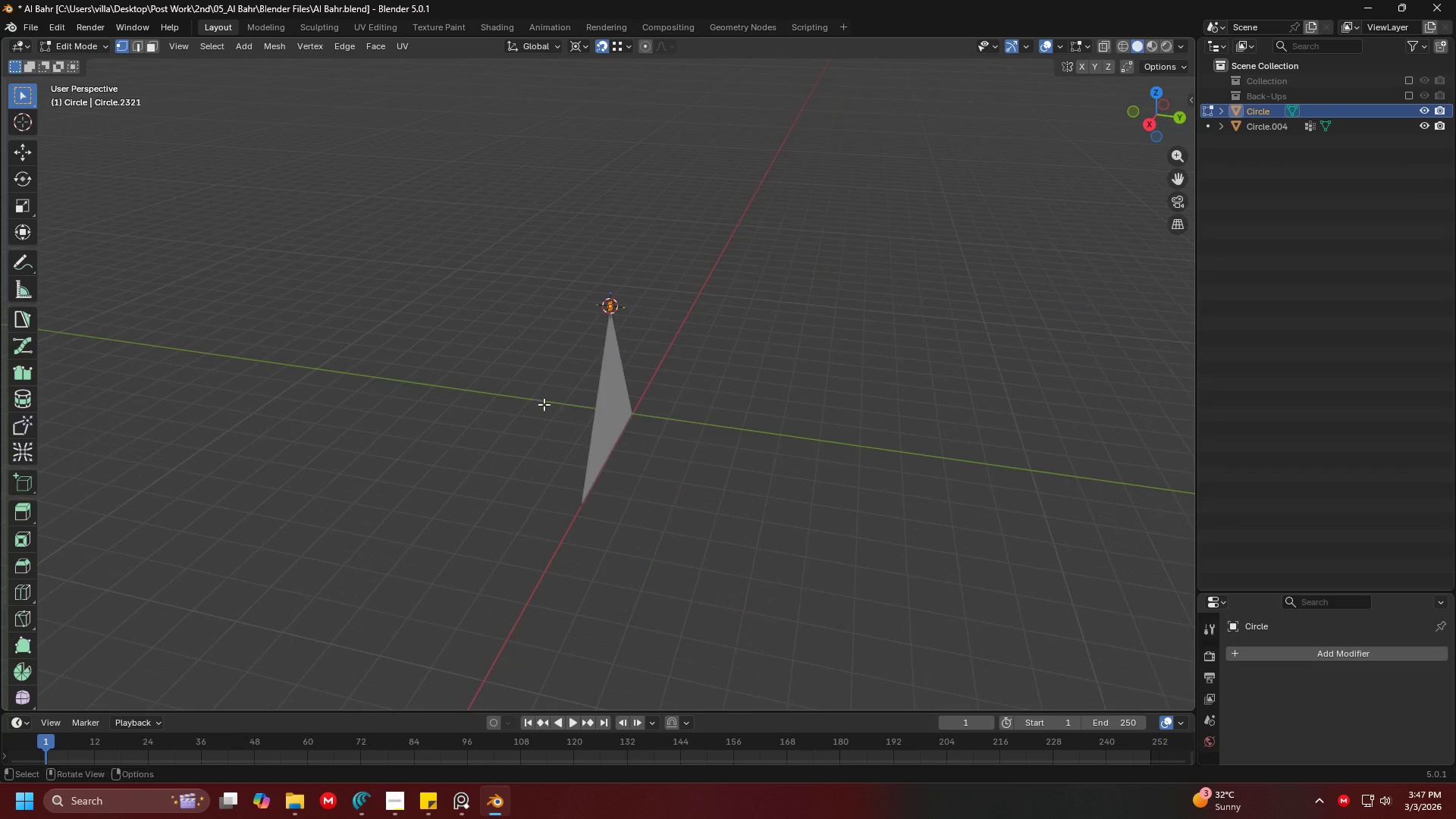 
key(Shift+ShiftLeft)
 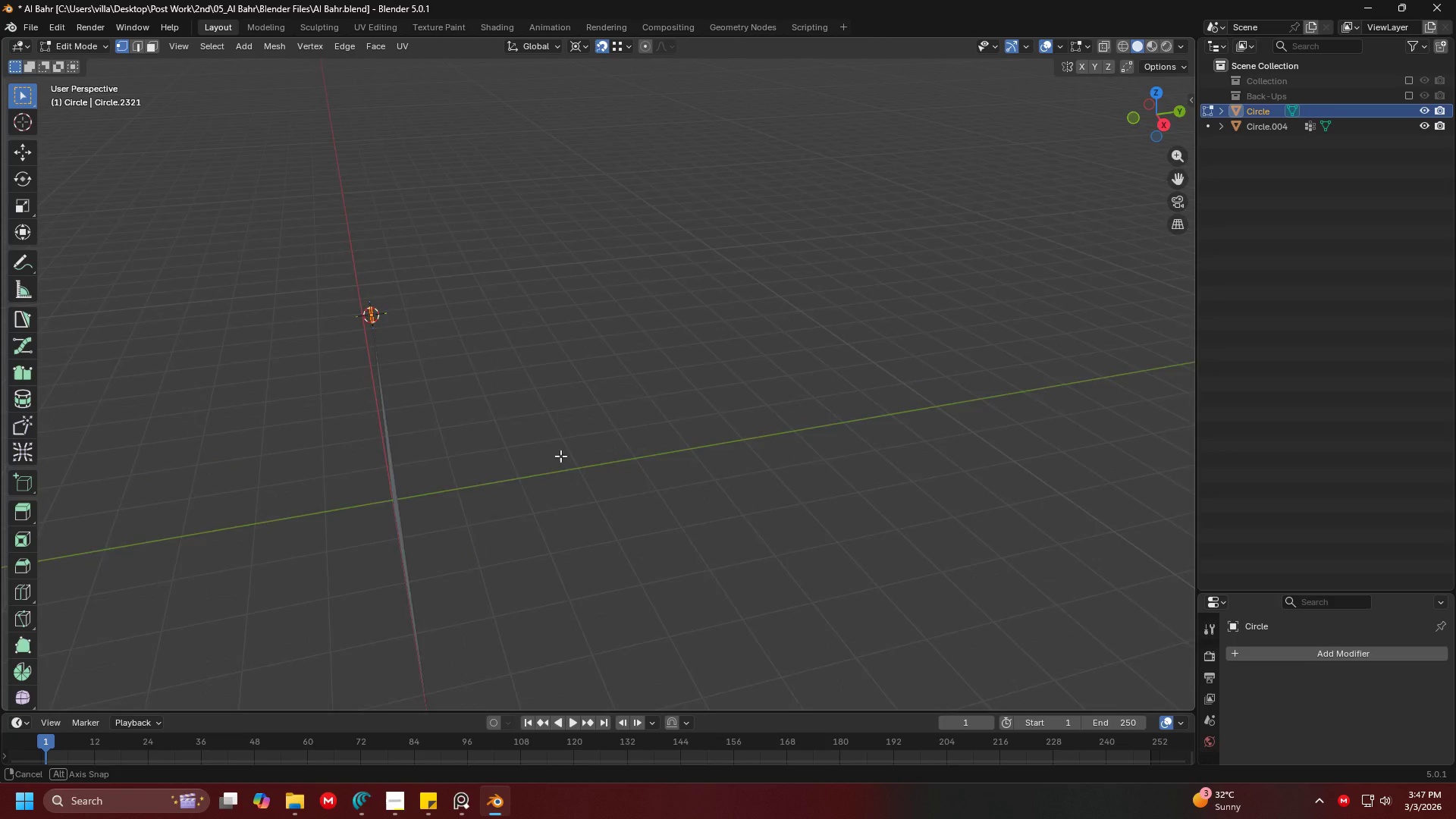 
scroll: coordinate [596, 414], scroll_direction: up, amount: 6.0
 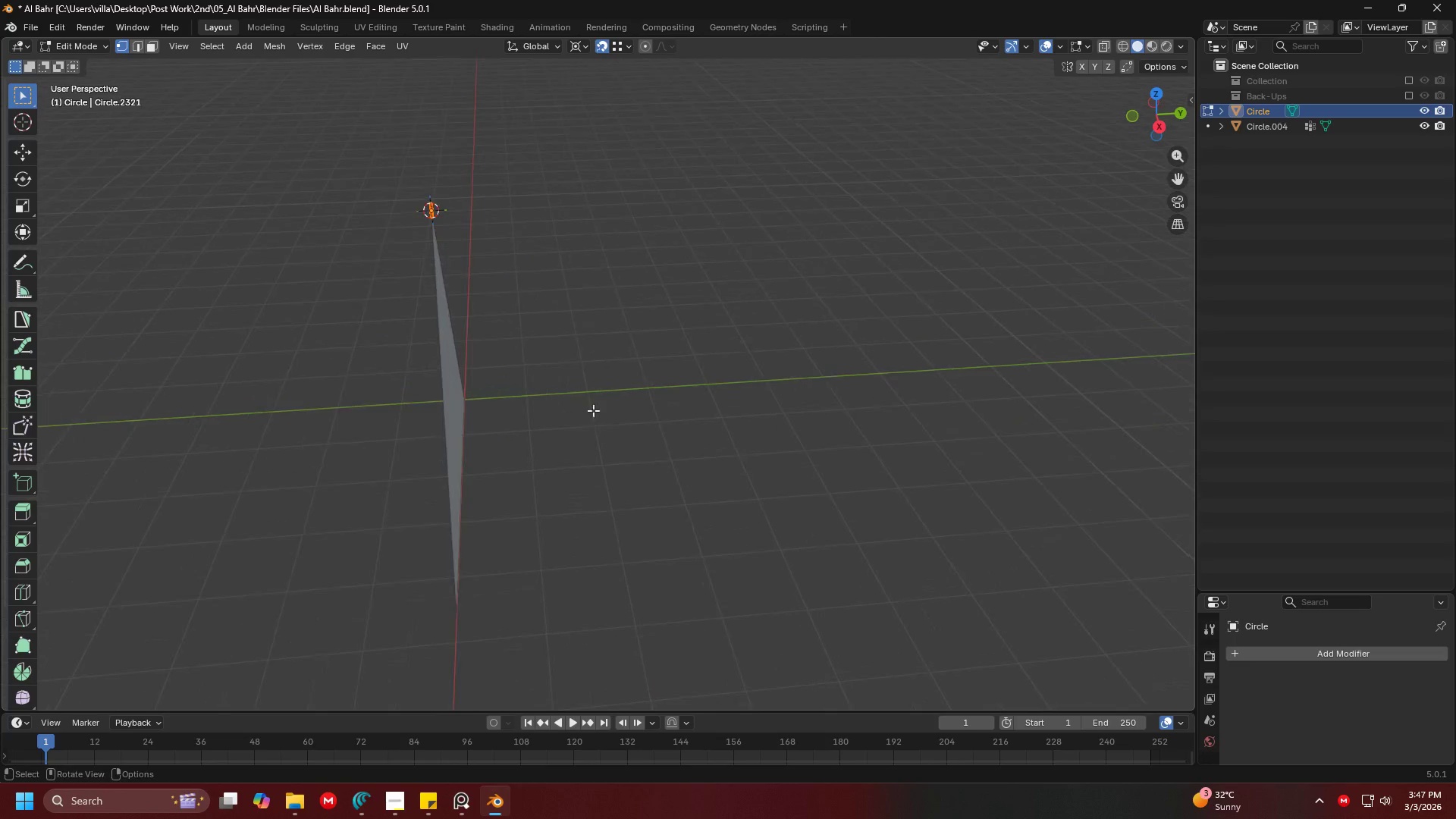 
key(Shift+ShiftLeft)
 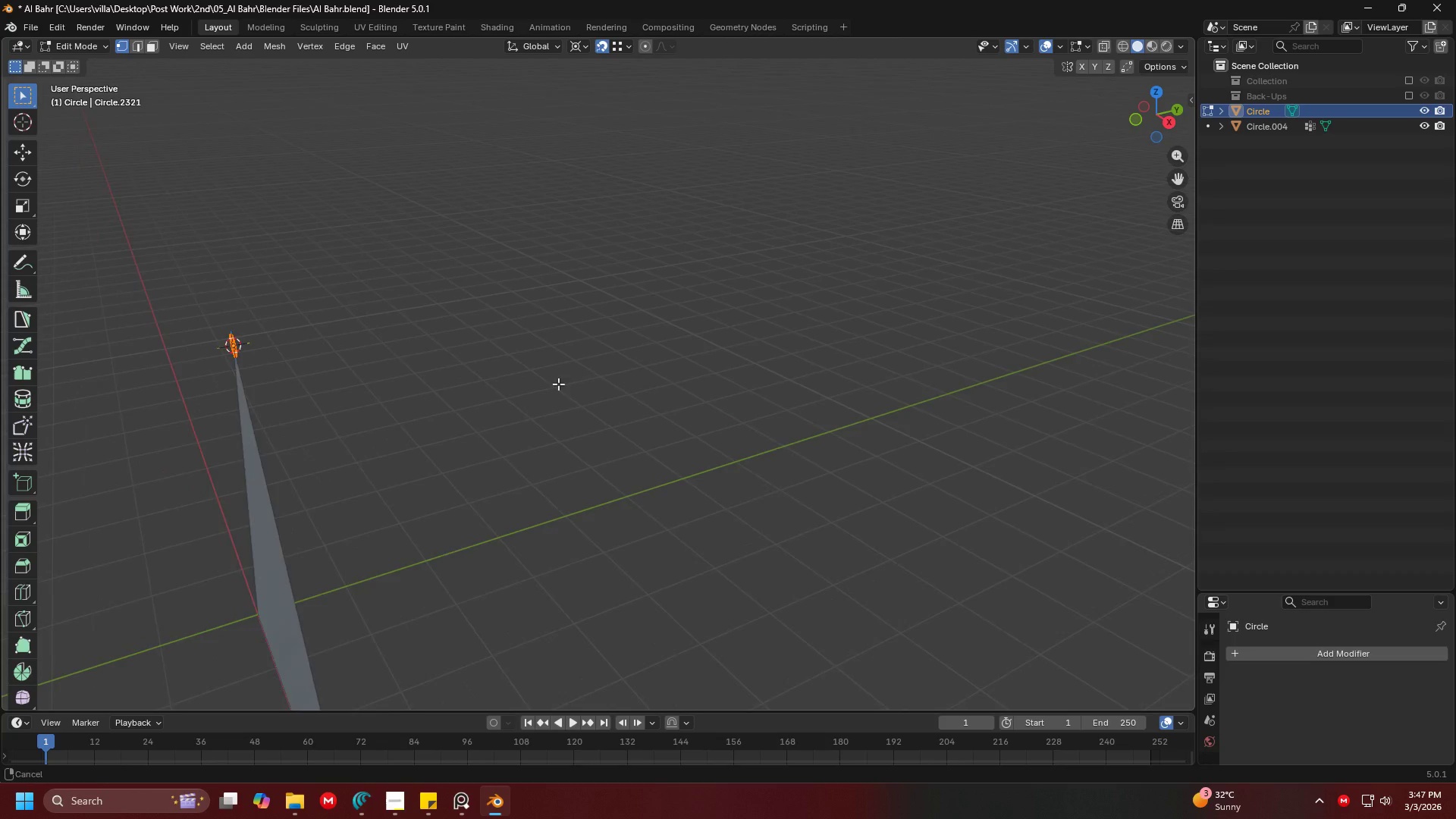 
scroll: coordinate [585, 443], scroll_direction: up, amount: 4.0
 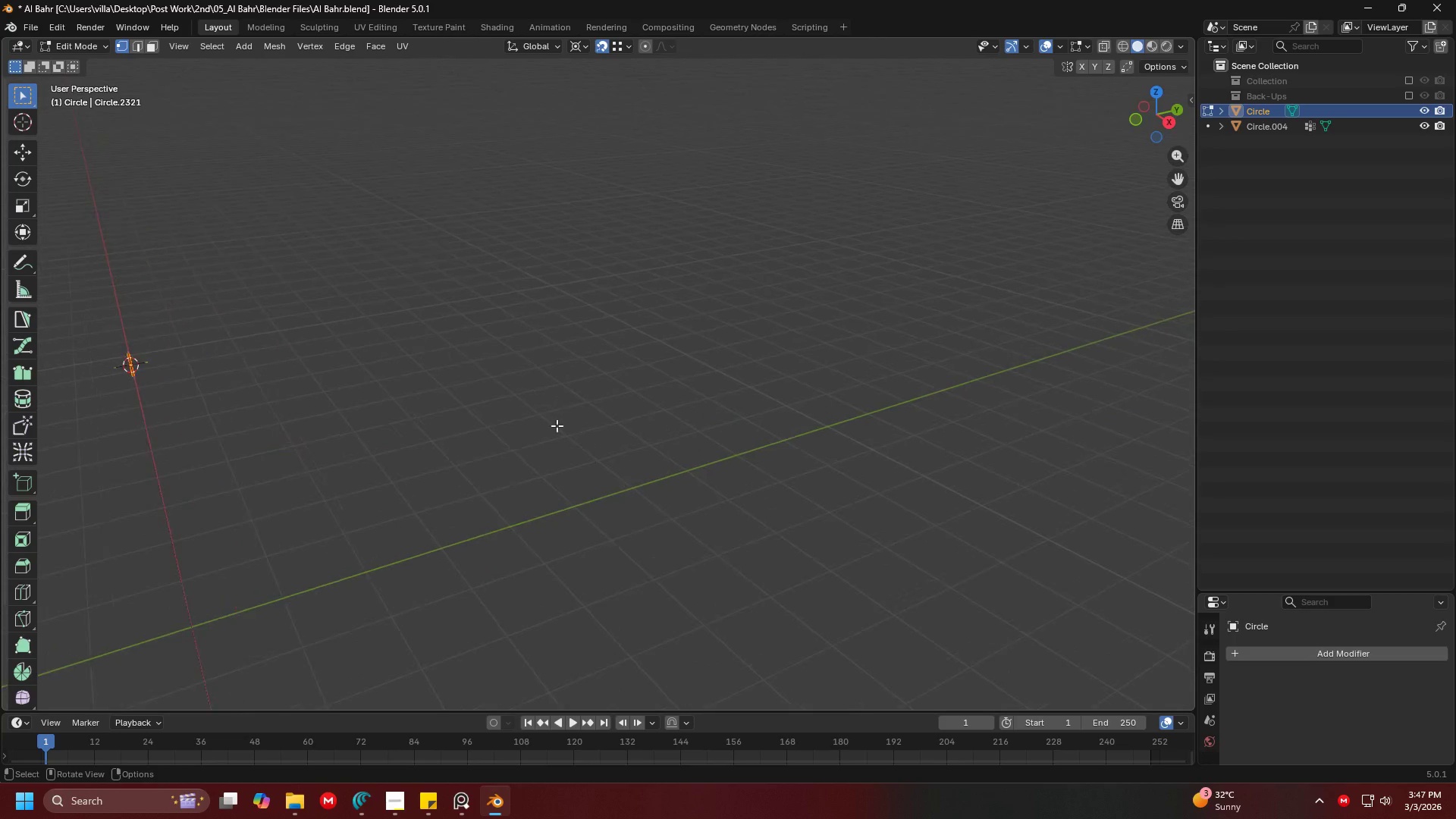 
scroll: coordinate [593, 381], scroll_direction: down, amount: 4.0
 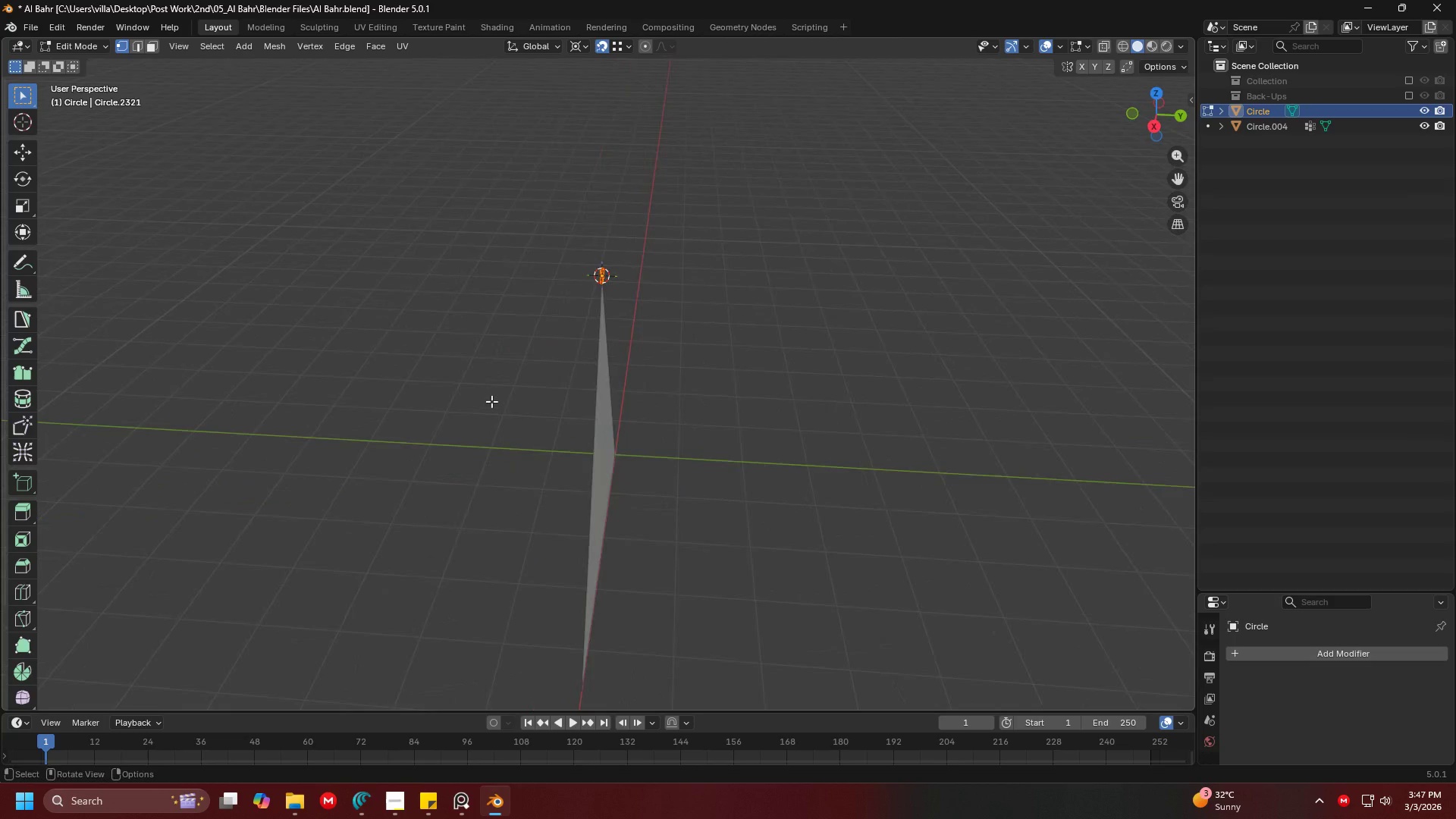 
key(Shift+ShiftLeft)
 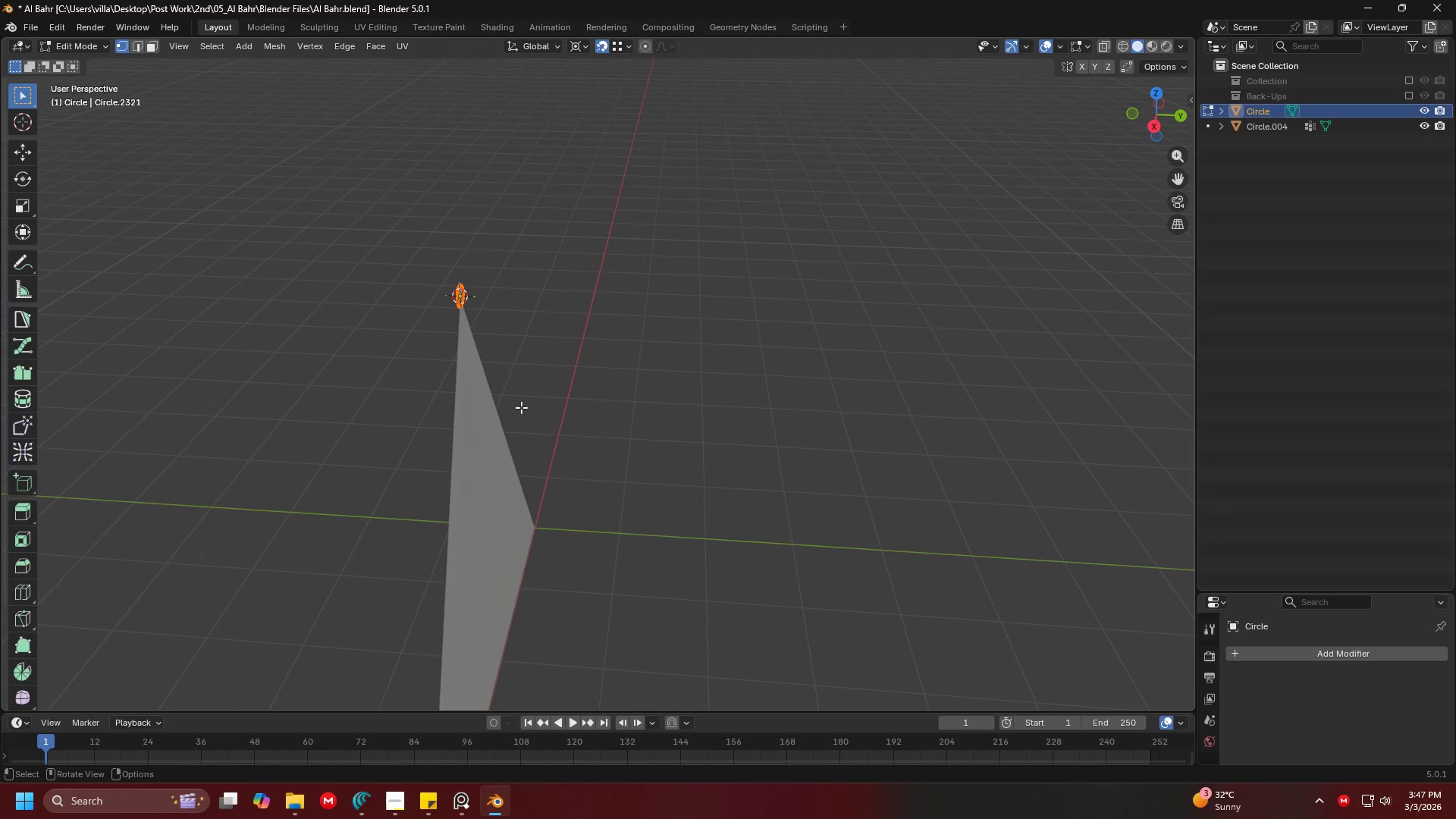 
key(E)
 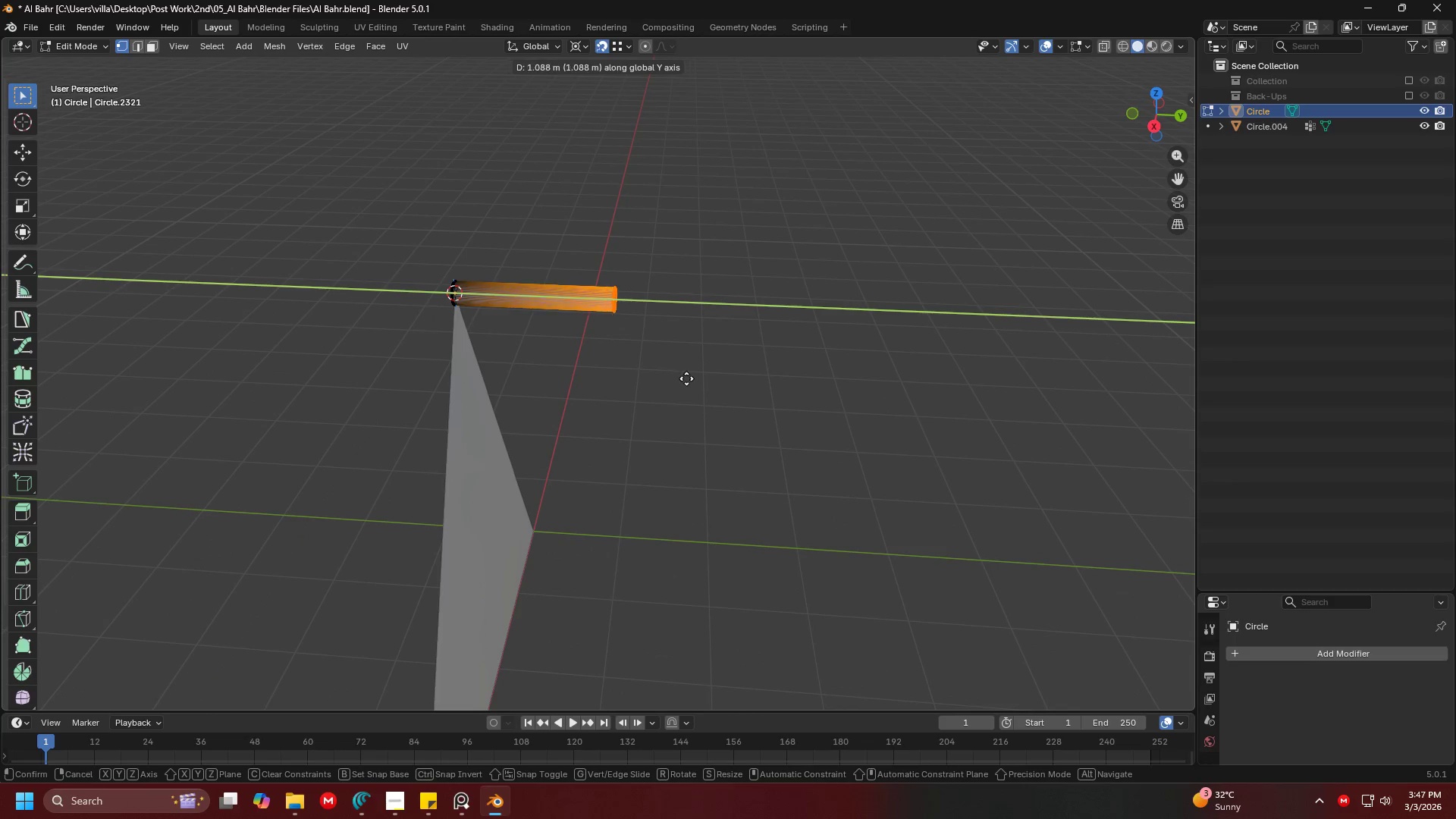 
scroll: coordinate [514, 386], scroll_direction: up, amount: 8.0
 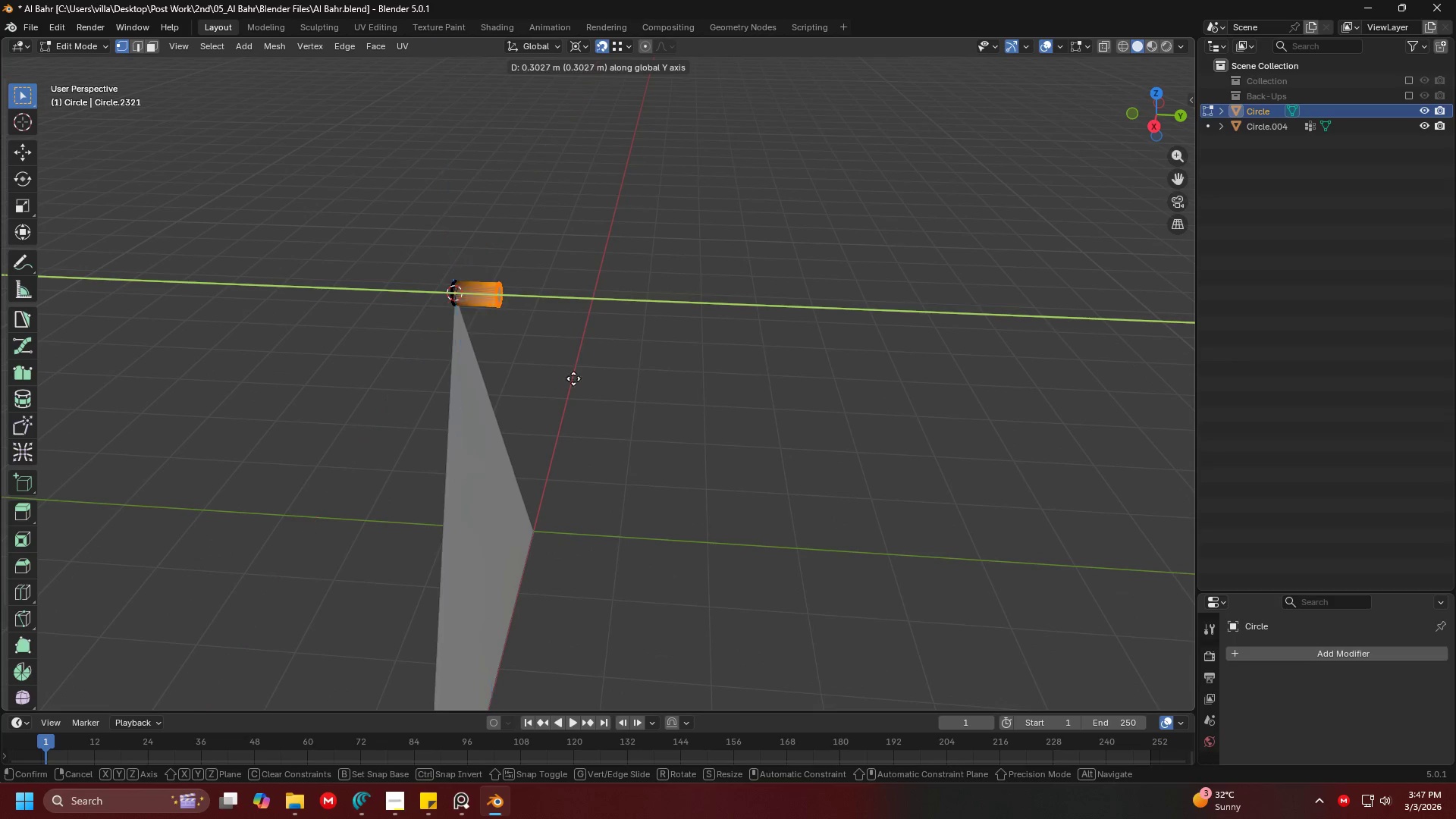 
left_click([696, 378])
 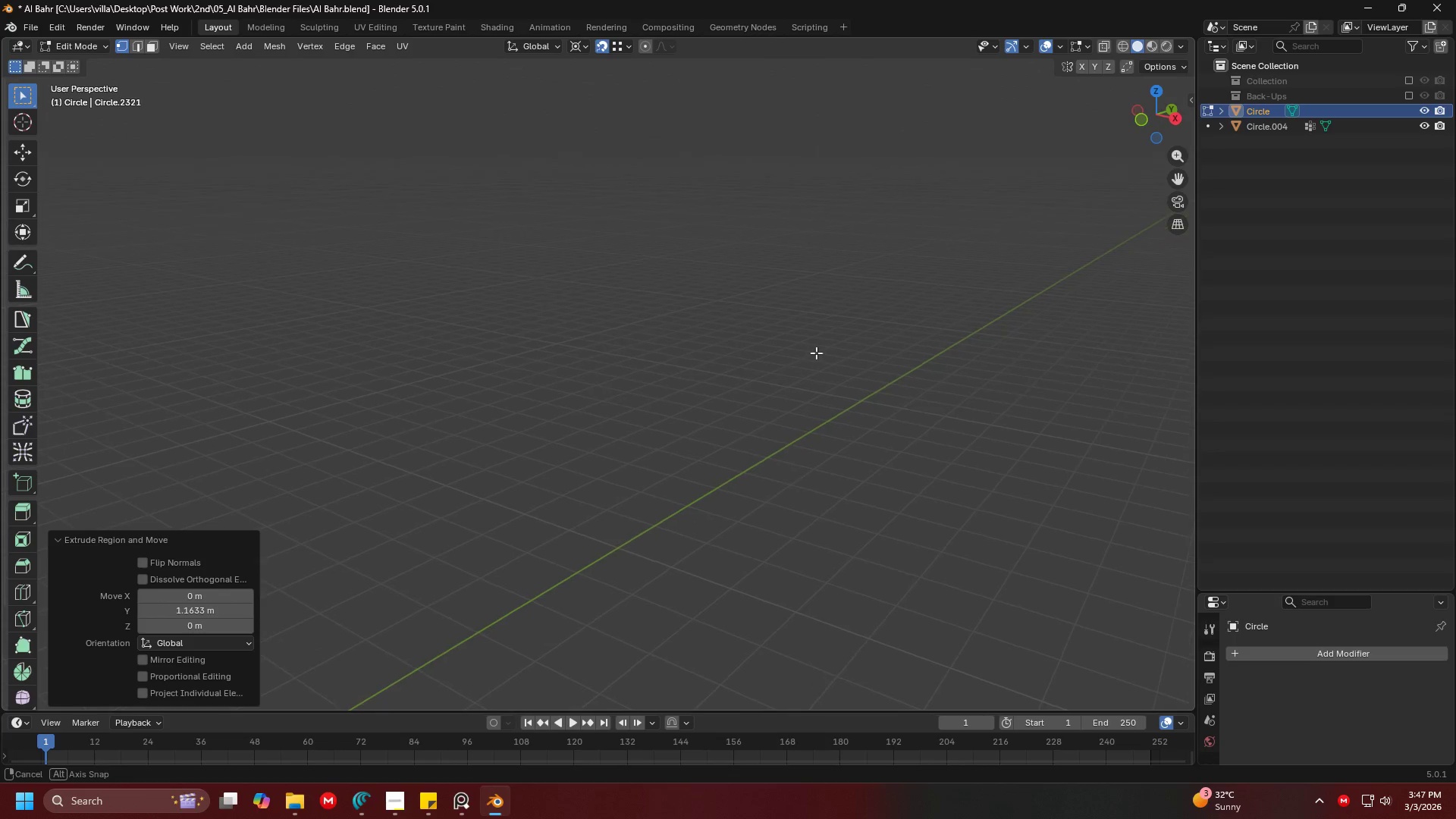 
key(Shift+ShiftLeft)
 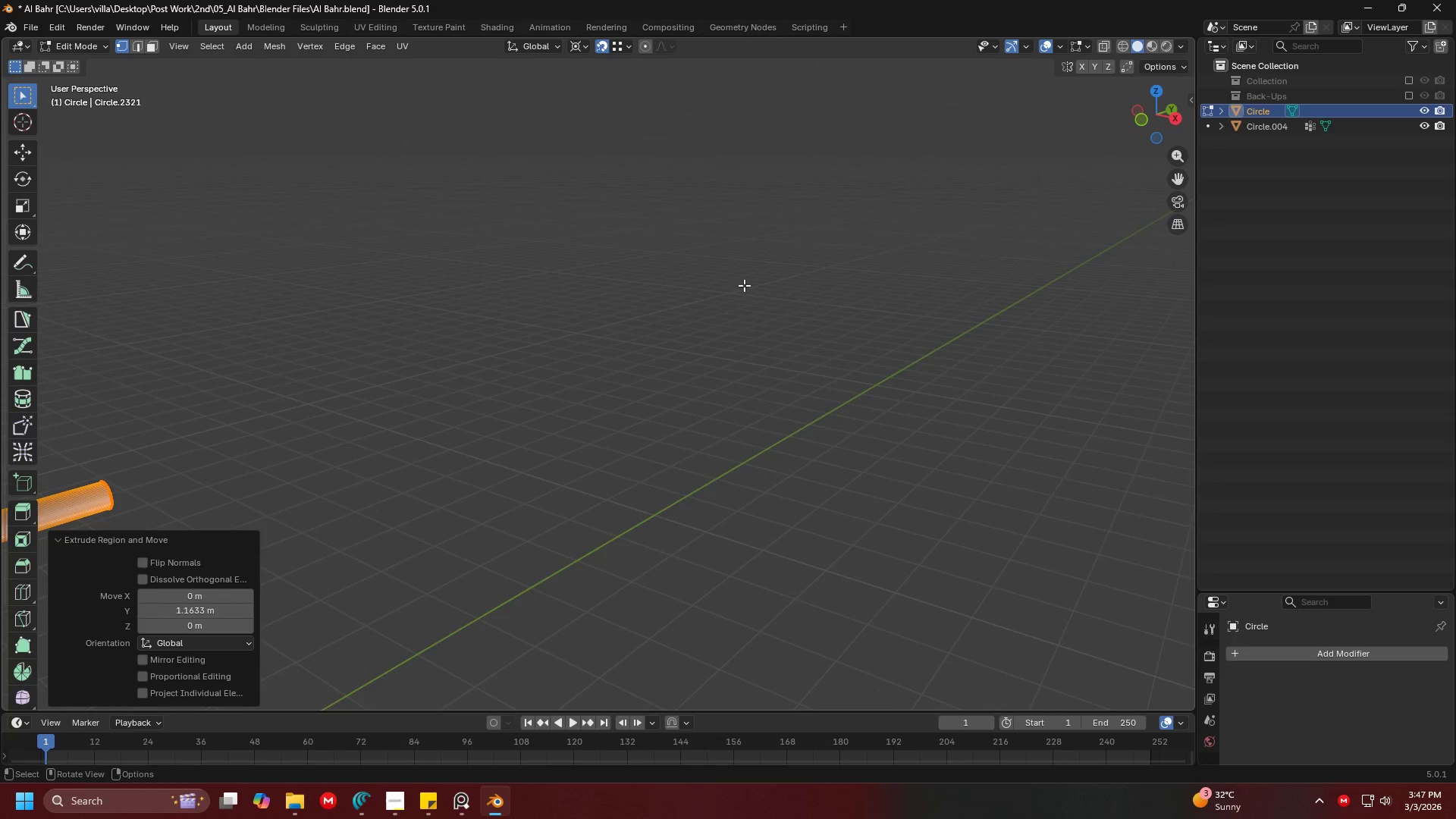 
key(Shift+ShiftLeft)
 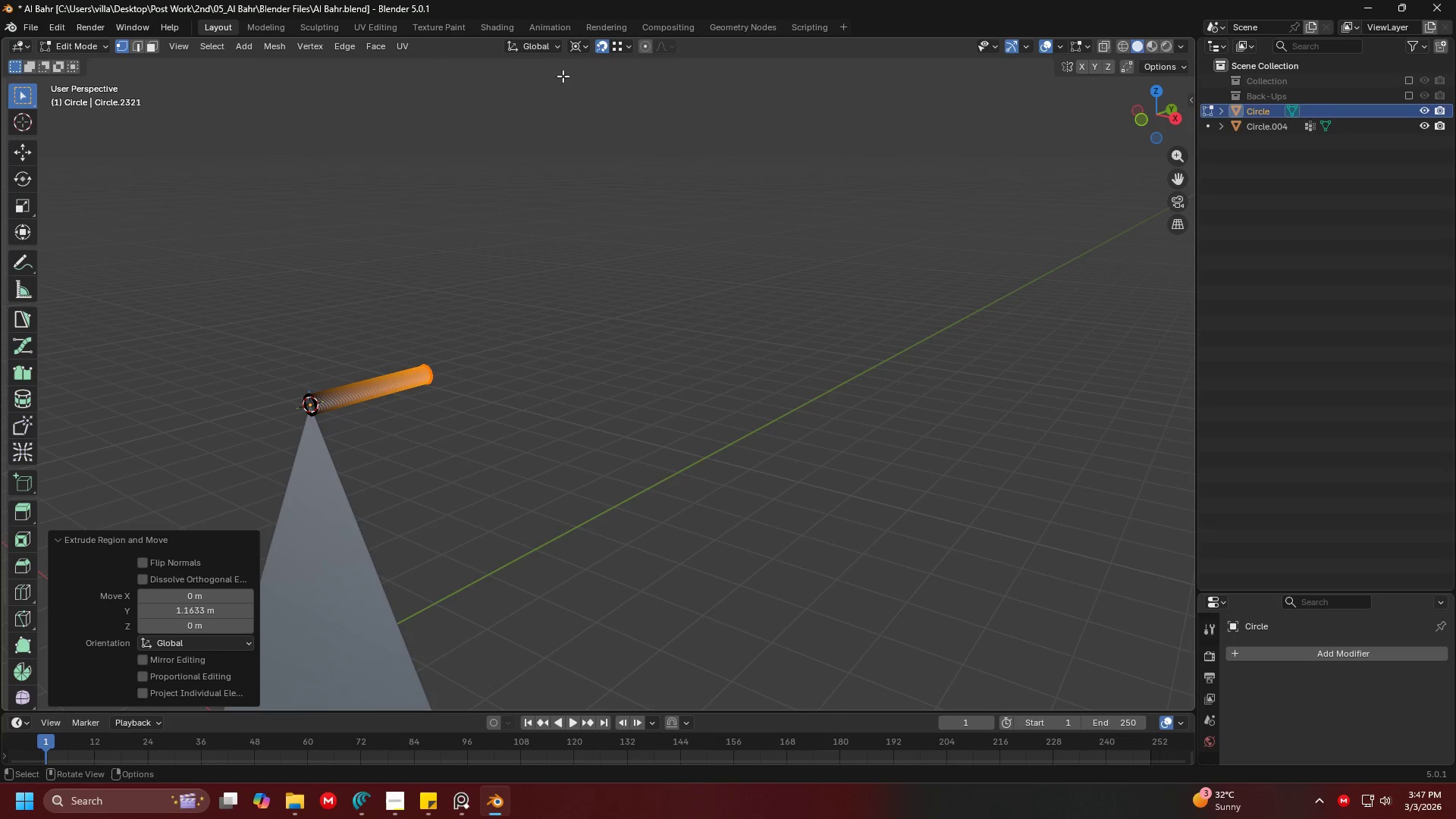 
scroll: coordinate [686, 268], scroll_direction: down, amount: 9.0
 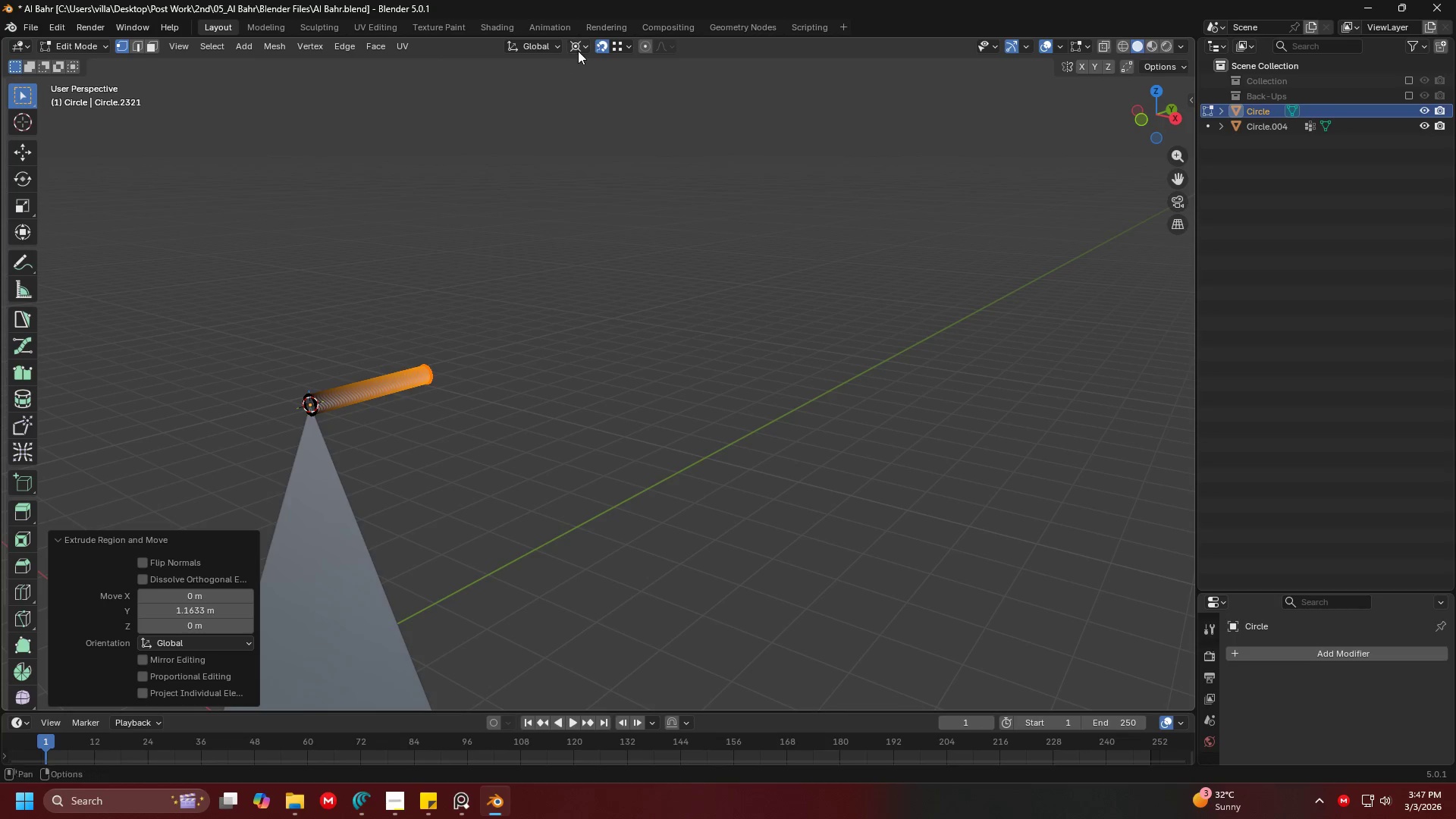 
left_click([579, 48])
 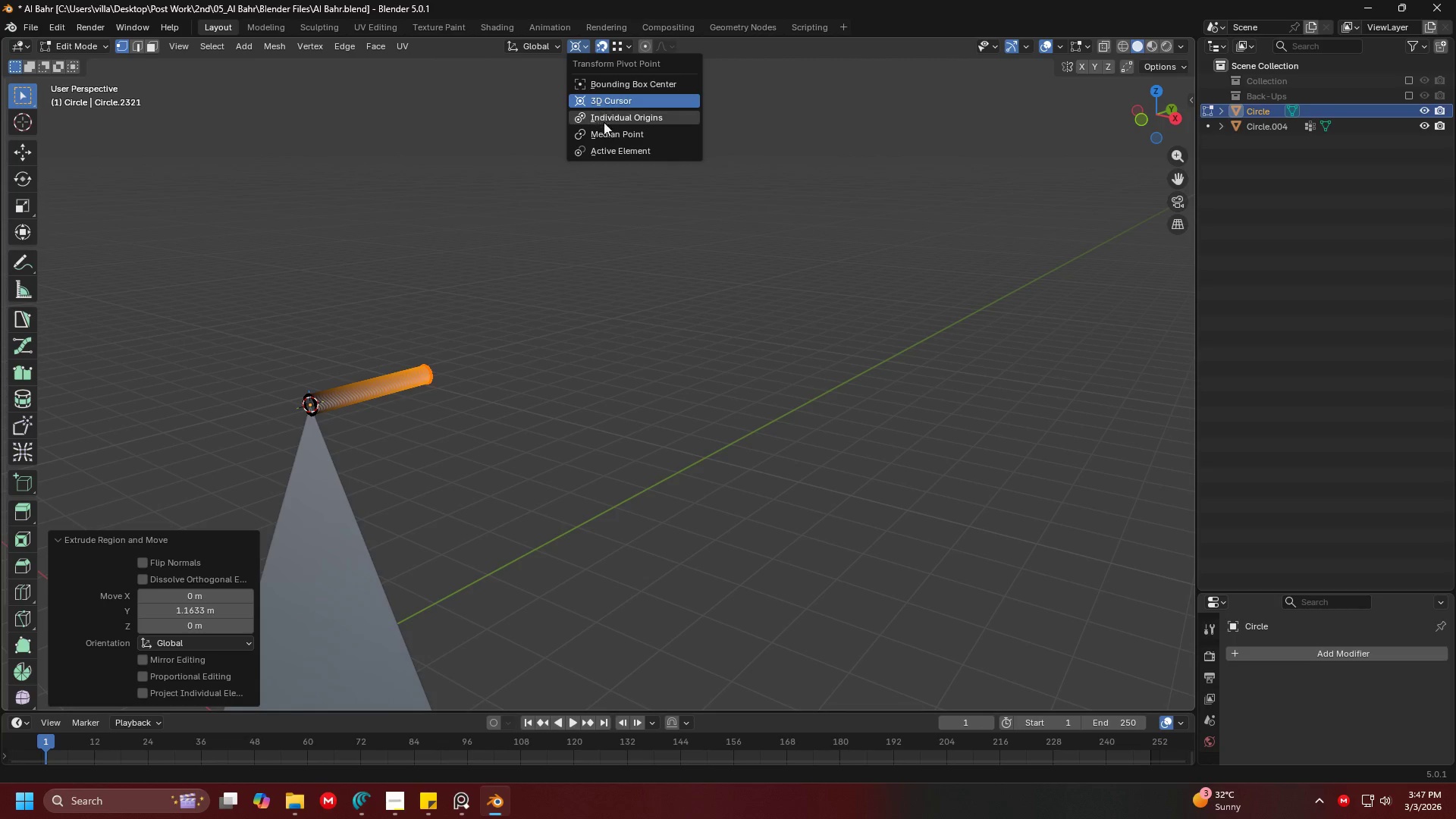 
left_click([606, 128])
 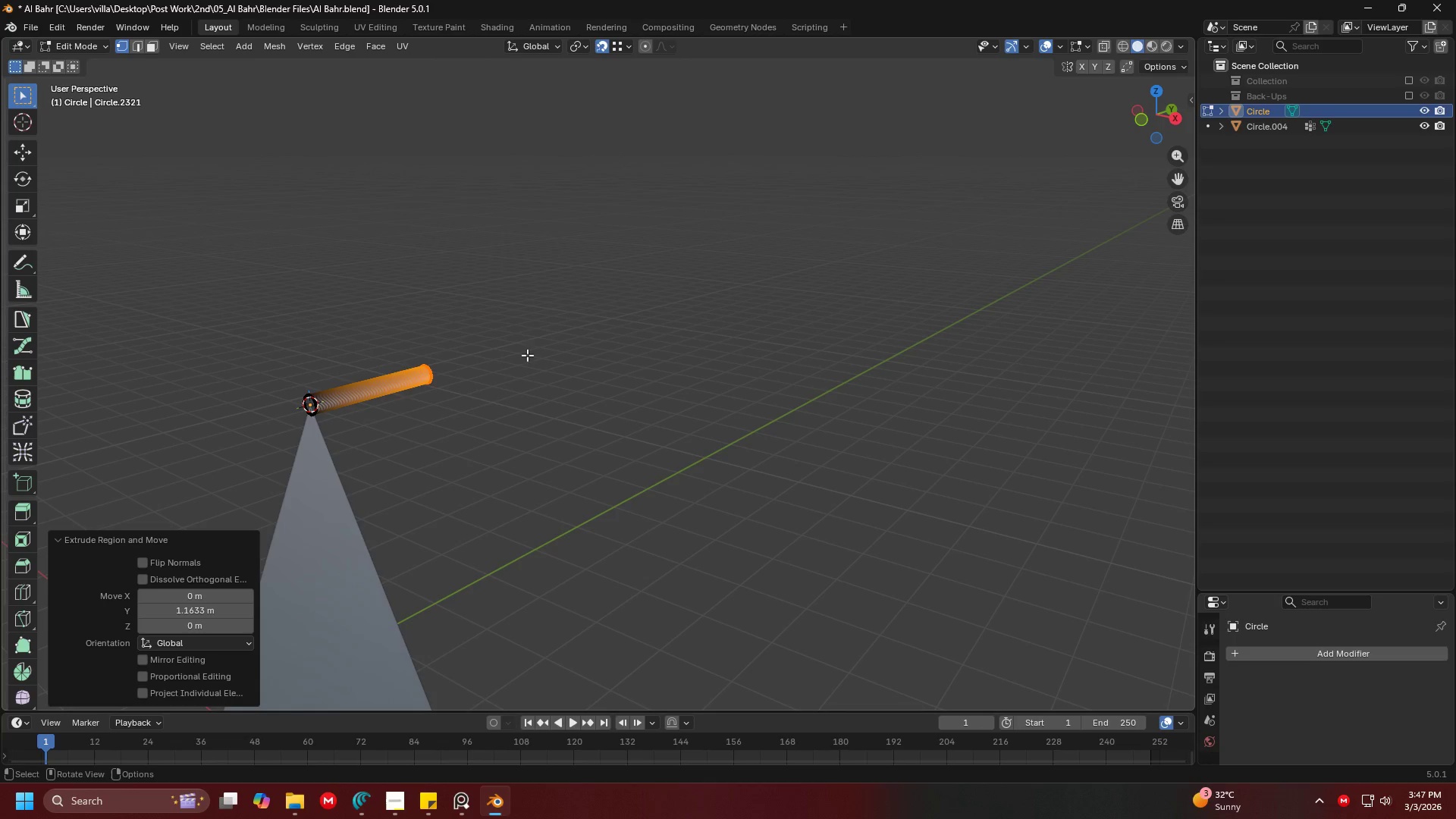 
key(S)
 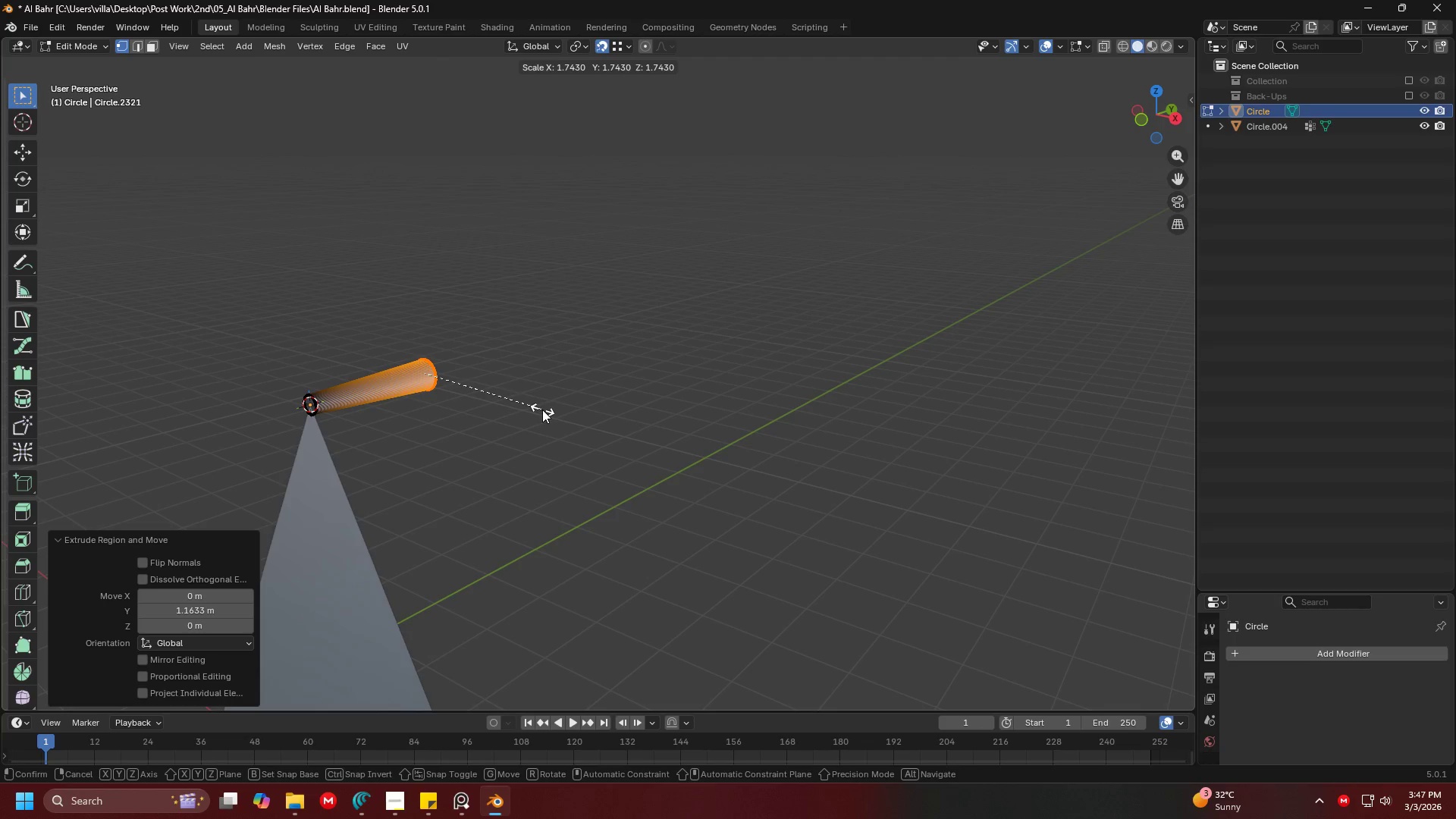 
left_click([542, 410])
 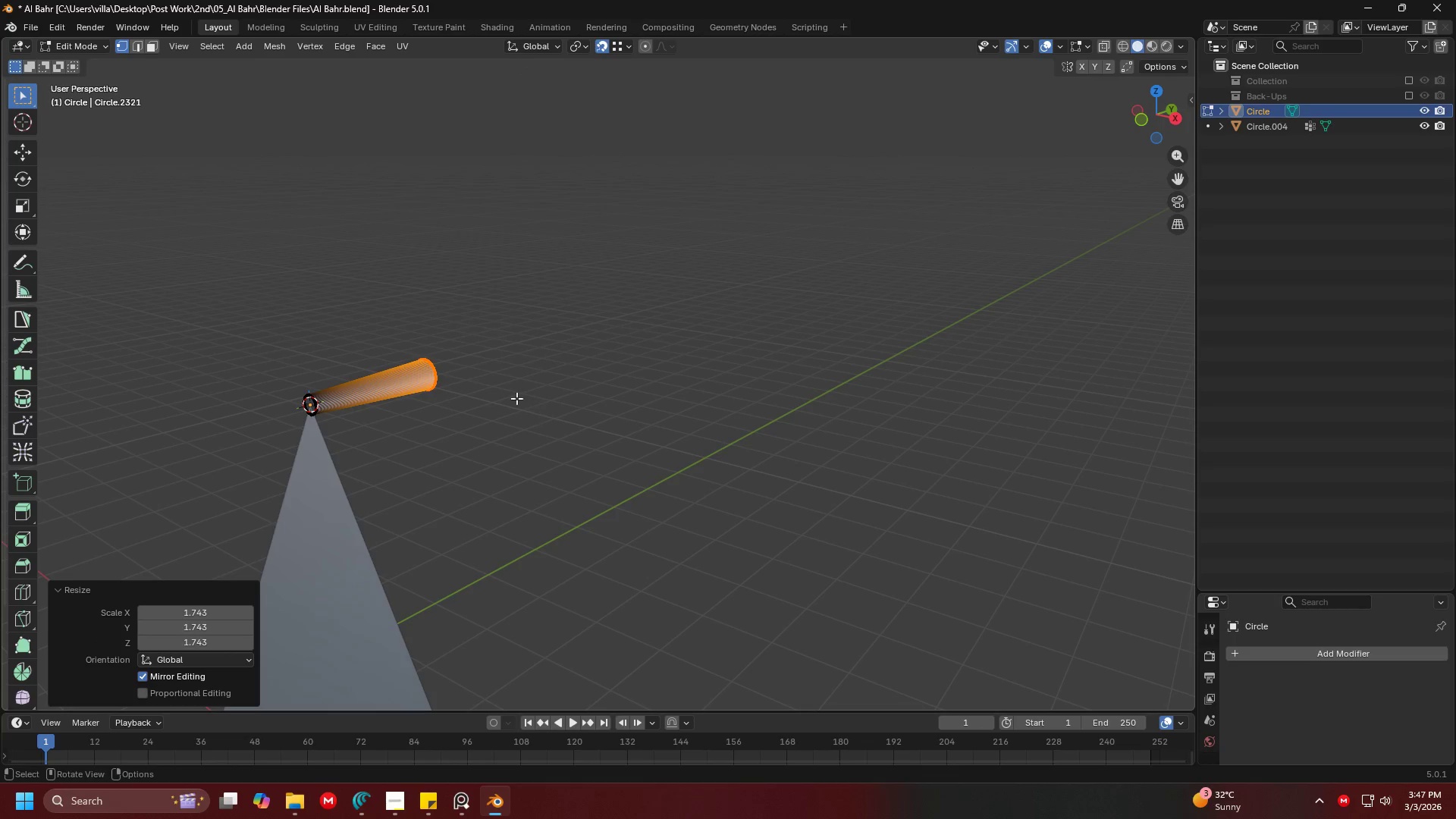 
key(Alt+AltLeft)
 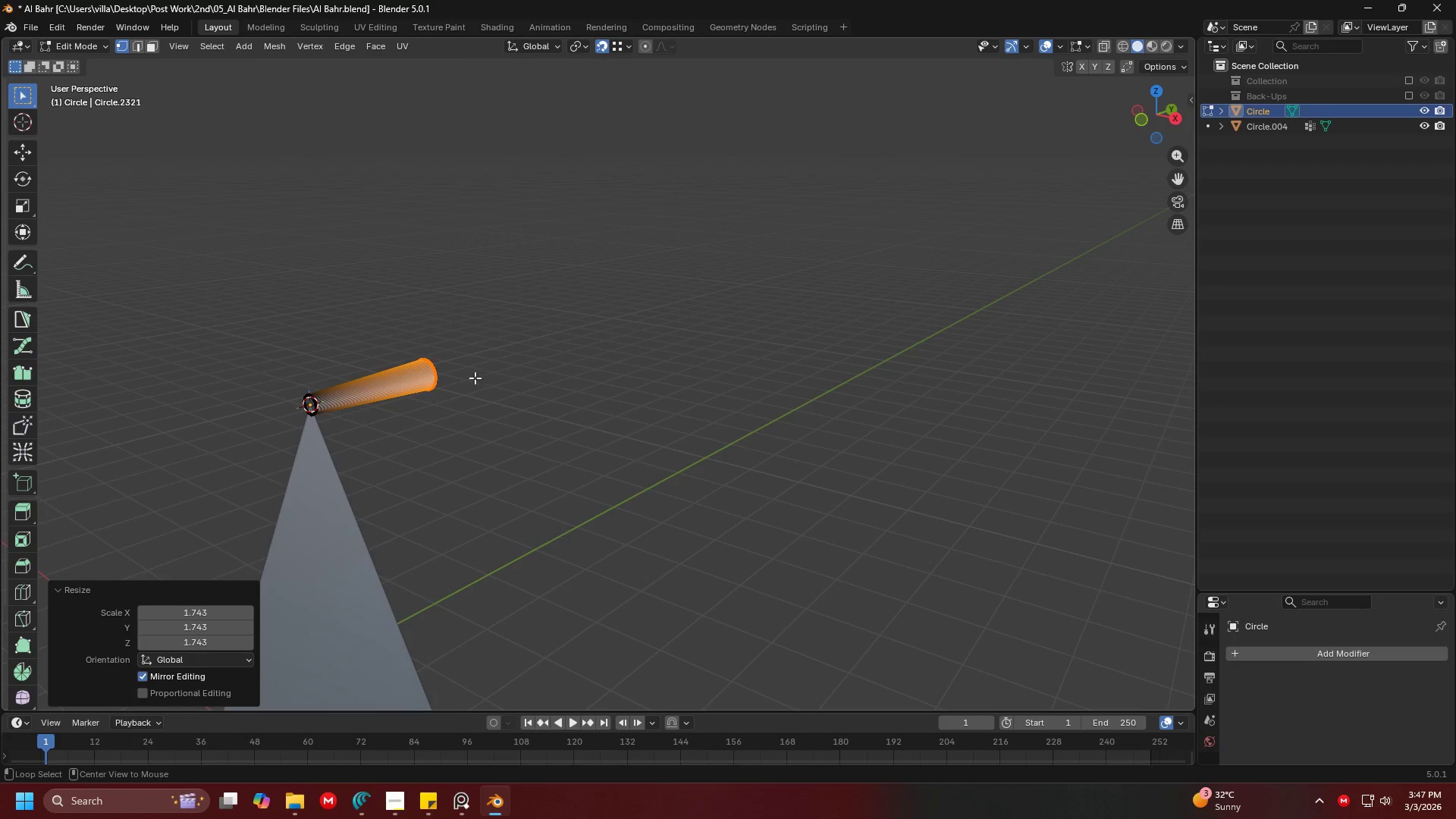 
key(Alt+Tab)
 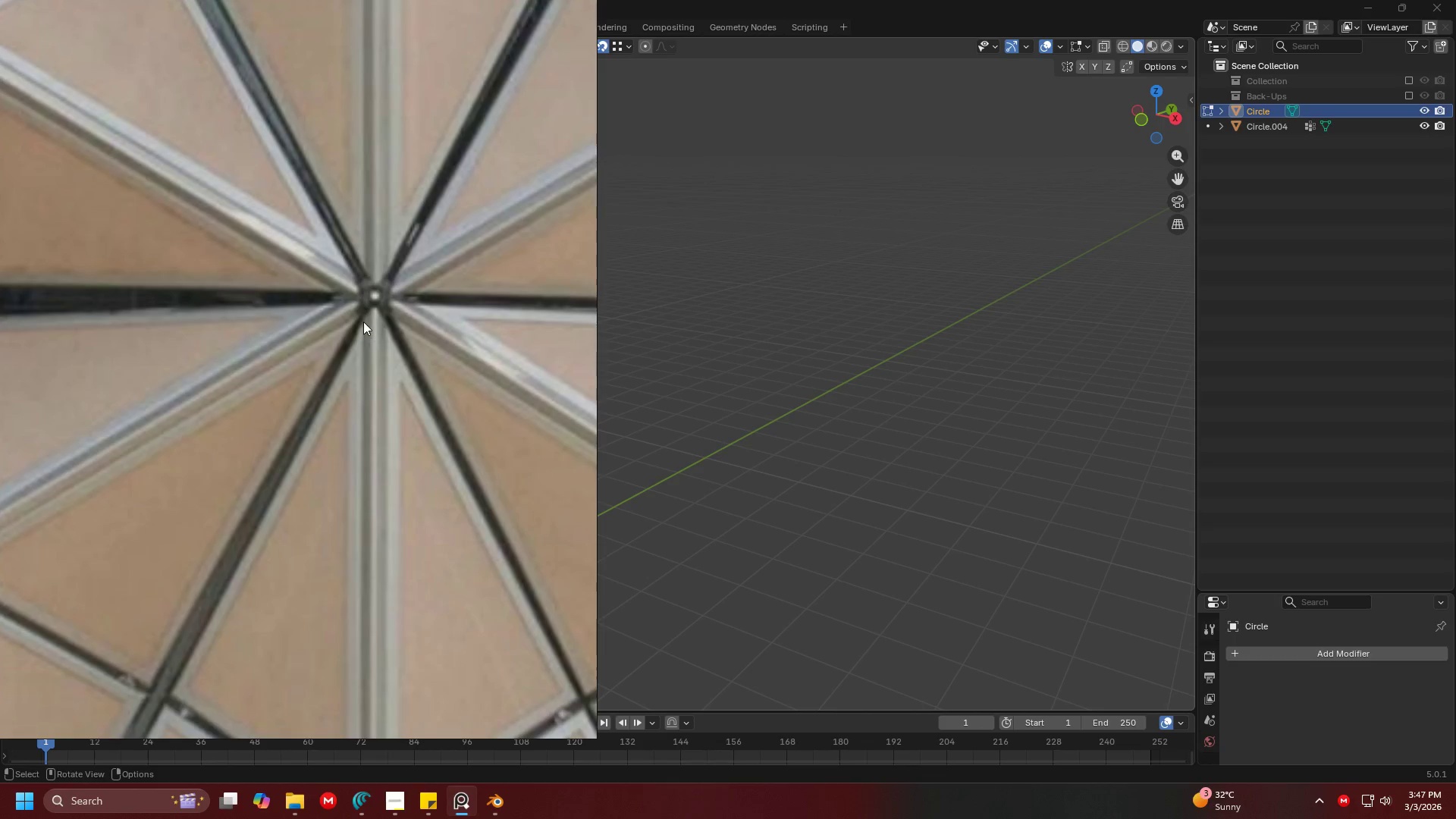 
scroll: coordinate [434, 453], scroll_direction: down, amount: 3.0
 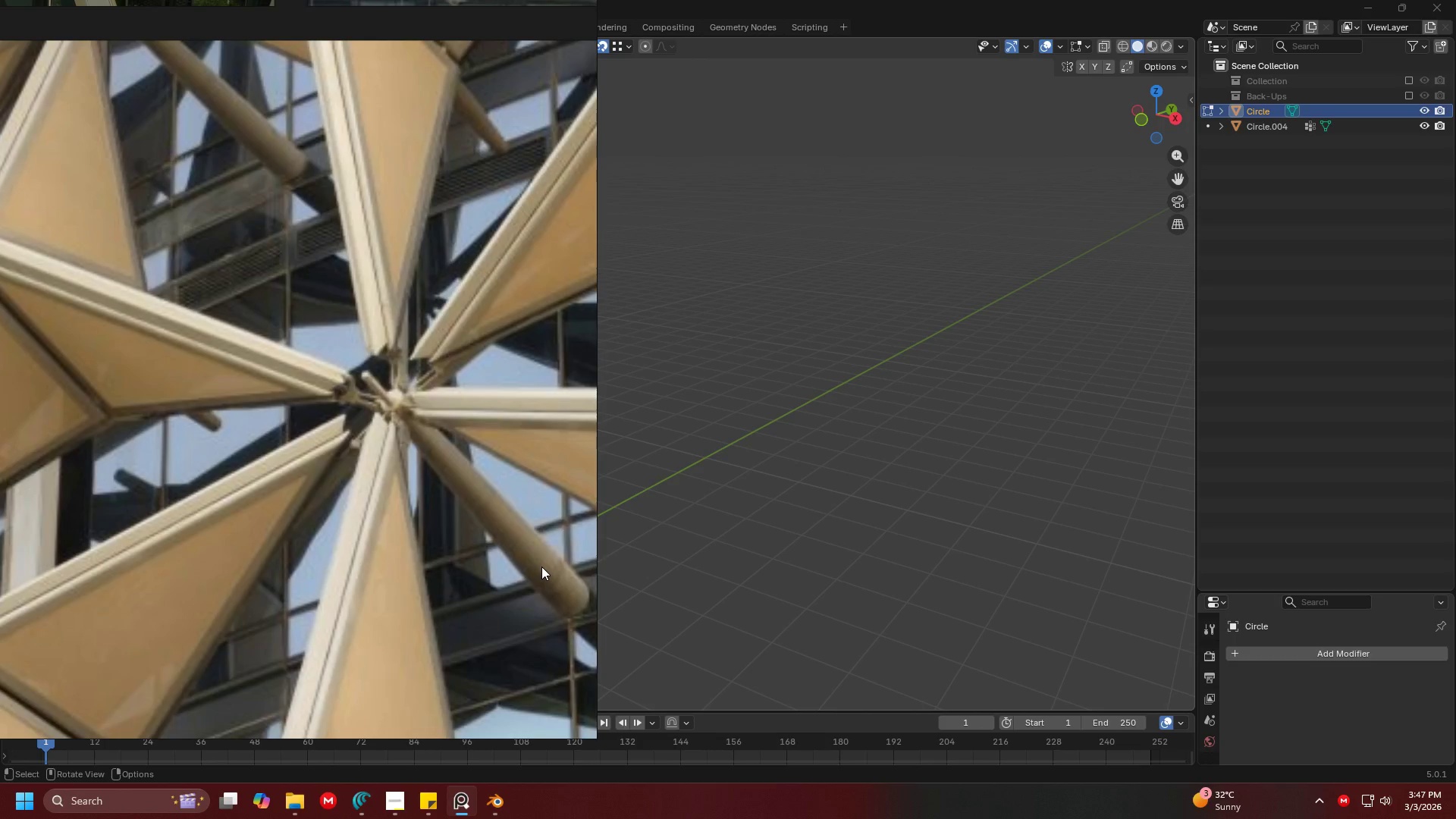 
key(Alt+AltLeft)
 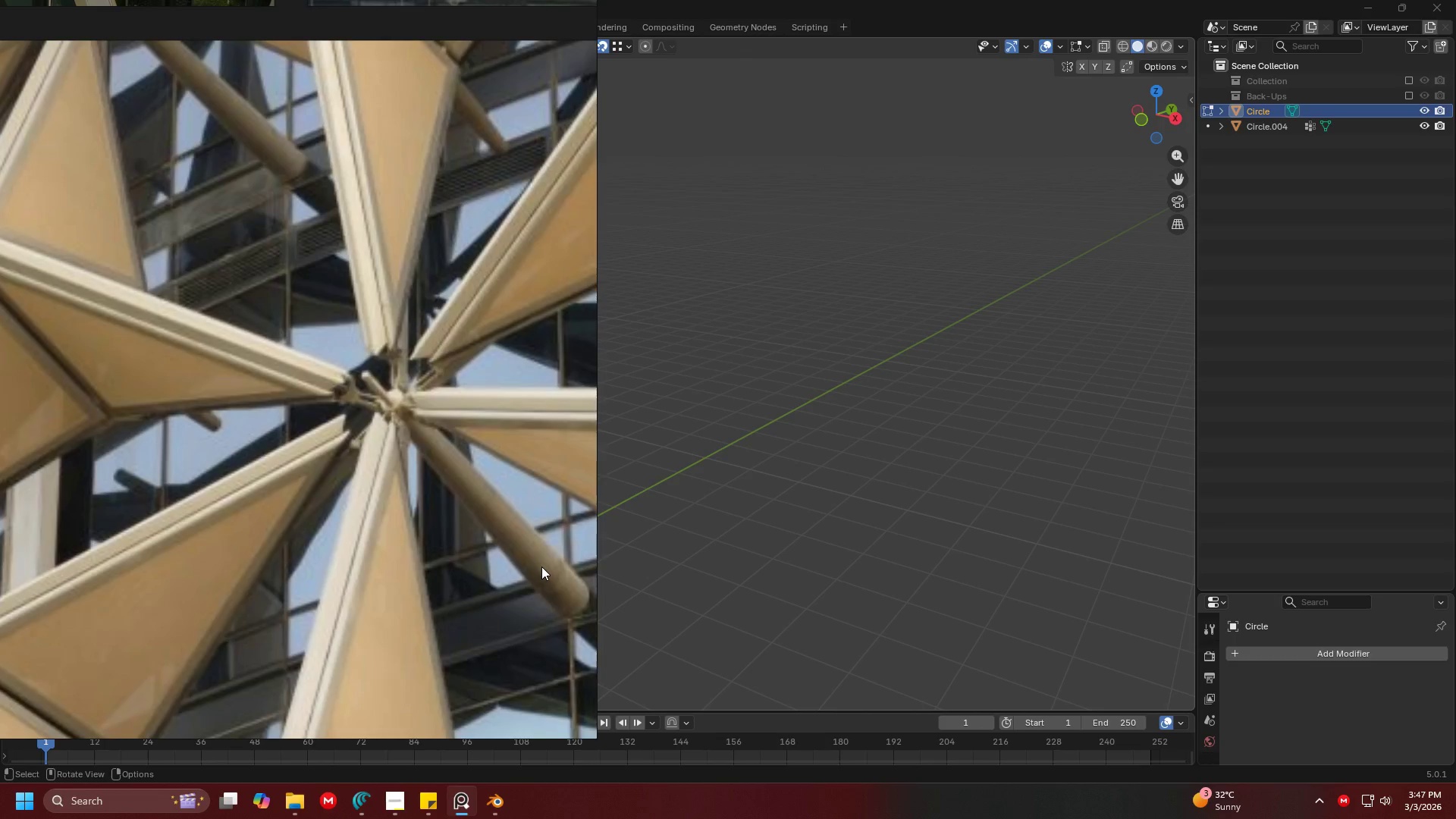 
key(Alt+Tab)
 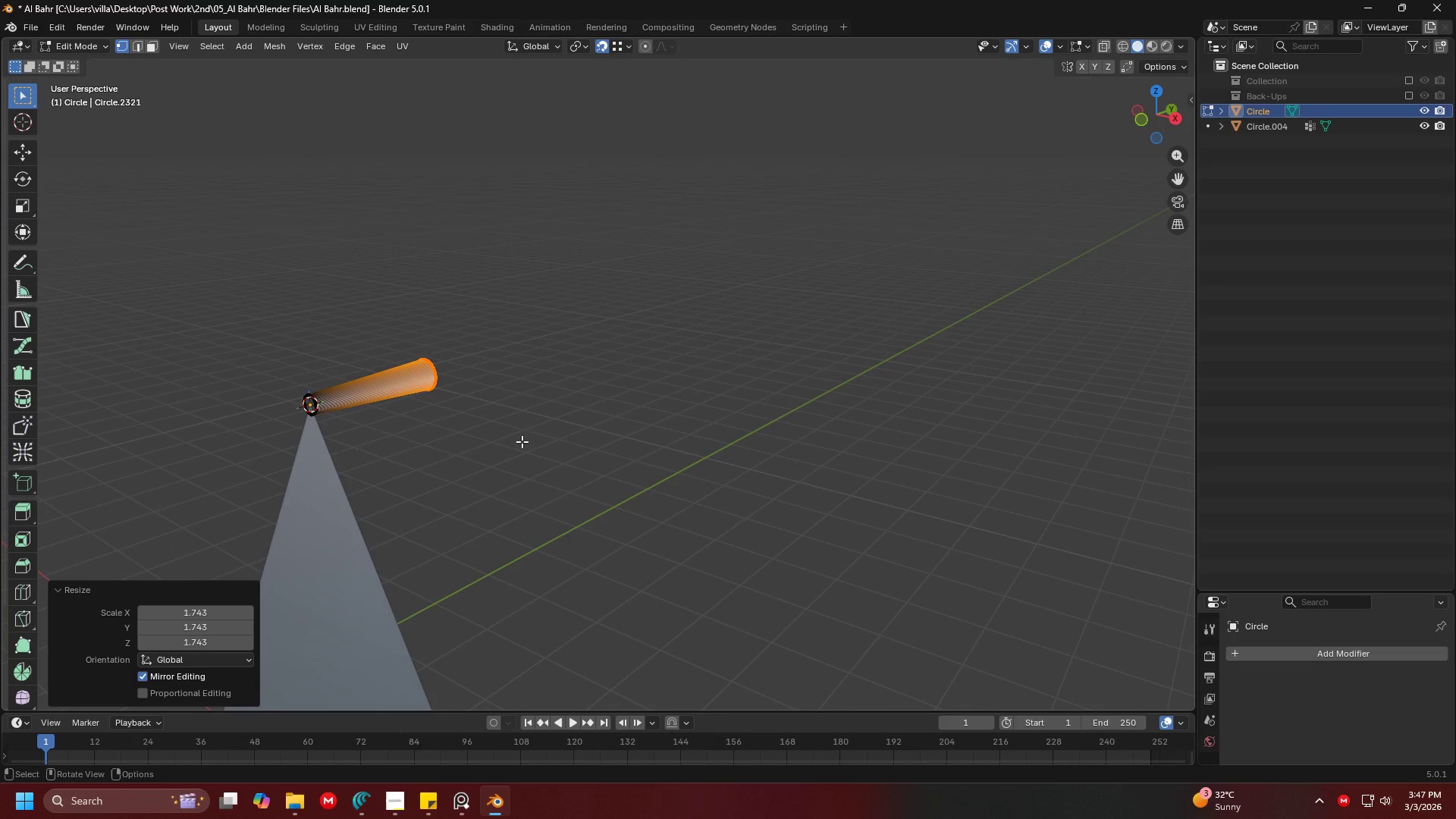 
key(Shift+ShiftLeft)
 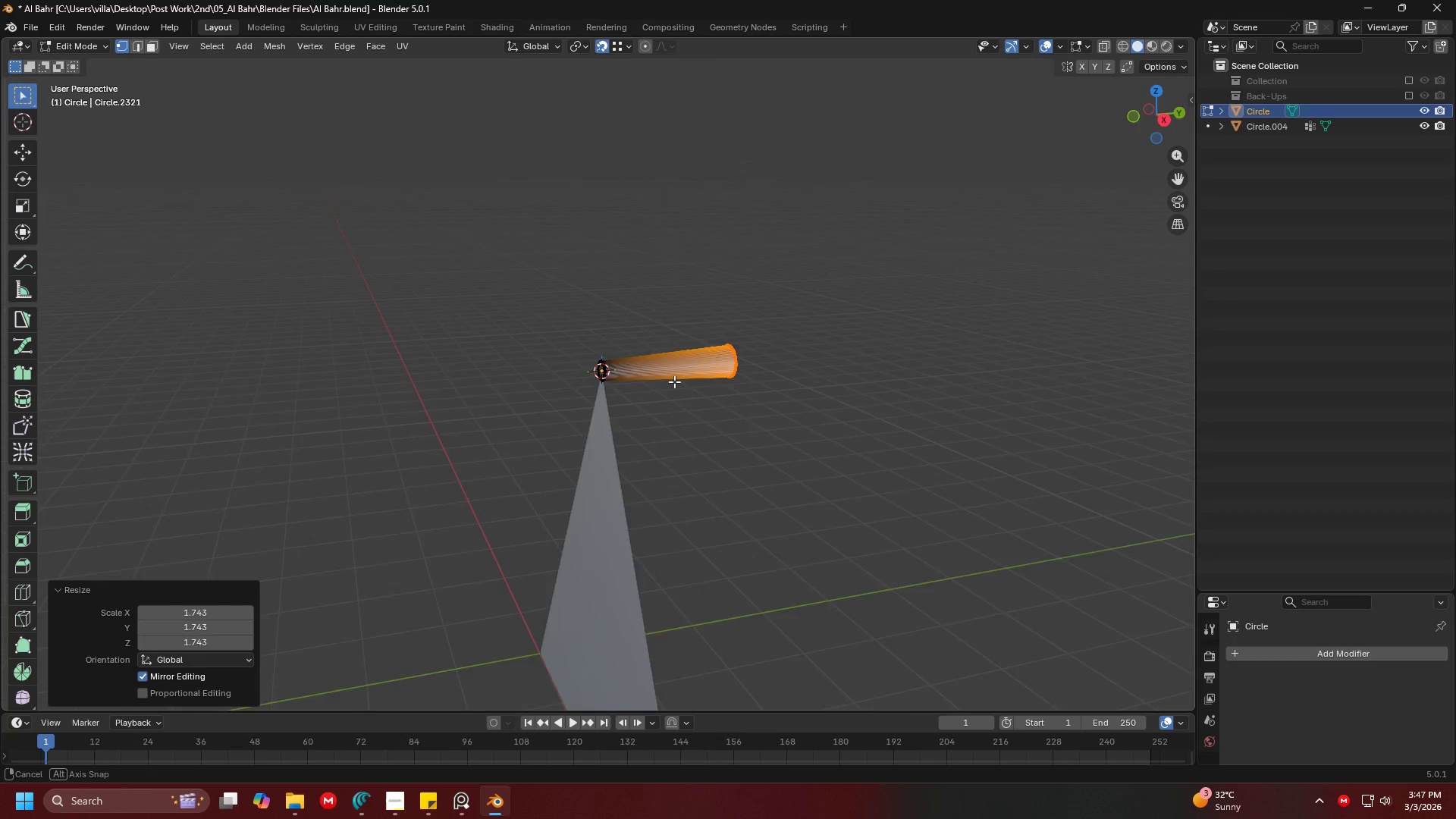 
key(Shift+ShiftLeft)
 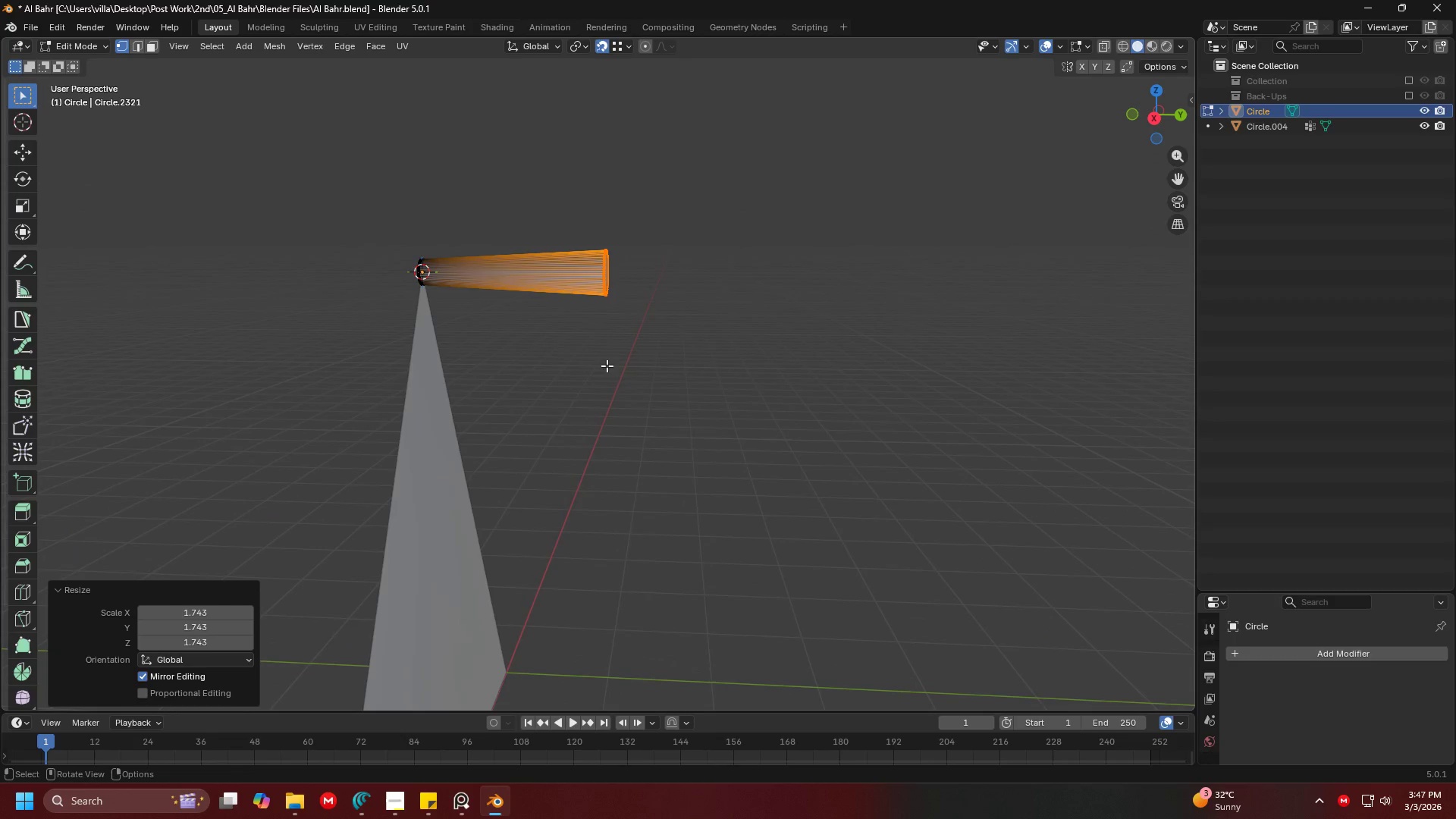 
scroll: coordinate [607, 366], scroll_direction: up, amount: 2.0
 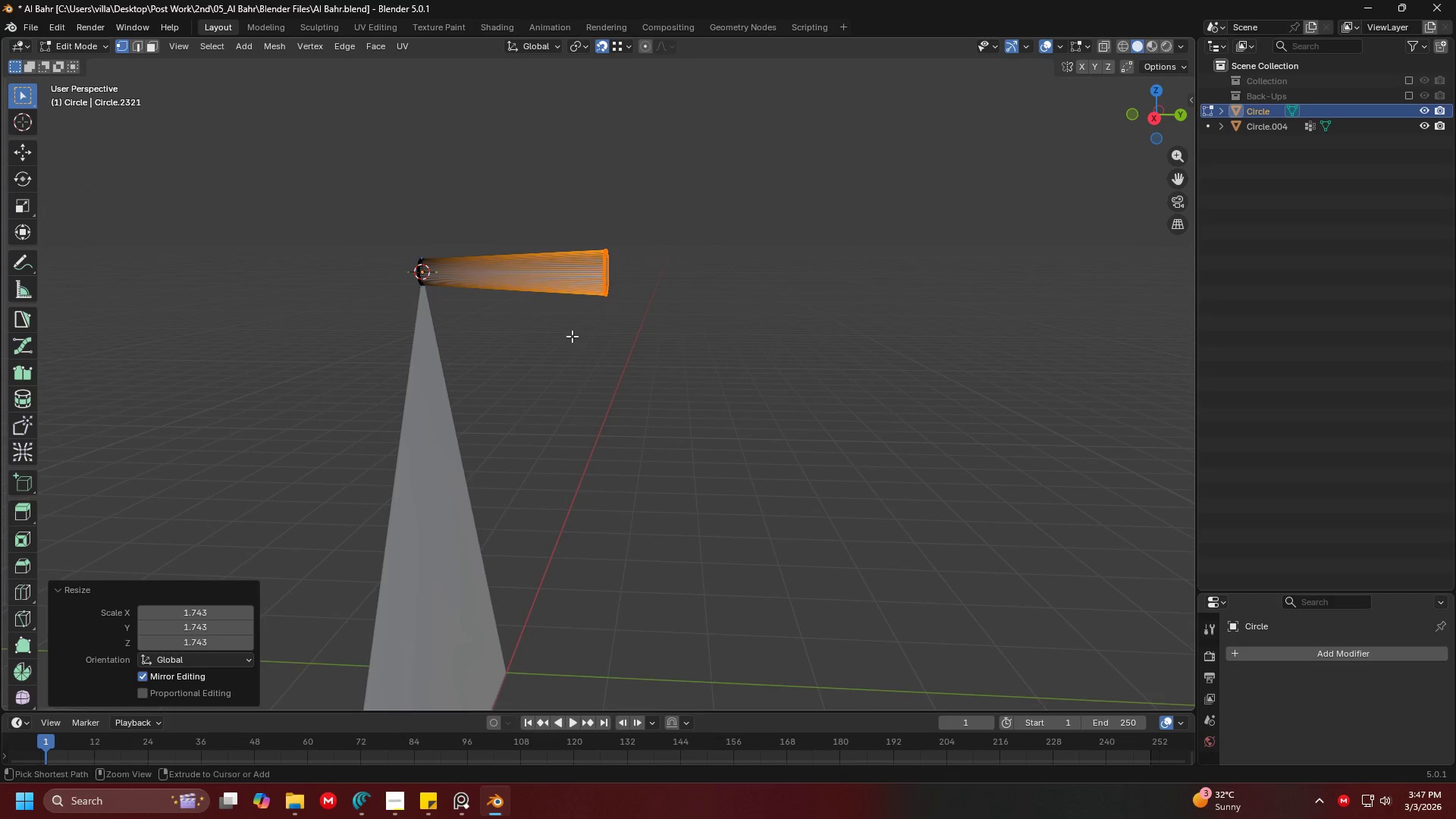 
key(Control+Z)
 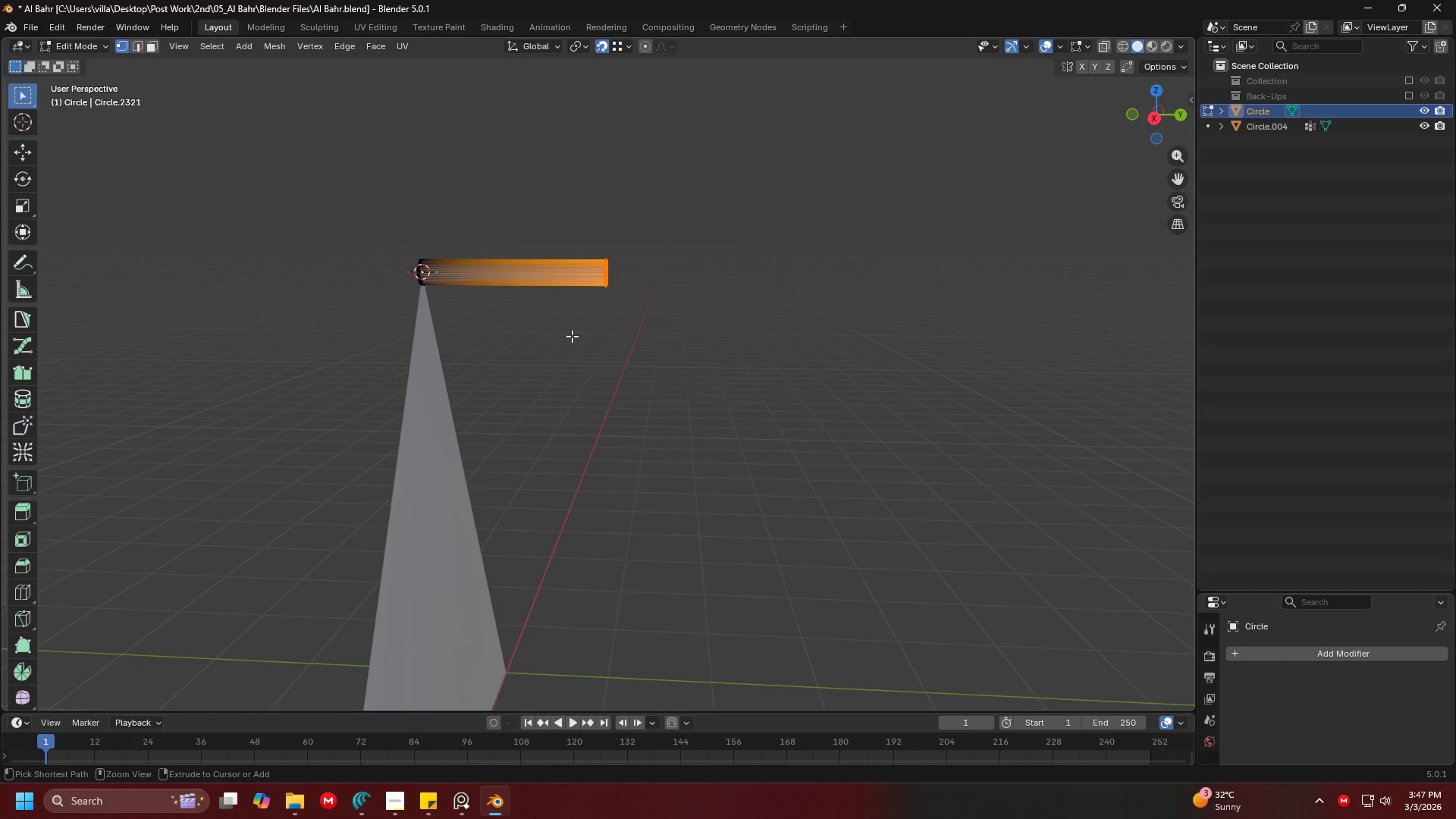 
key(Control+Z)
 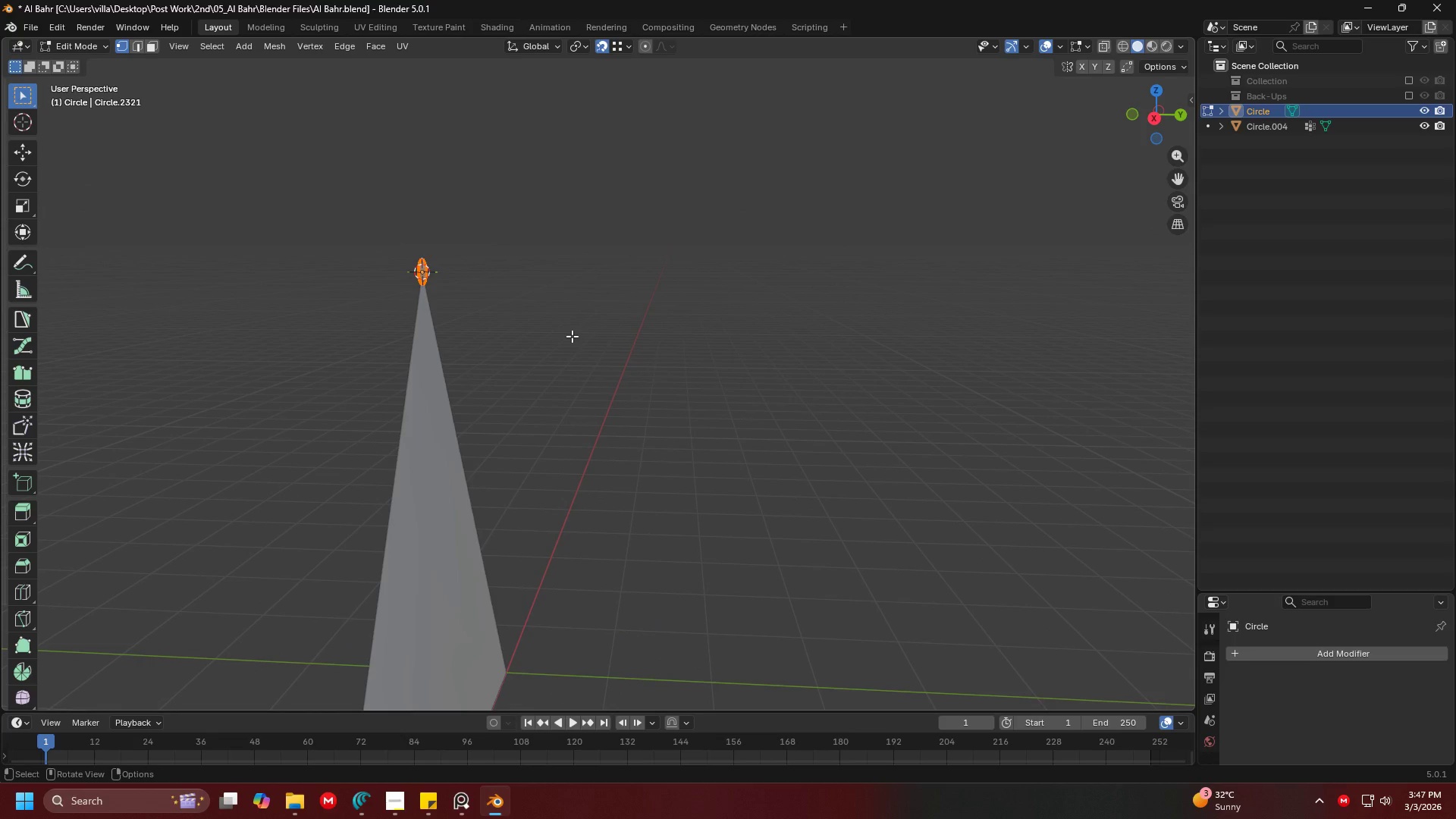 
key(Control+Shift+Z)
 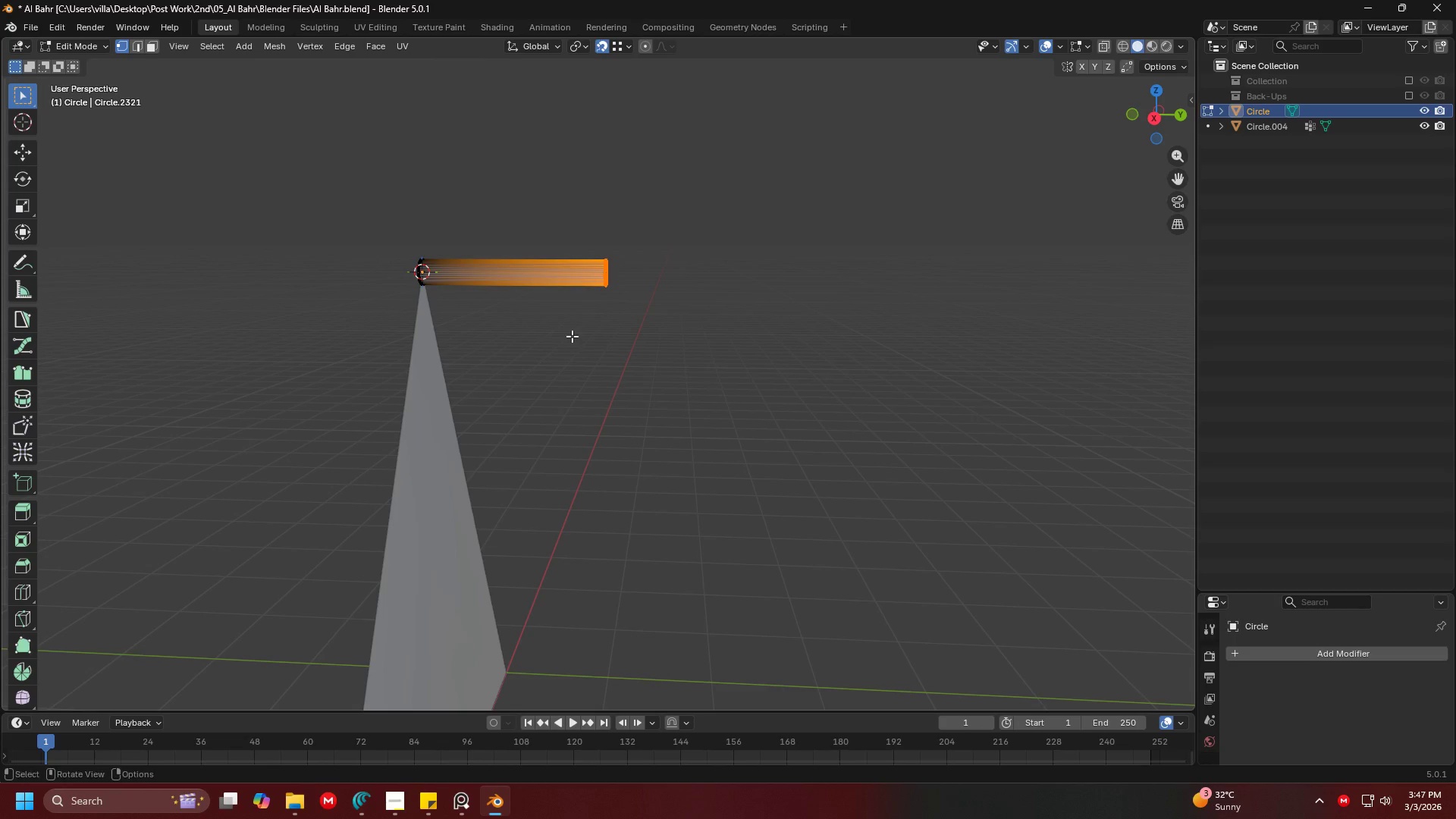 
key(Control+R)
 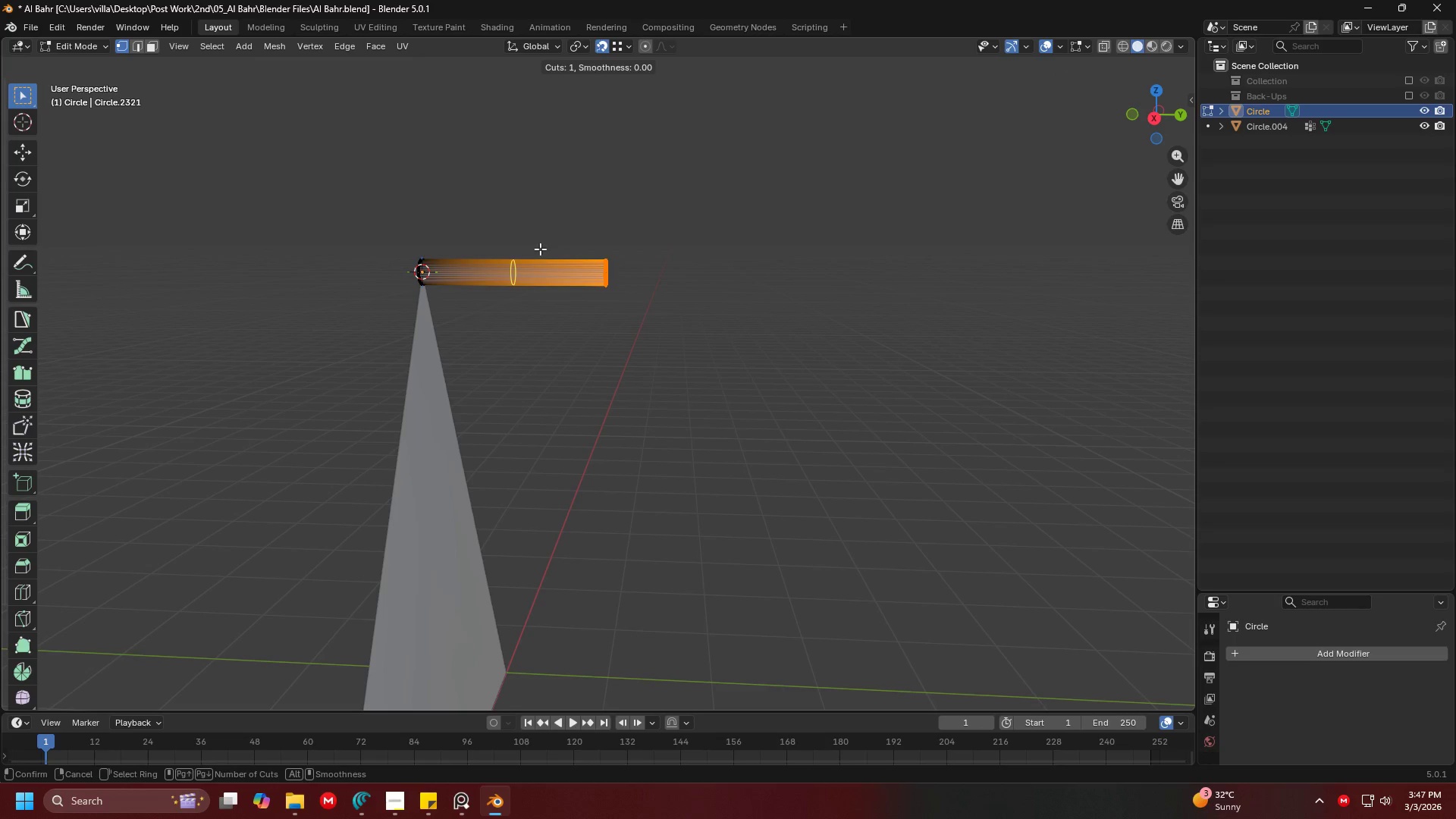 
scroll: coordinate [540, 249], scroll_direction: up, amount: 15.0
 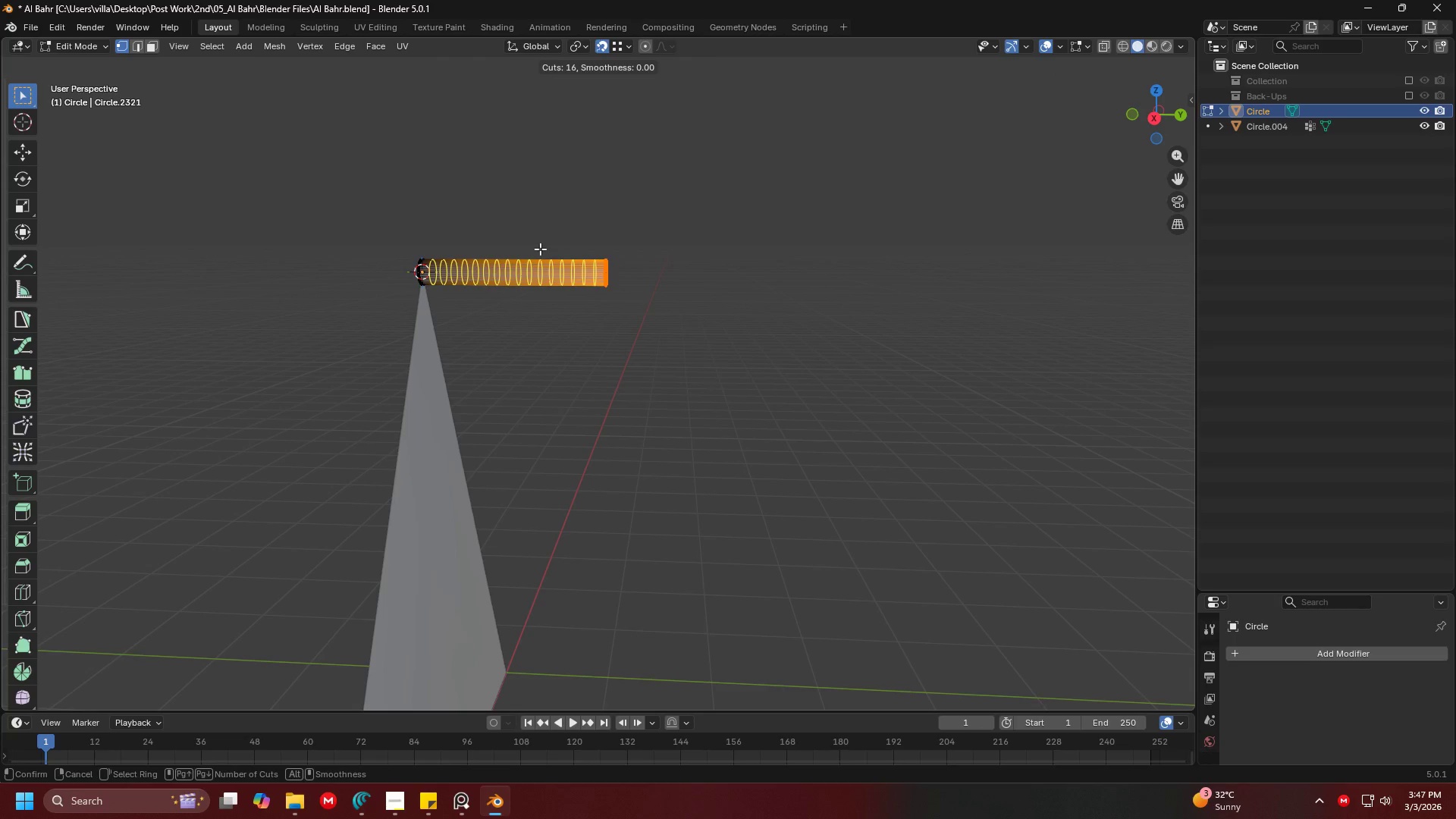 
left_click([540, 249])
 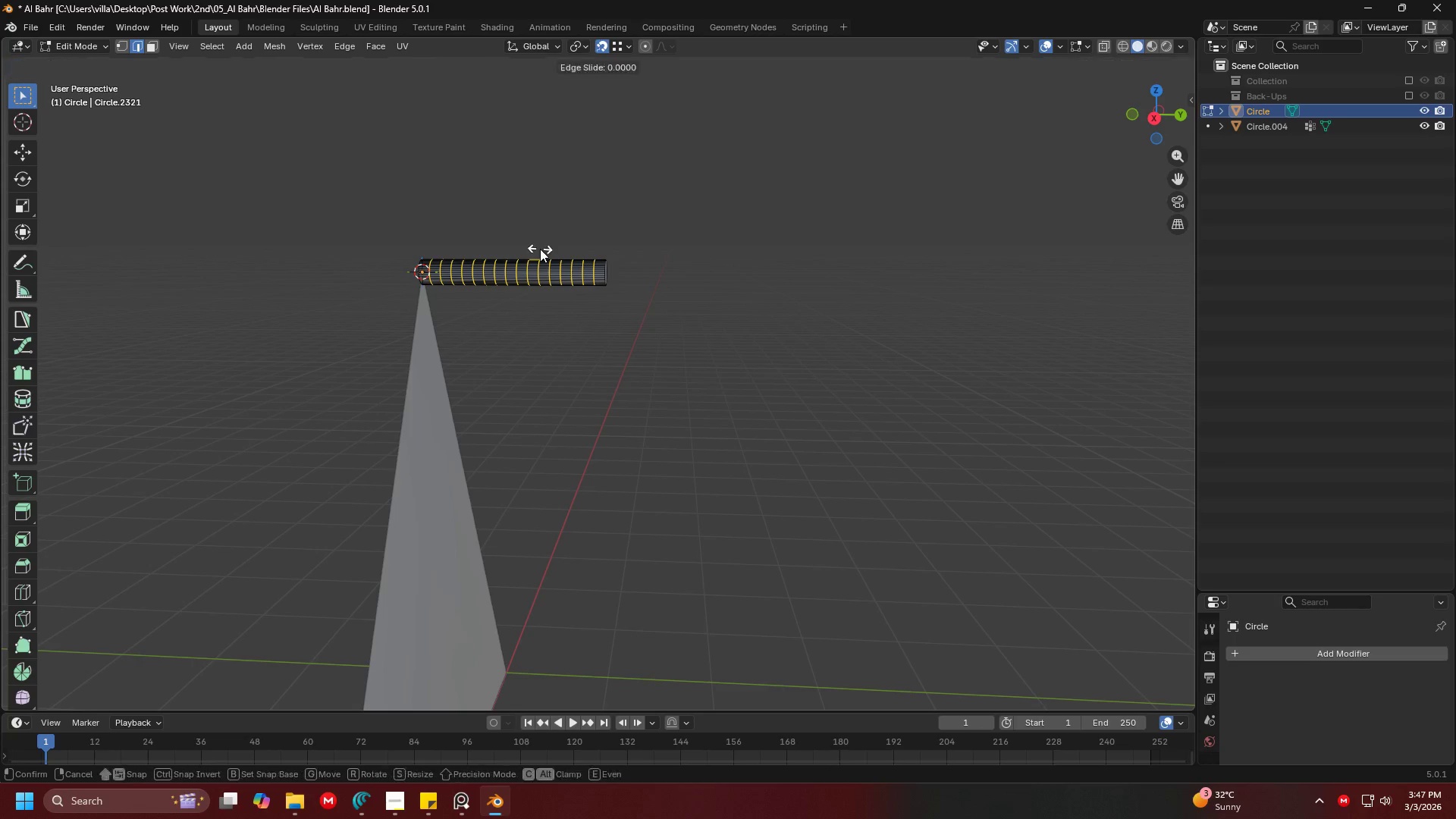 
right_click([540, 249])
 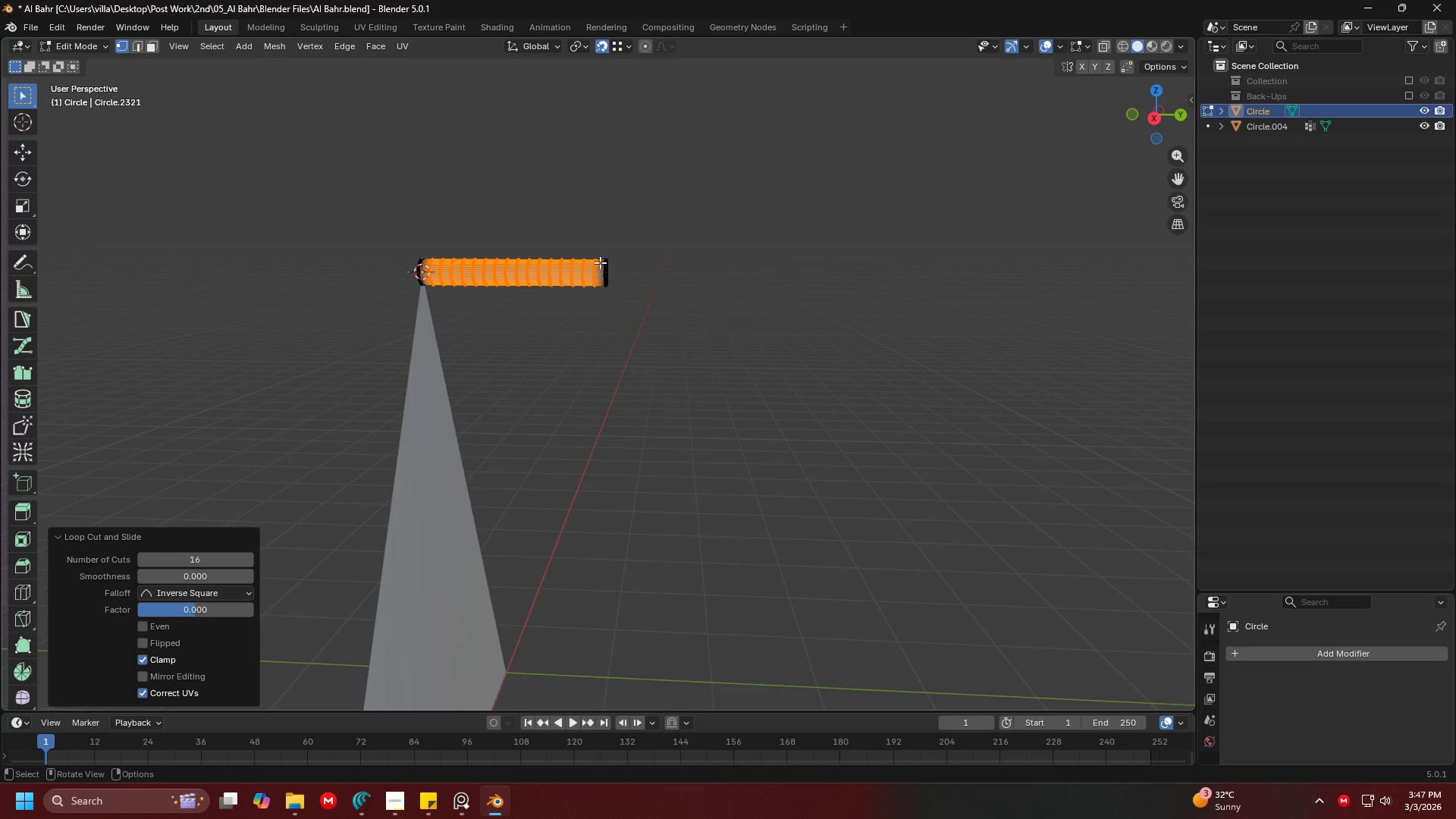 
hold_key(key=AltLeft, duration=0.48)
left_click([617, 262])
 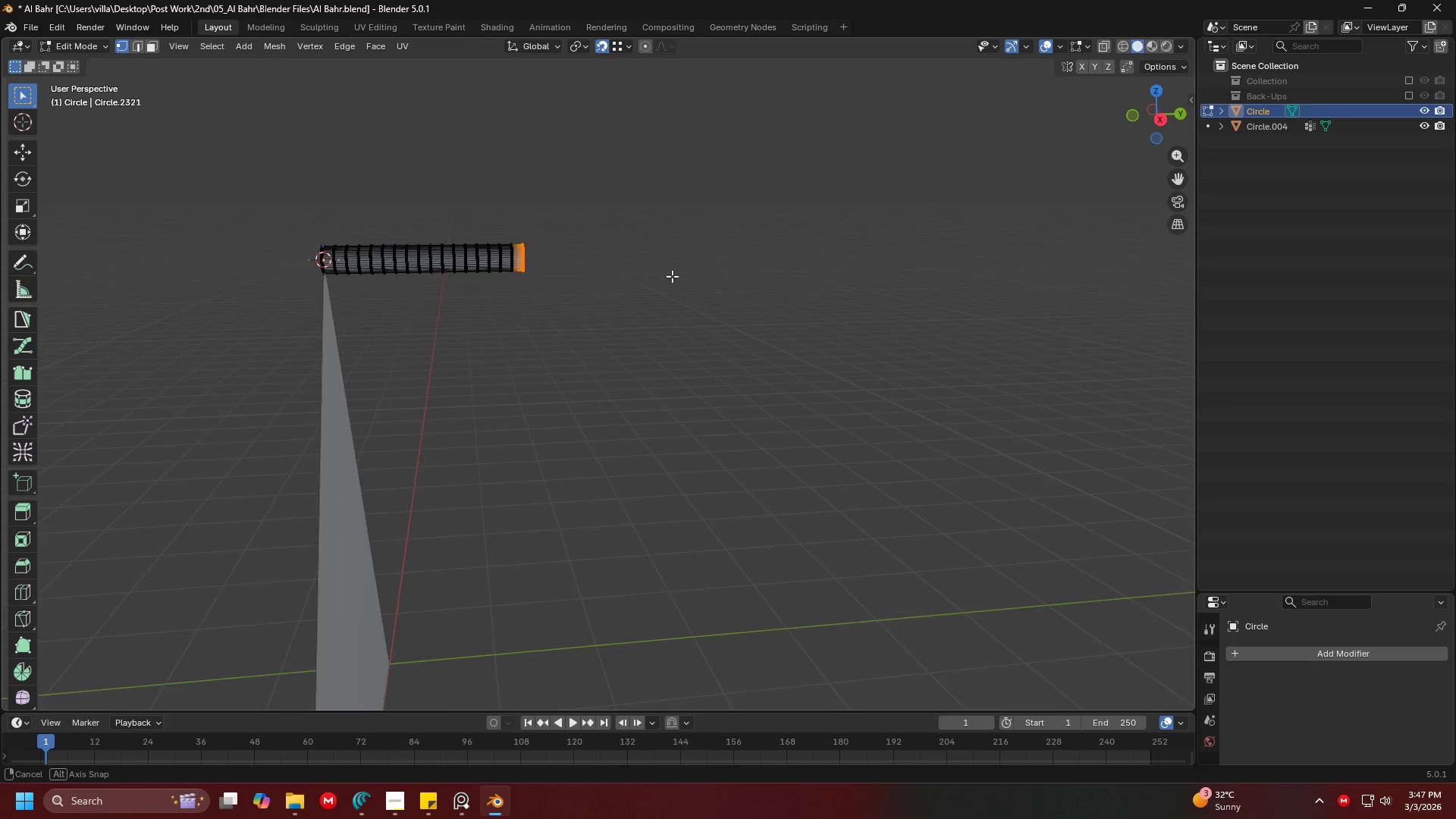 
scroll: coordinate [687, 277], scroll_direction: up, amount: 2.0
 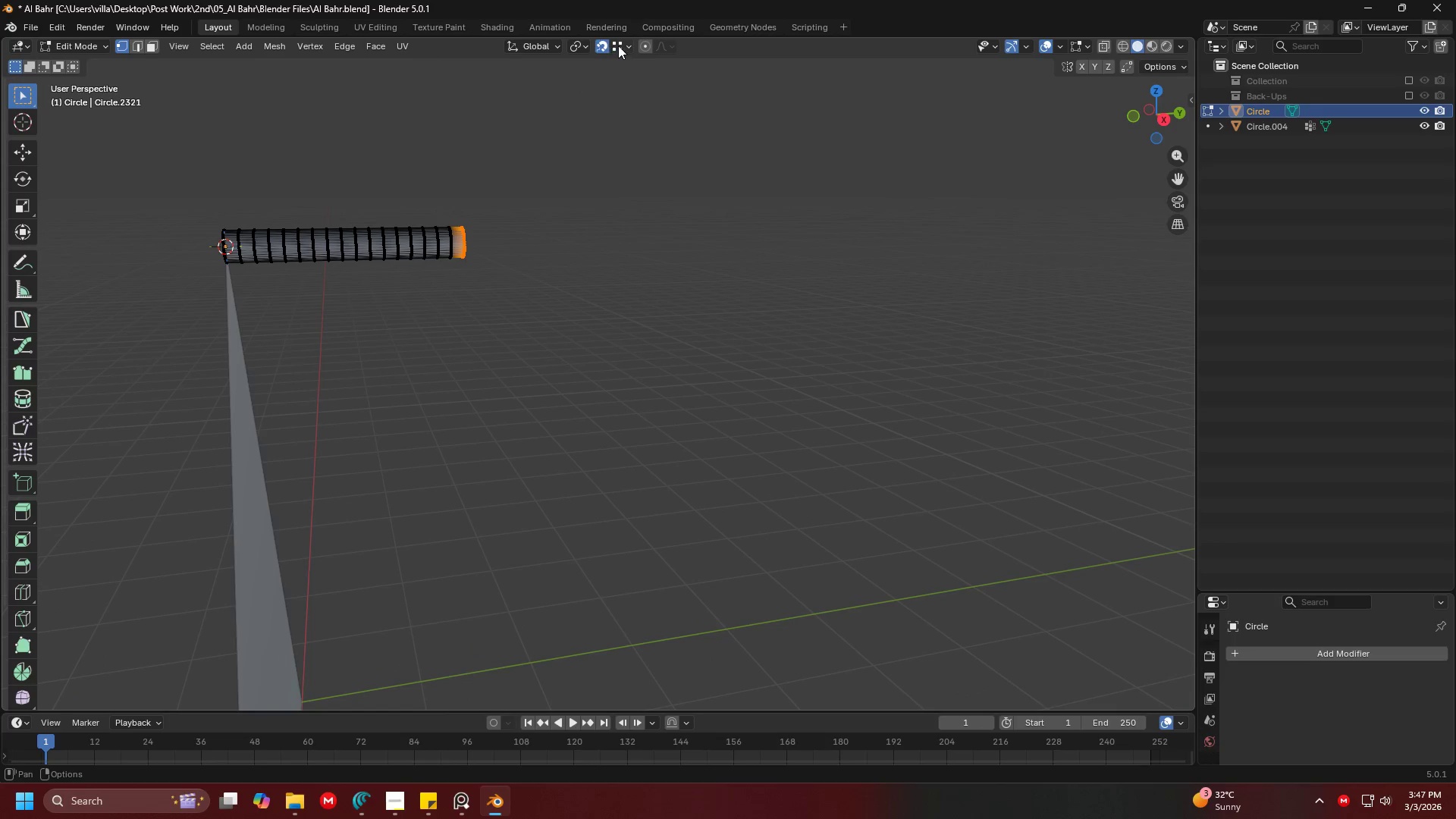 
left_click([643, 44])
 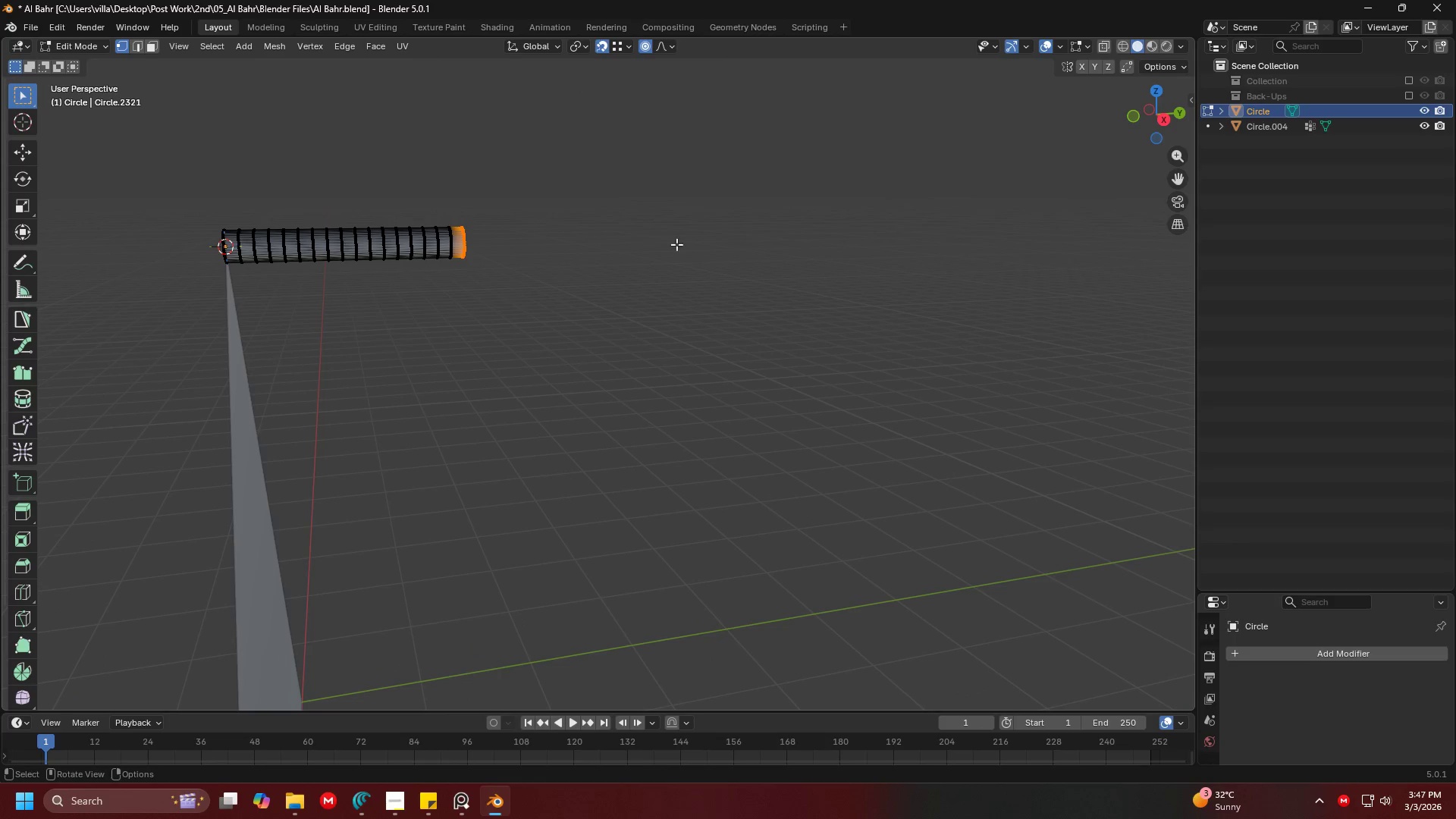 
key(S)
 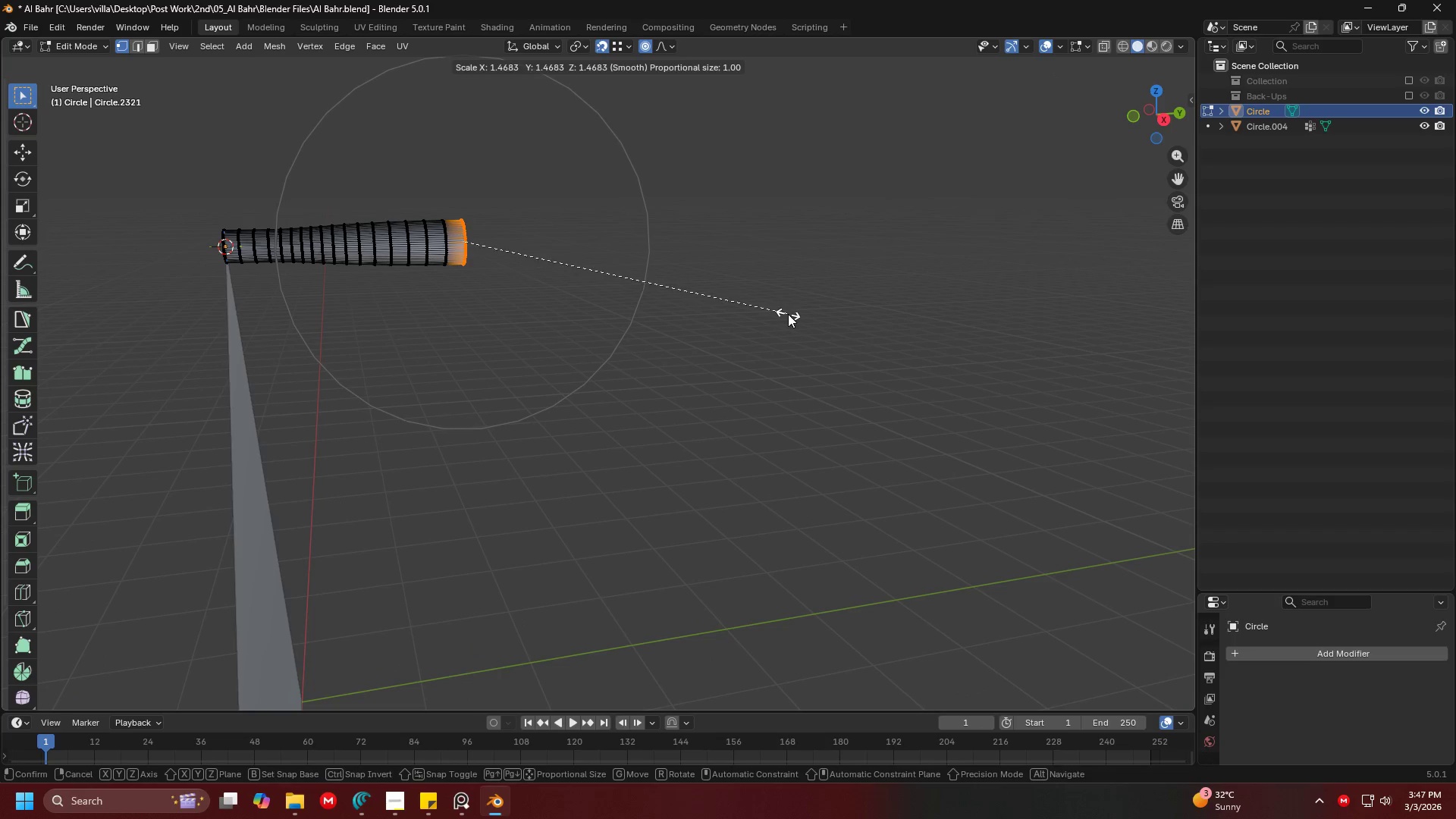 
scroll: coordinate [788, 314], scroll_direction: down, amount: 1.0
 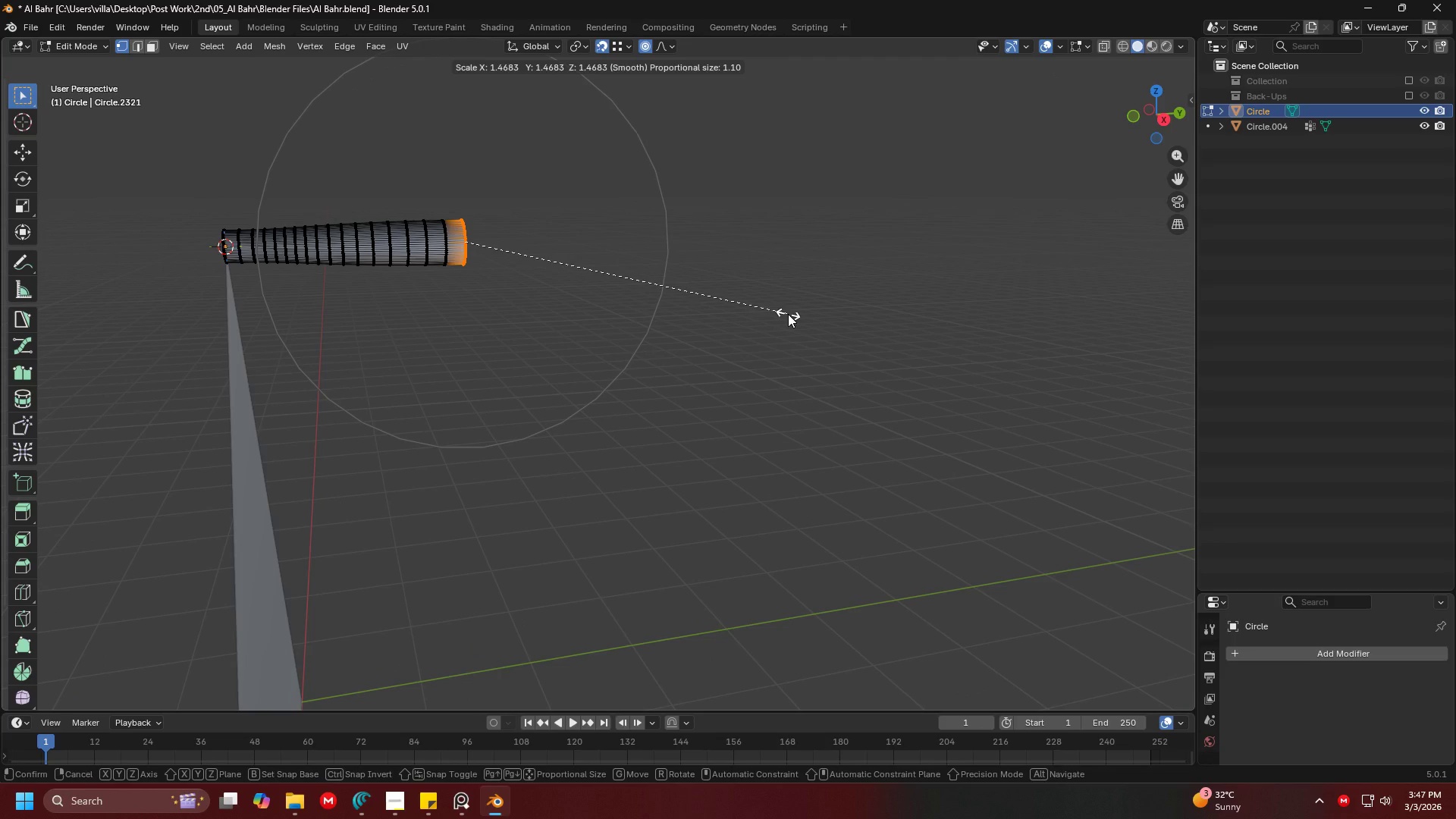 
left_click([788, 314])
 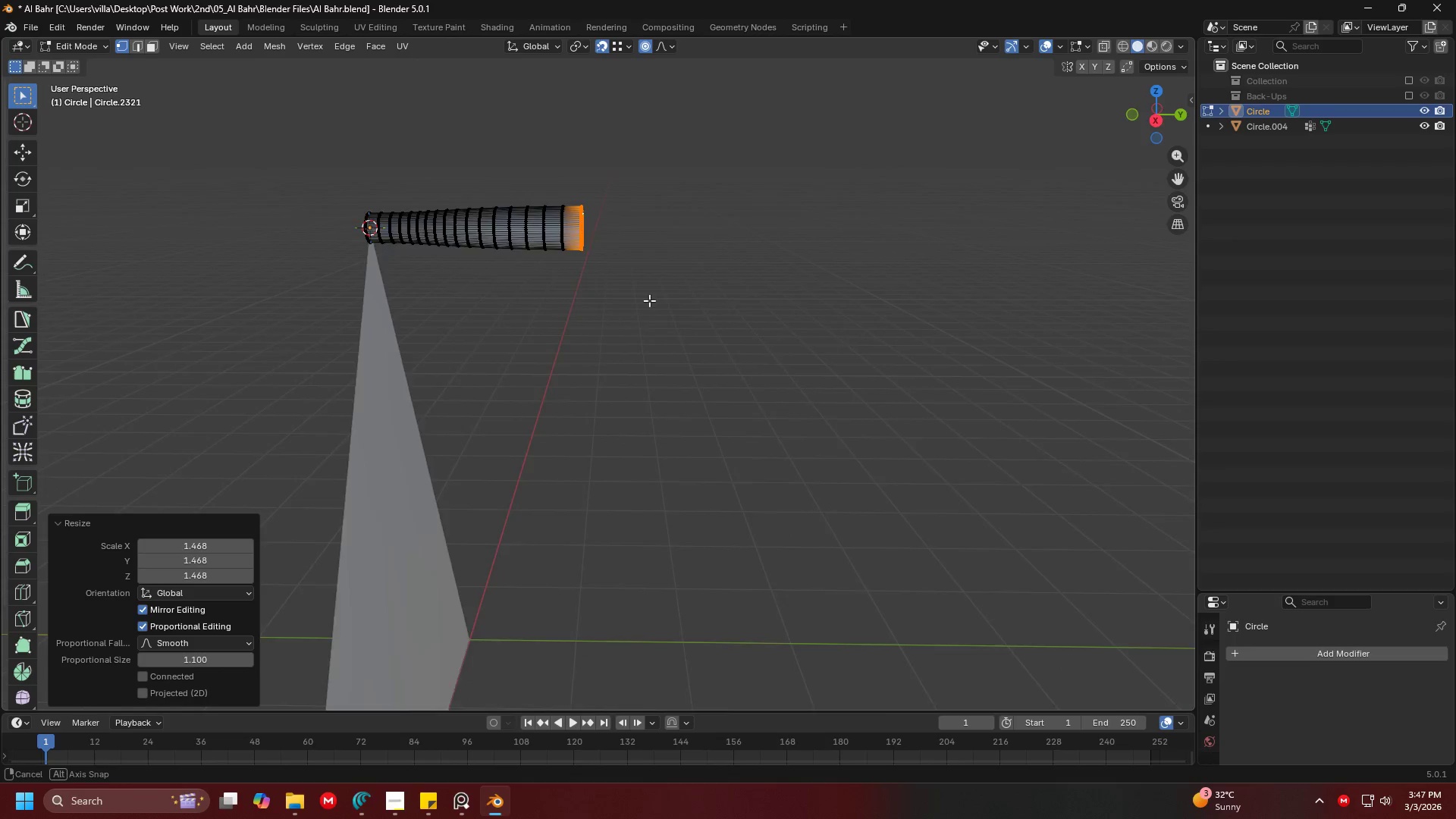 
key(Tab)
 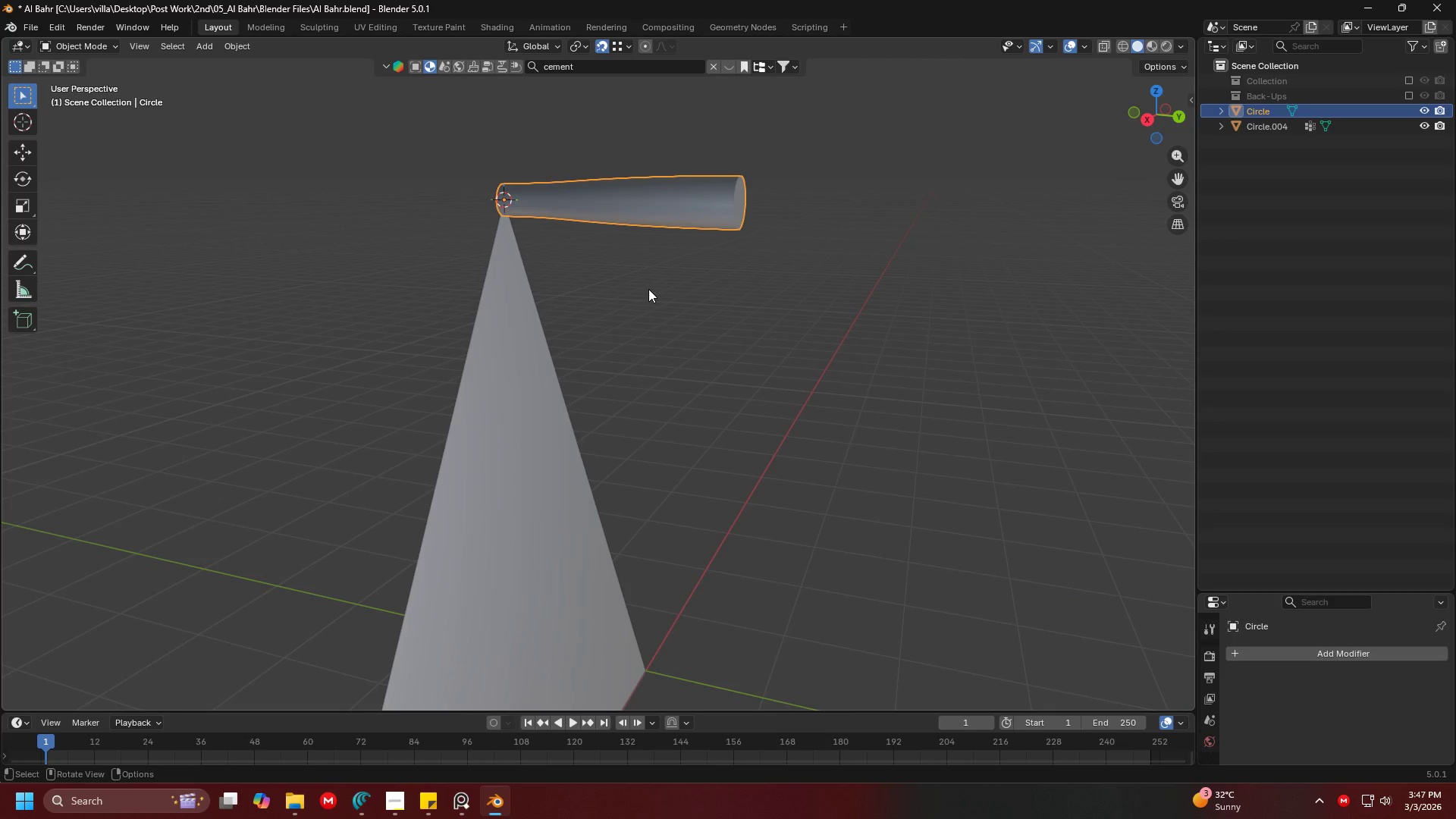 
scroll: coordinate [607, 297], scroll_direction: up, amount: 2.0
 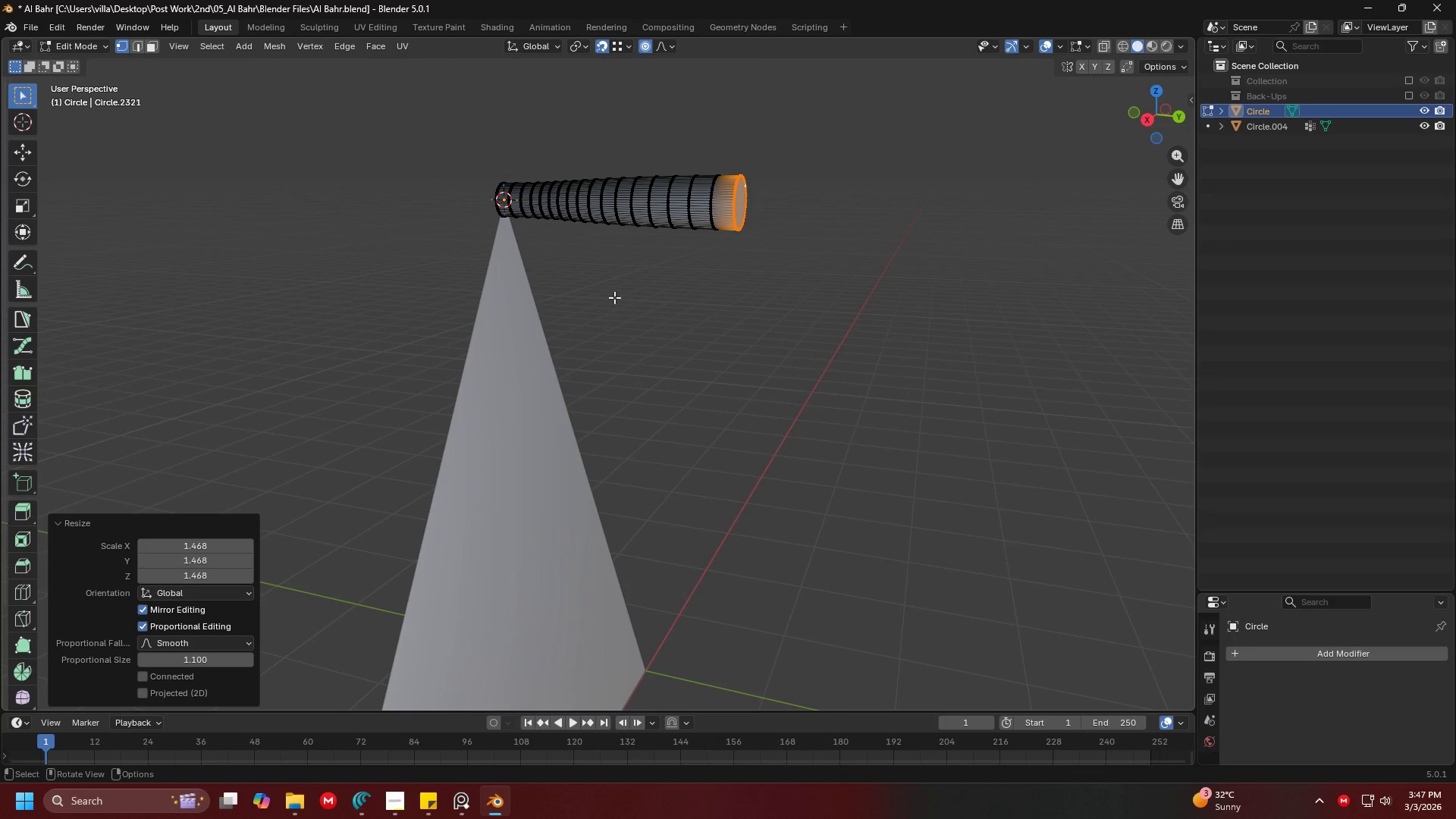 
key(Shift+ShiftLeft)
 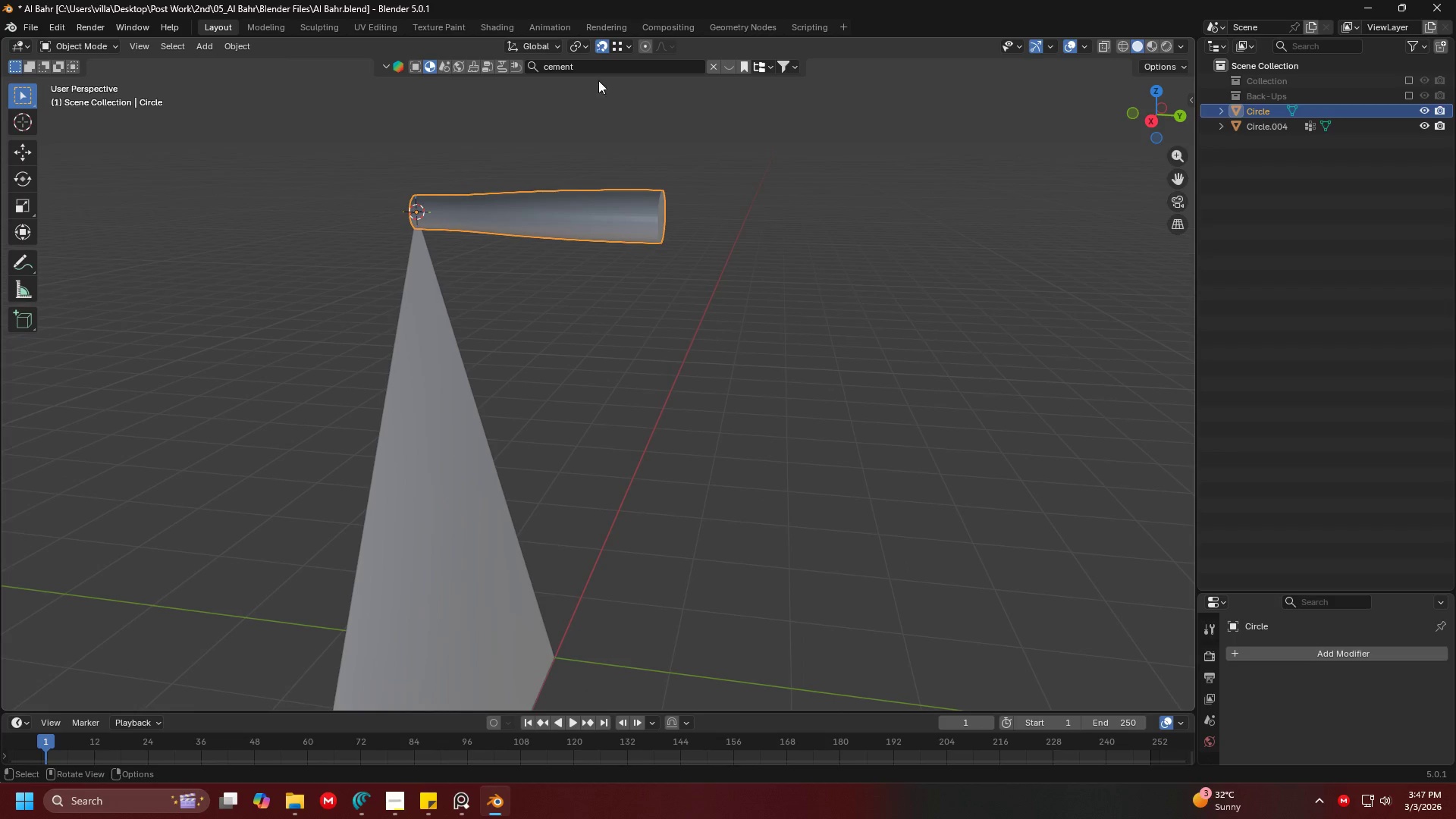 
left_click([587, 48])
 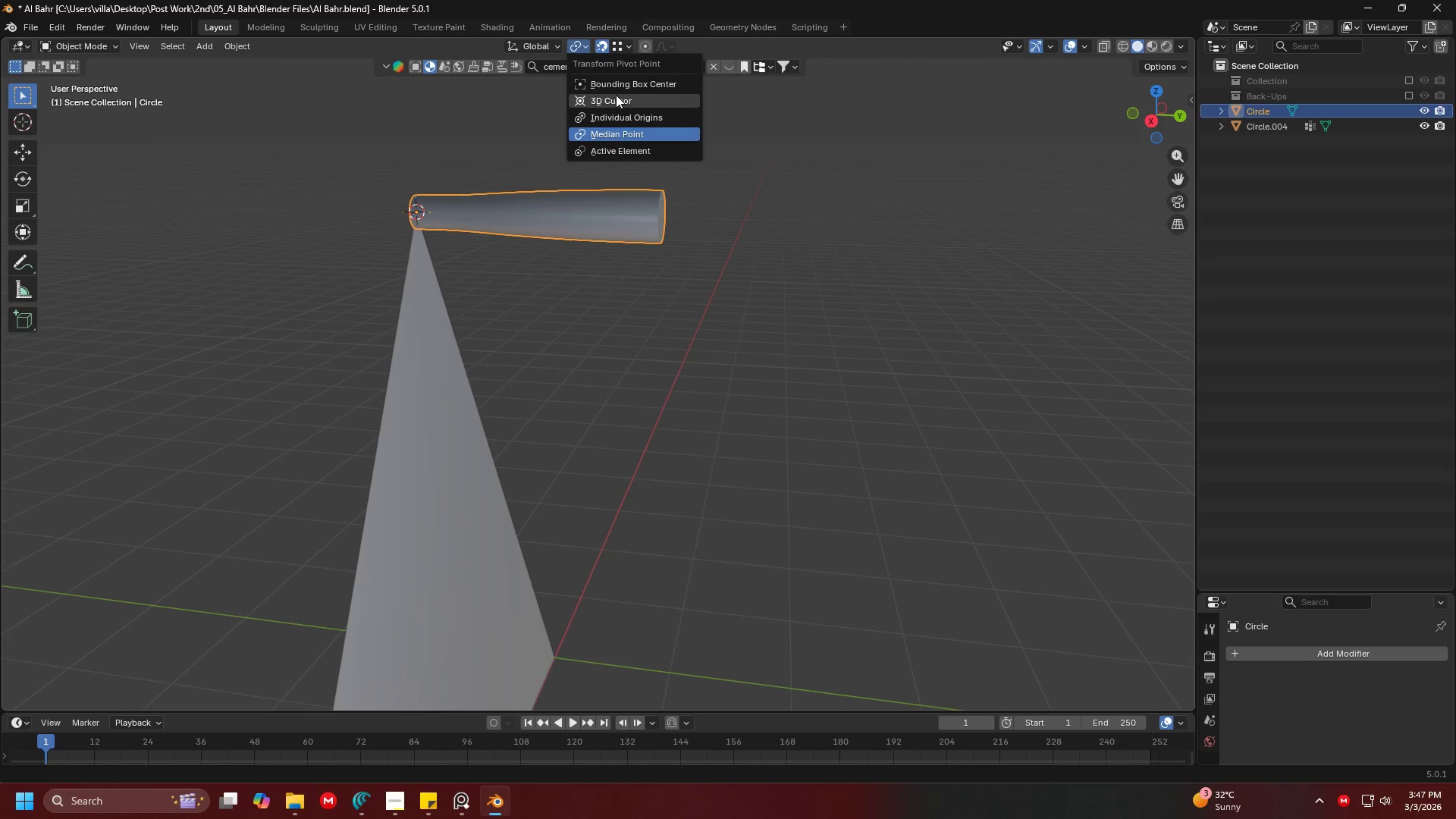 
left_click([617, 96])
 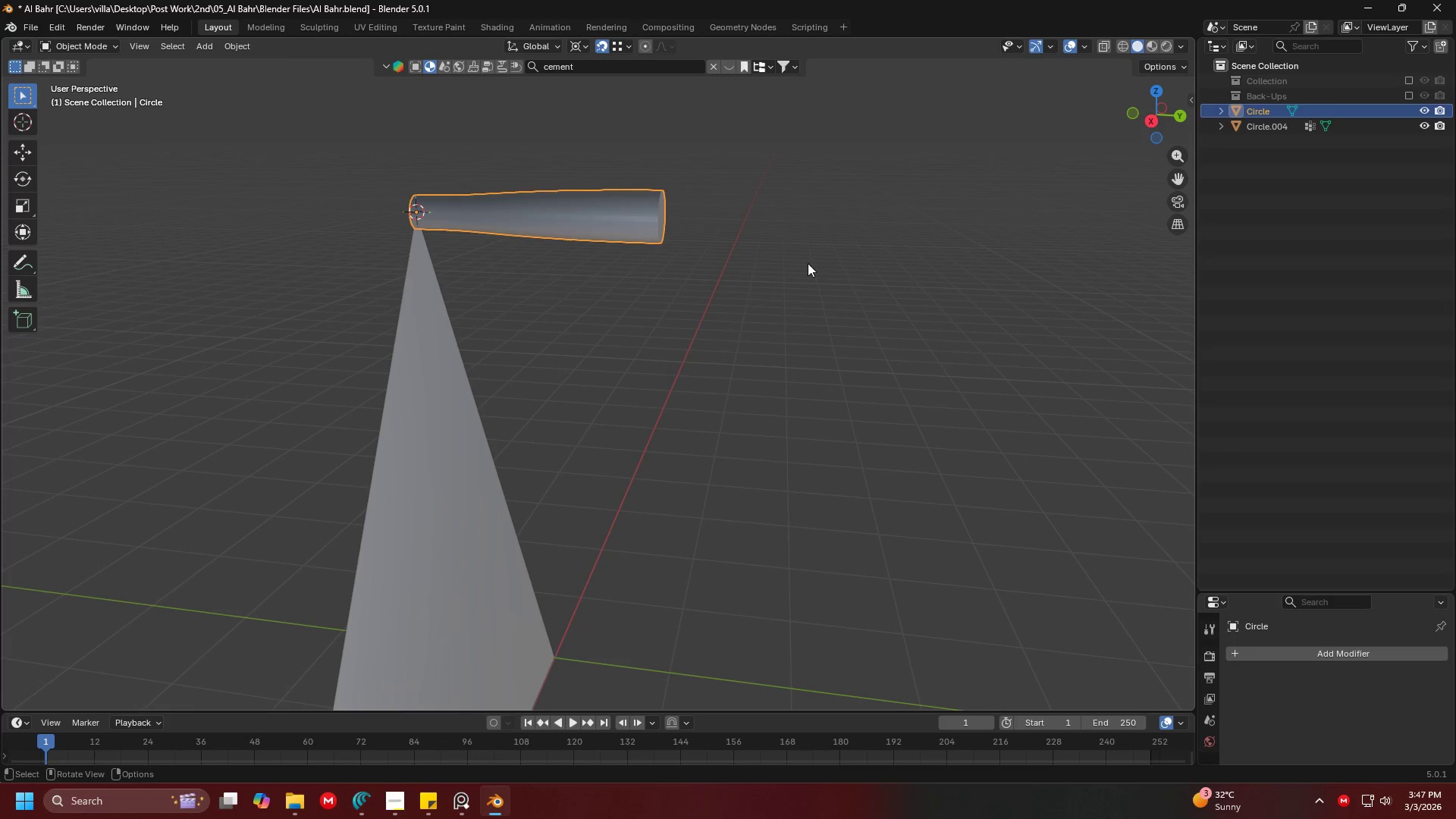 
type(sZ)
key(Escape)
type(sy)
 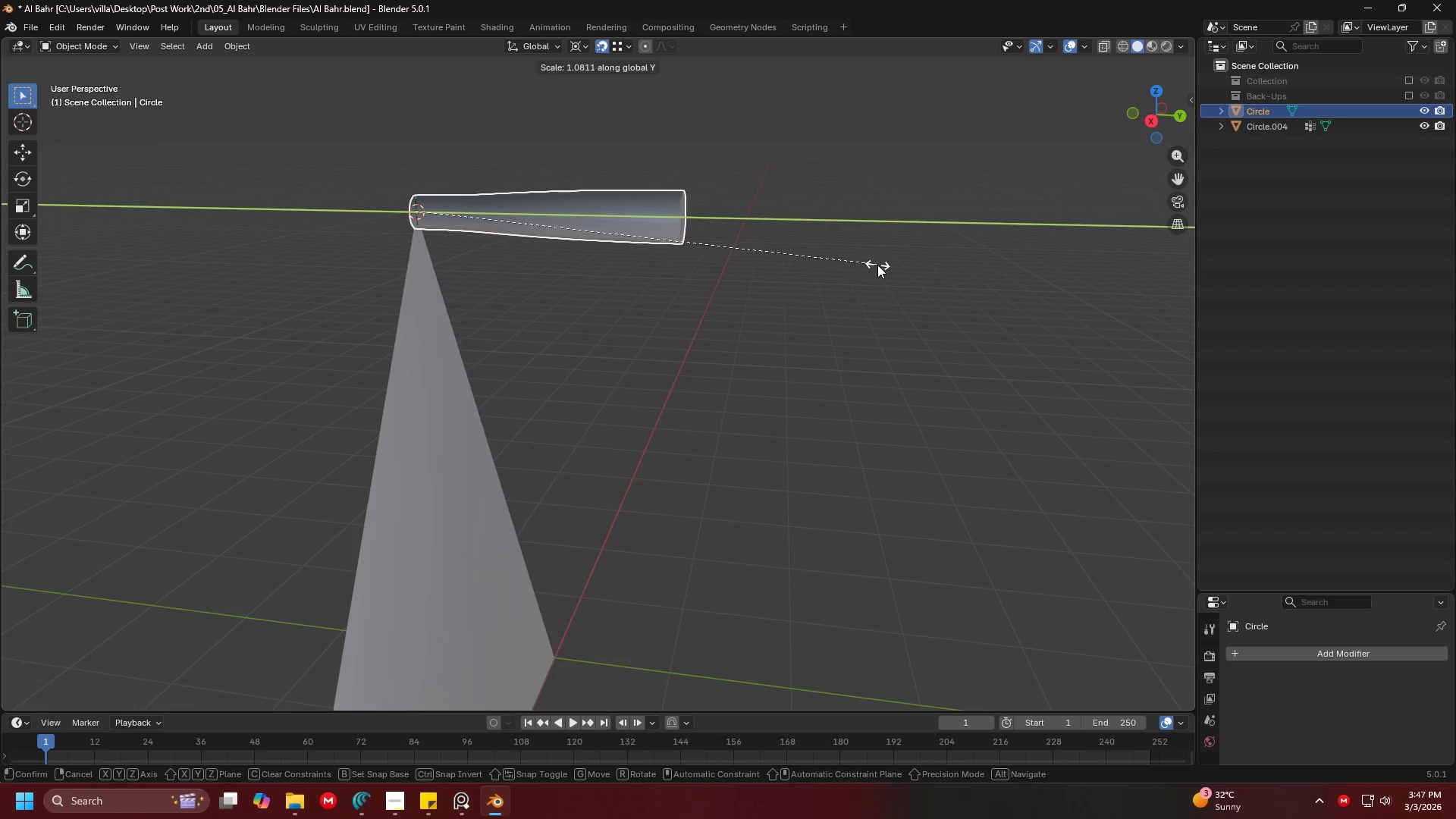 
left_click([900, 265])
 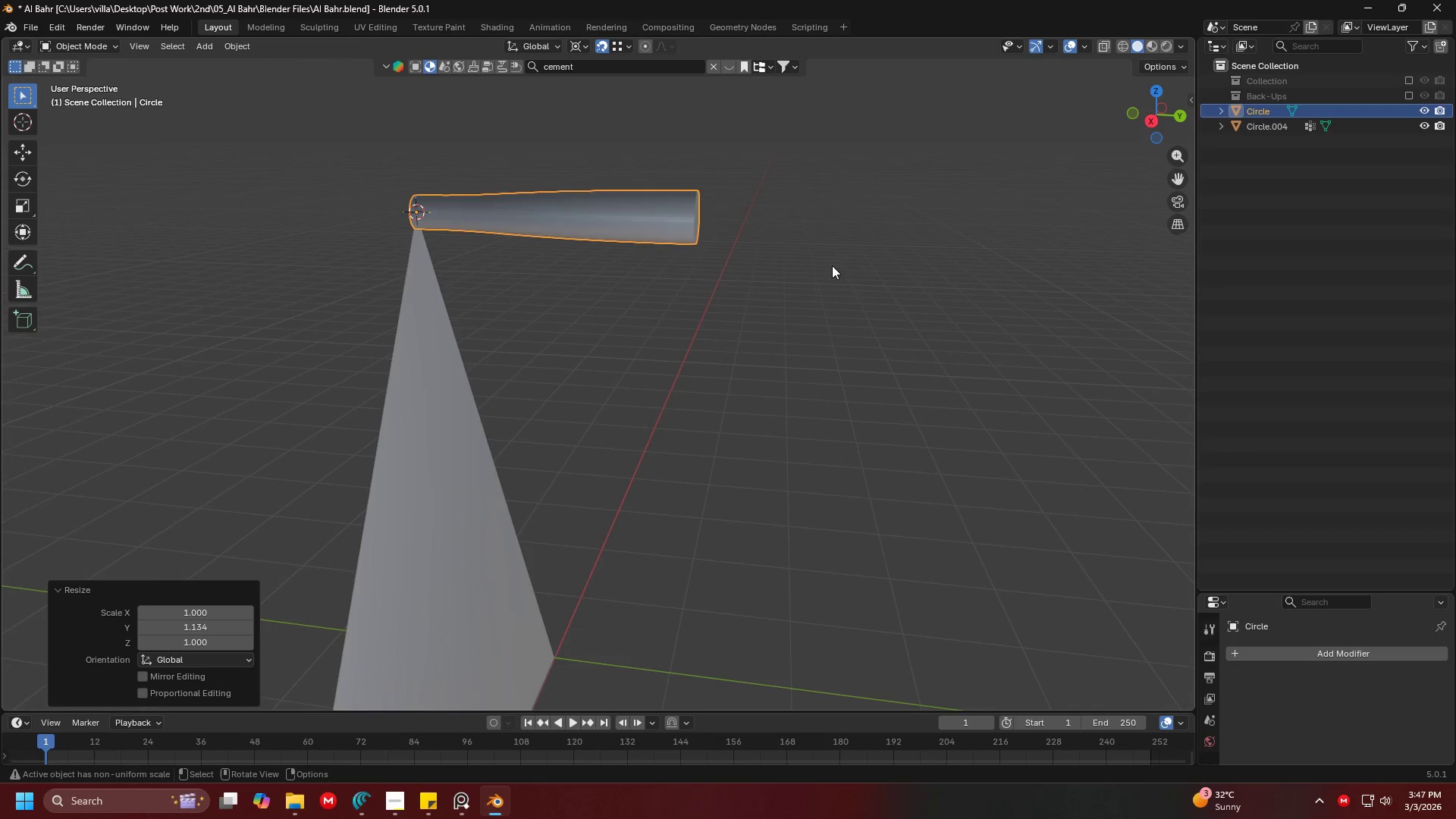 
scroll: coordinate [601, 260], scroll_direction: down, amount: 3.0
 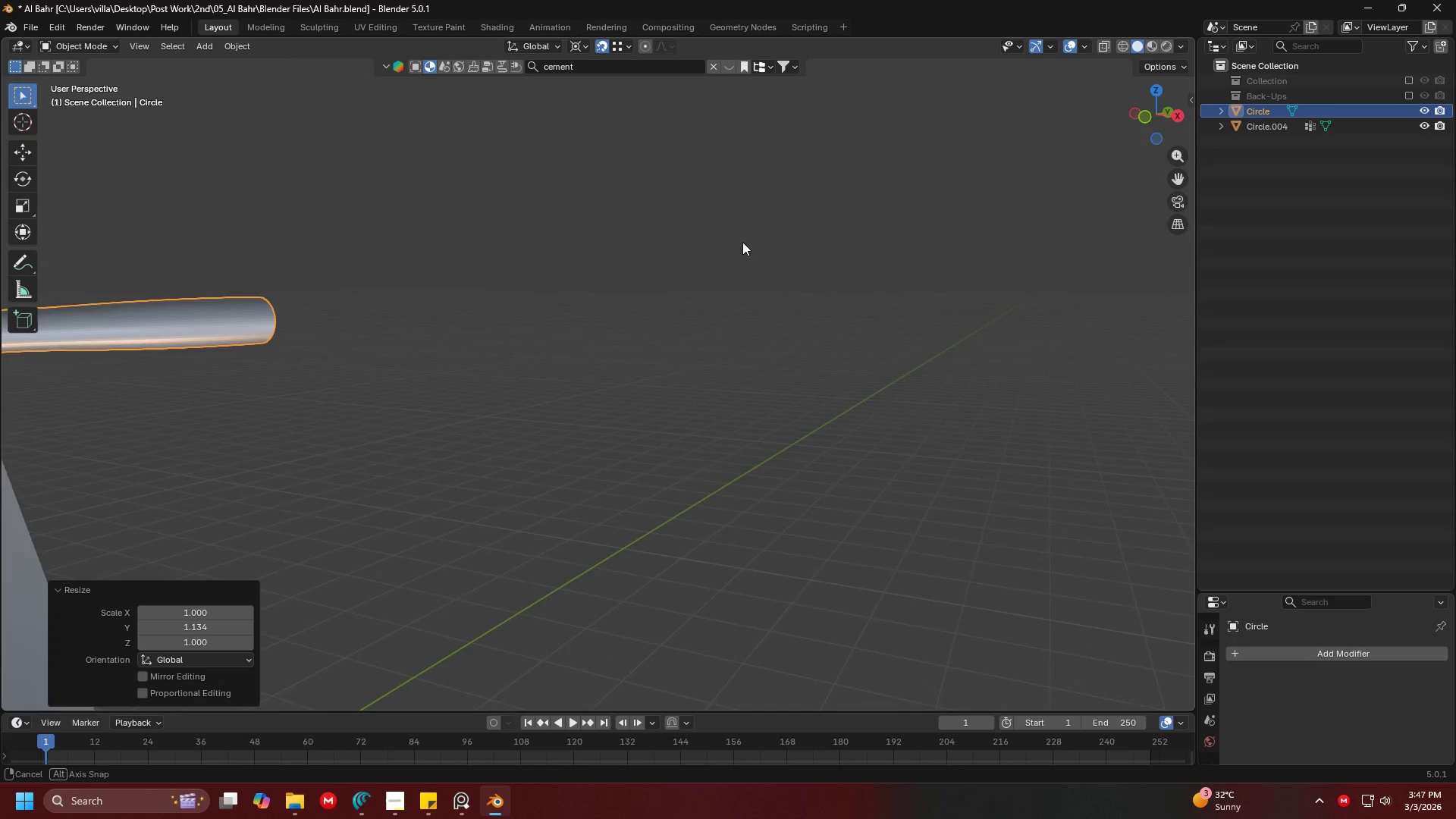 
hold_key(key=ShiftLeft, duration=0.38)
 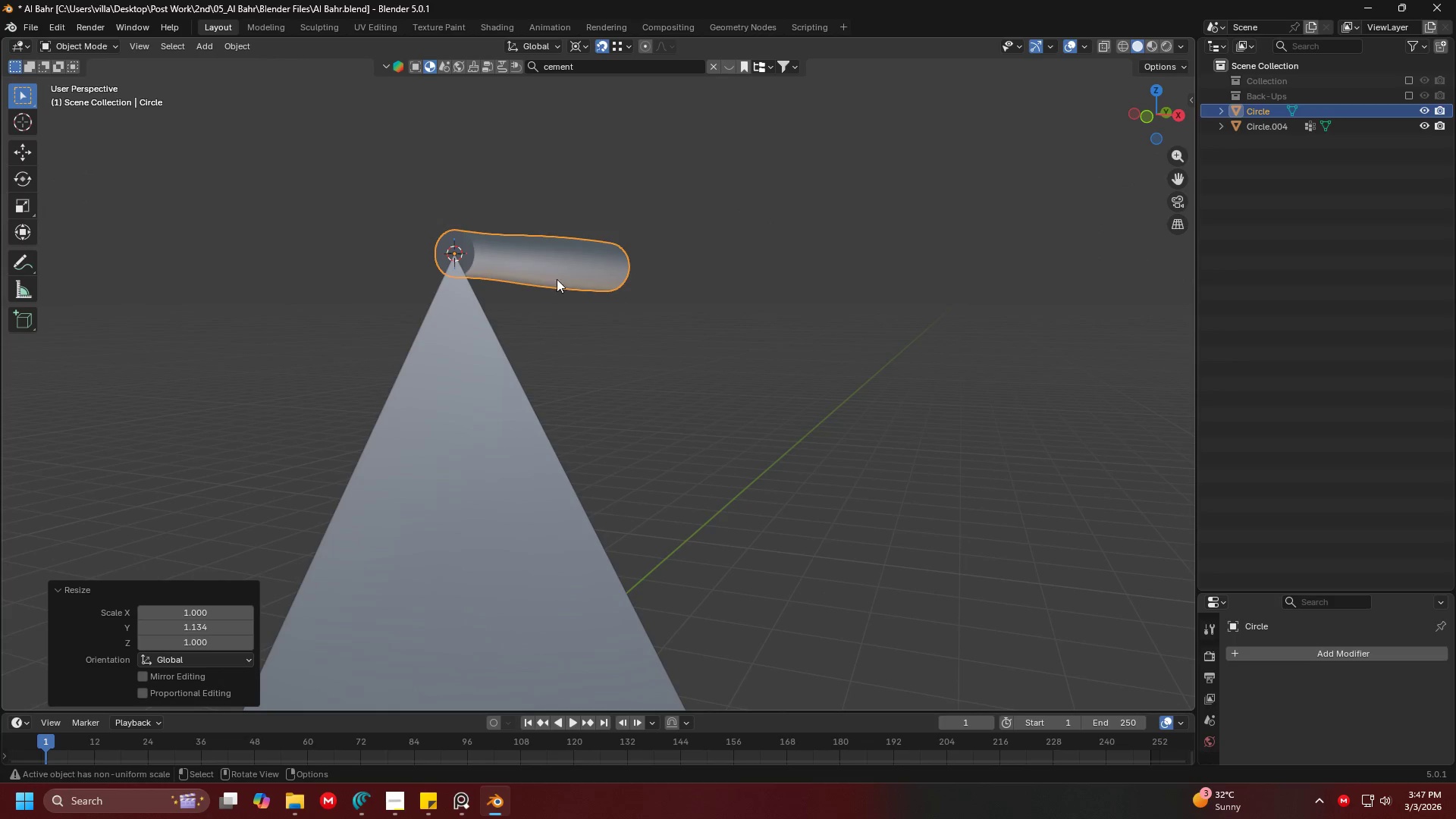 
key(Shift+ShiftLeft)
 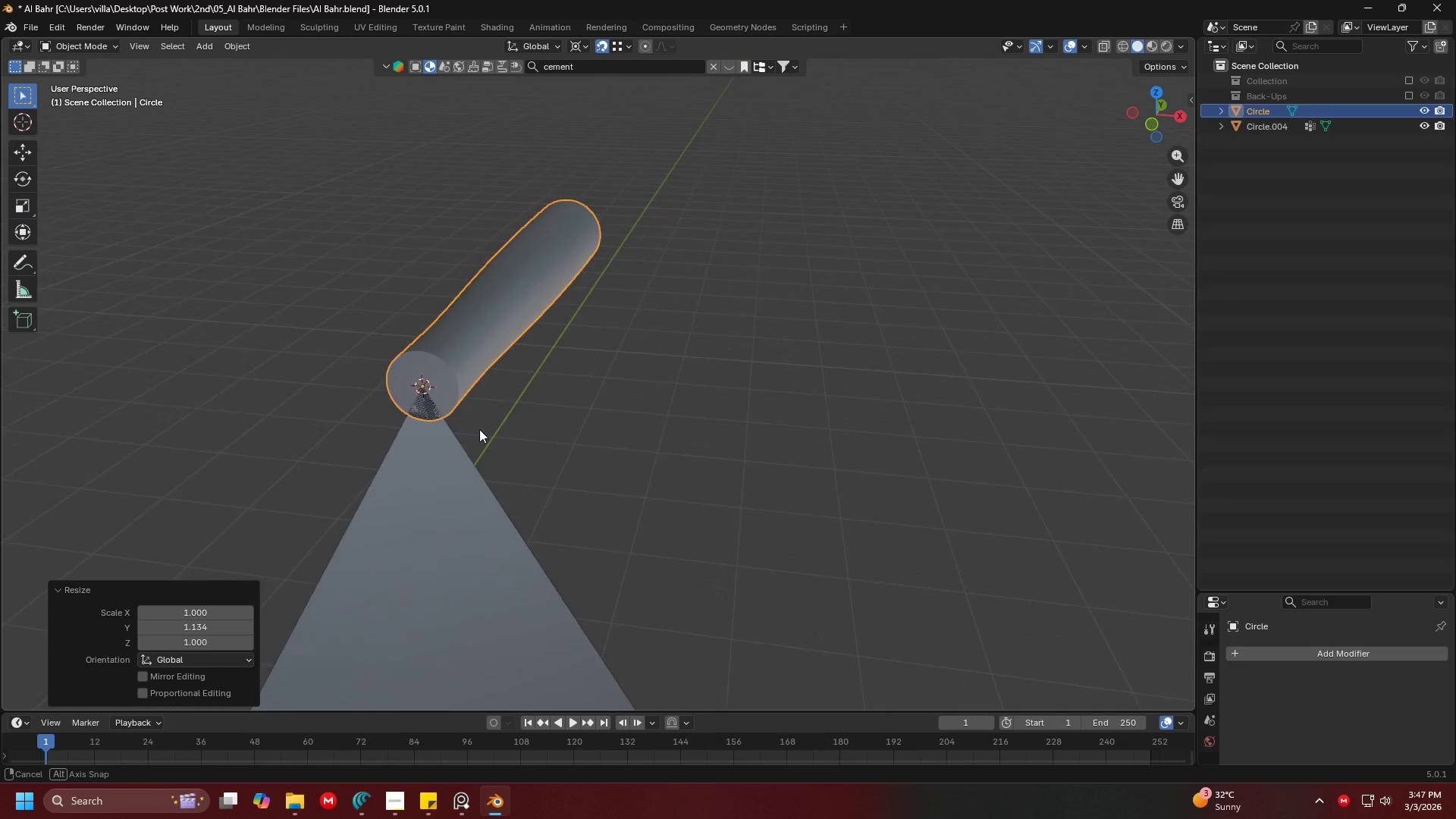 
scroll: coordinate [437, 393], scroll_direction: up, amount: 4.0
 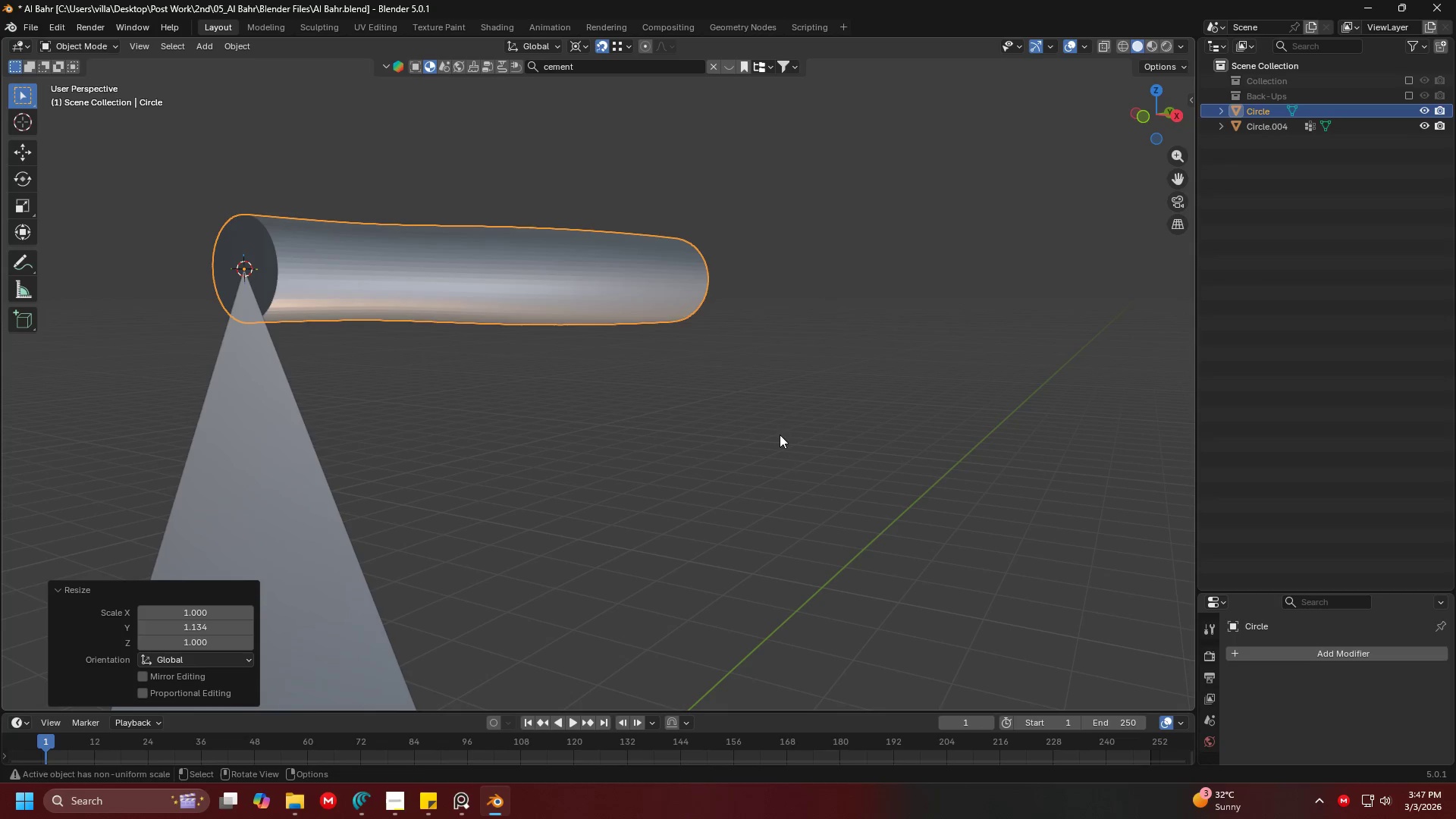 
type(sY)
 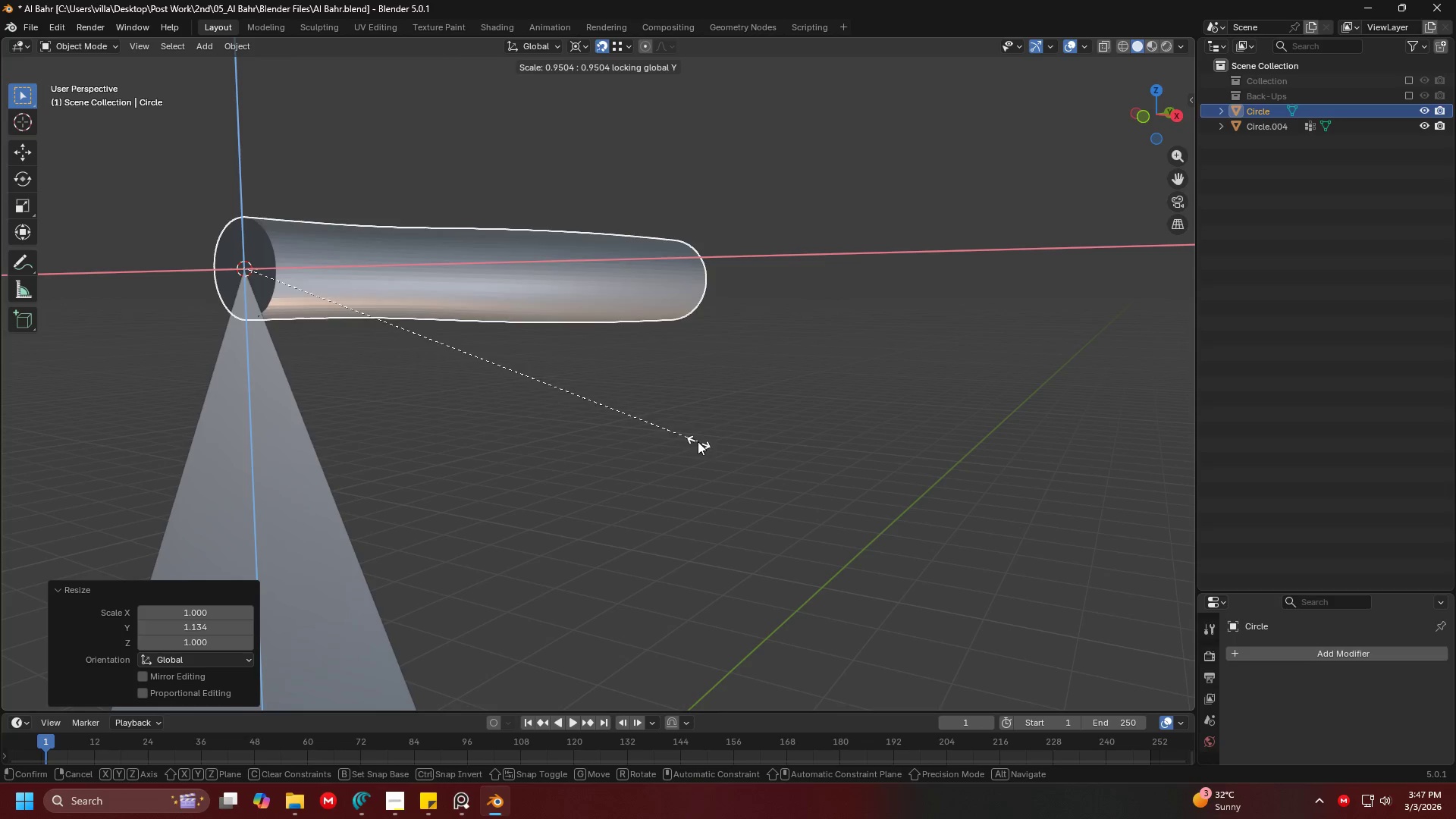 
left_click([530, 379])
 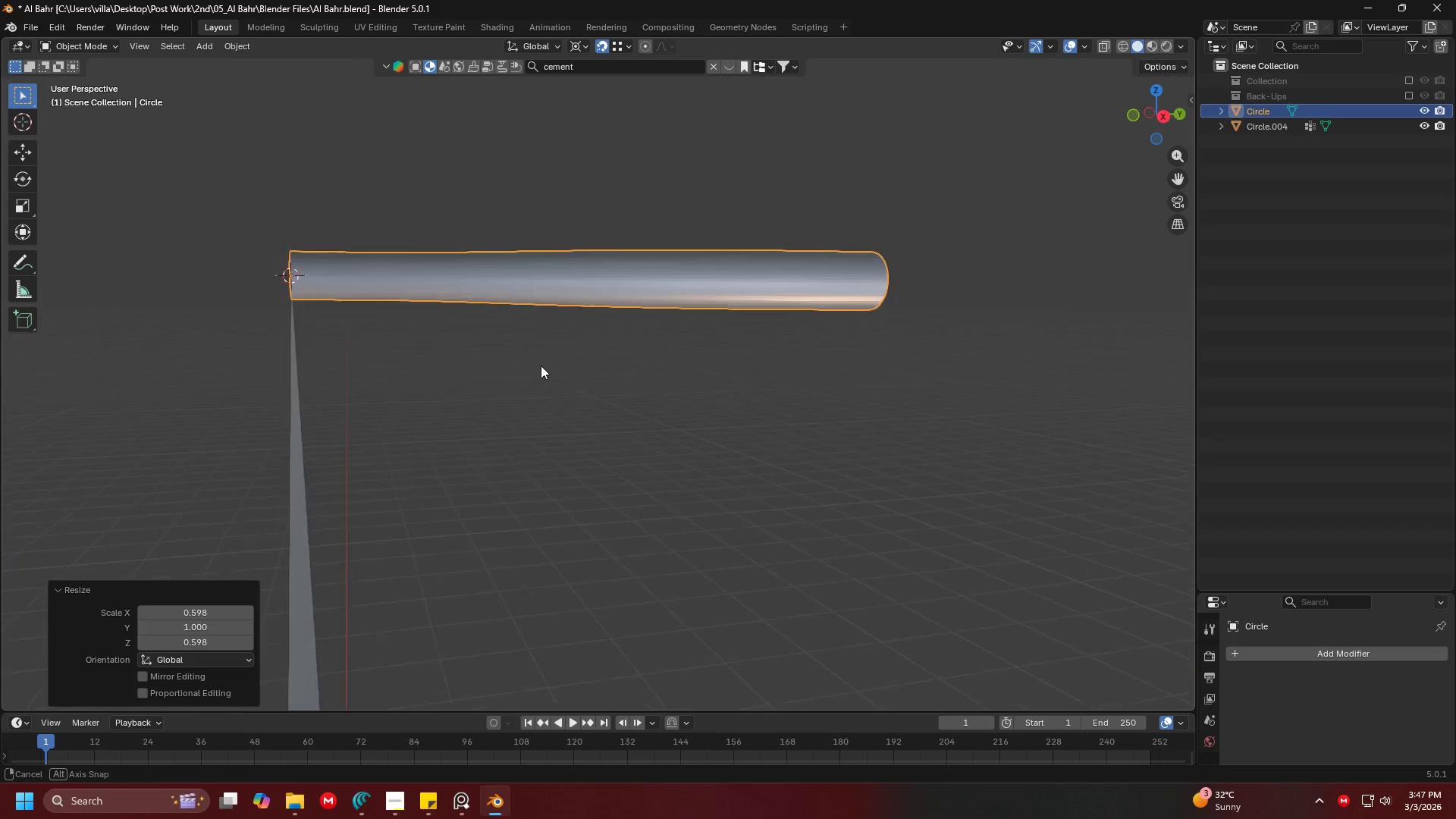 
key(Tab)
 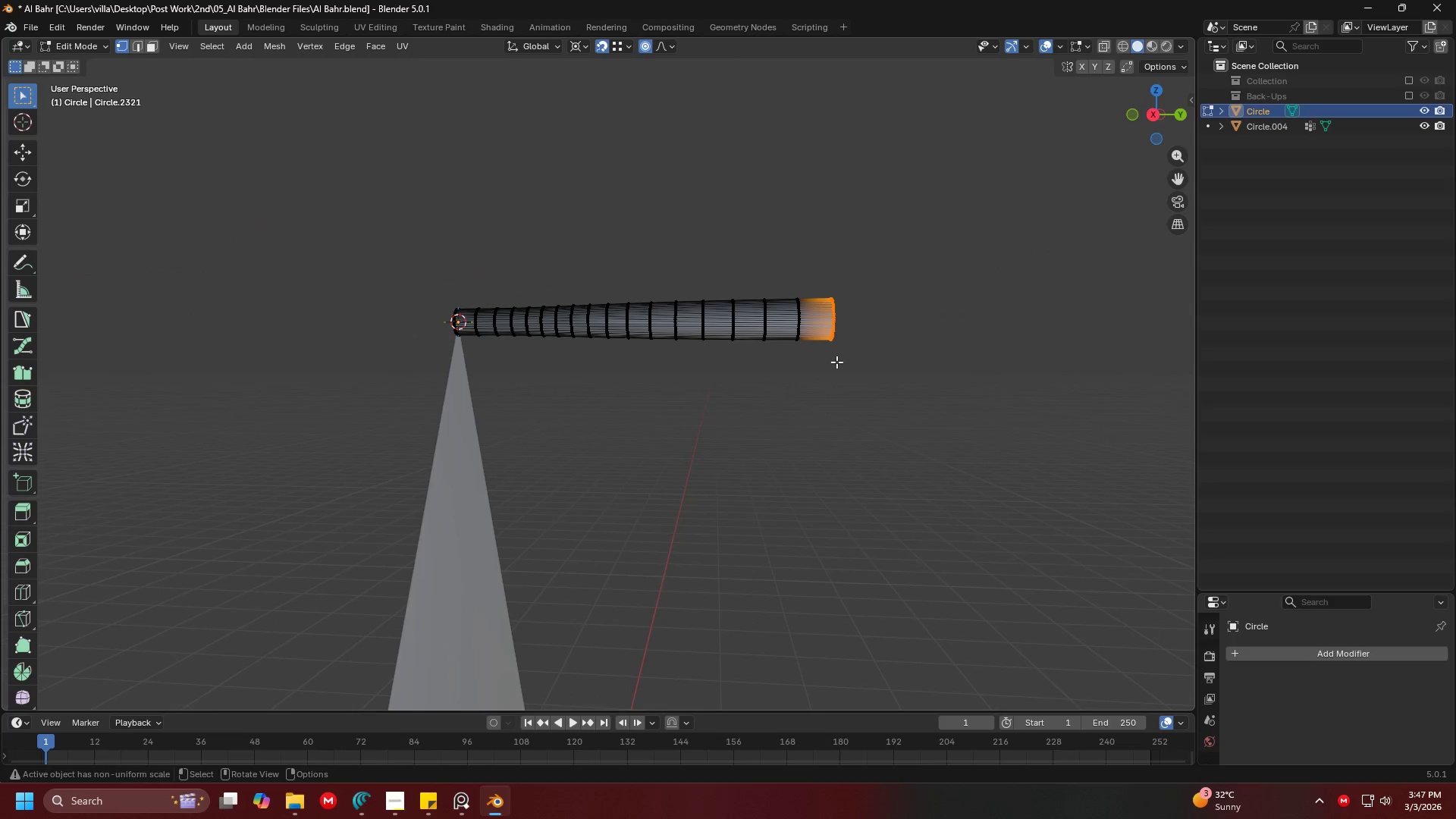 
scroll: coordinate [661, 355], scroll_direction: down, amount: 3.0
 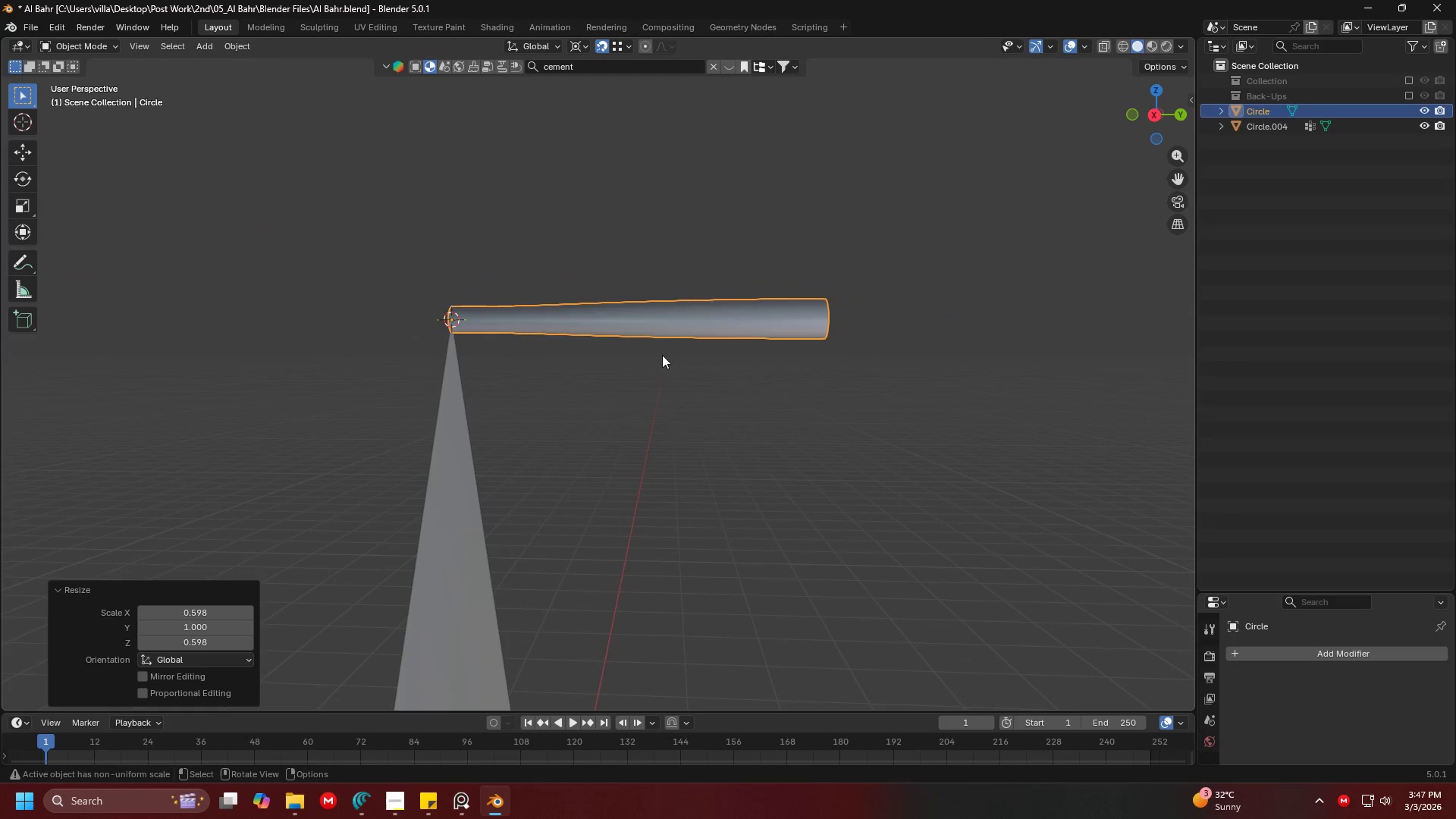 
key(S)
 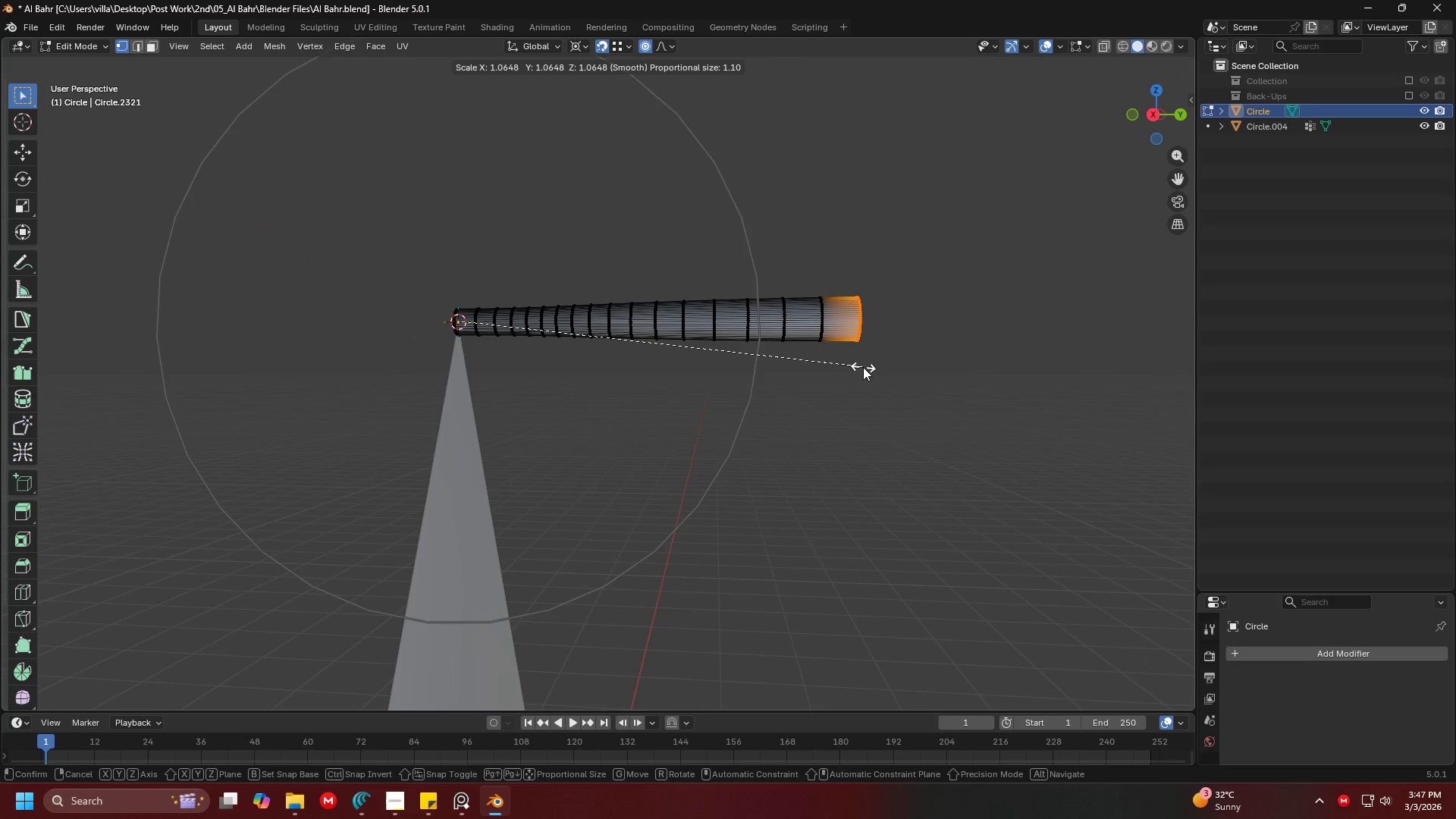 
key(Escape)
 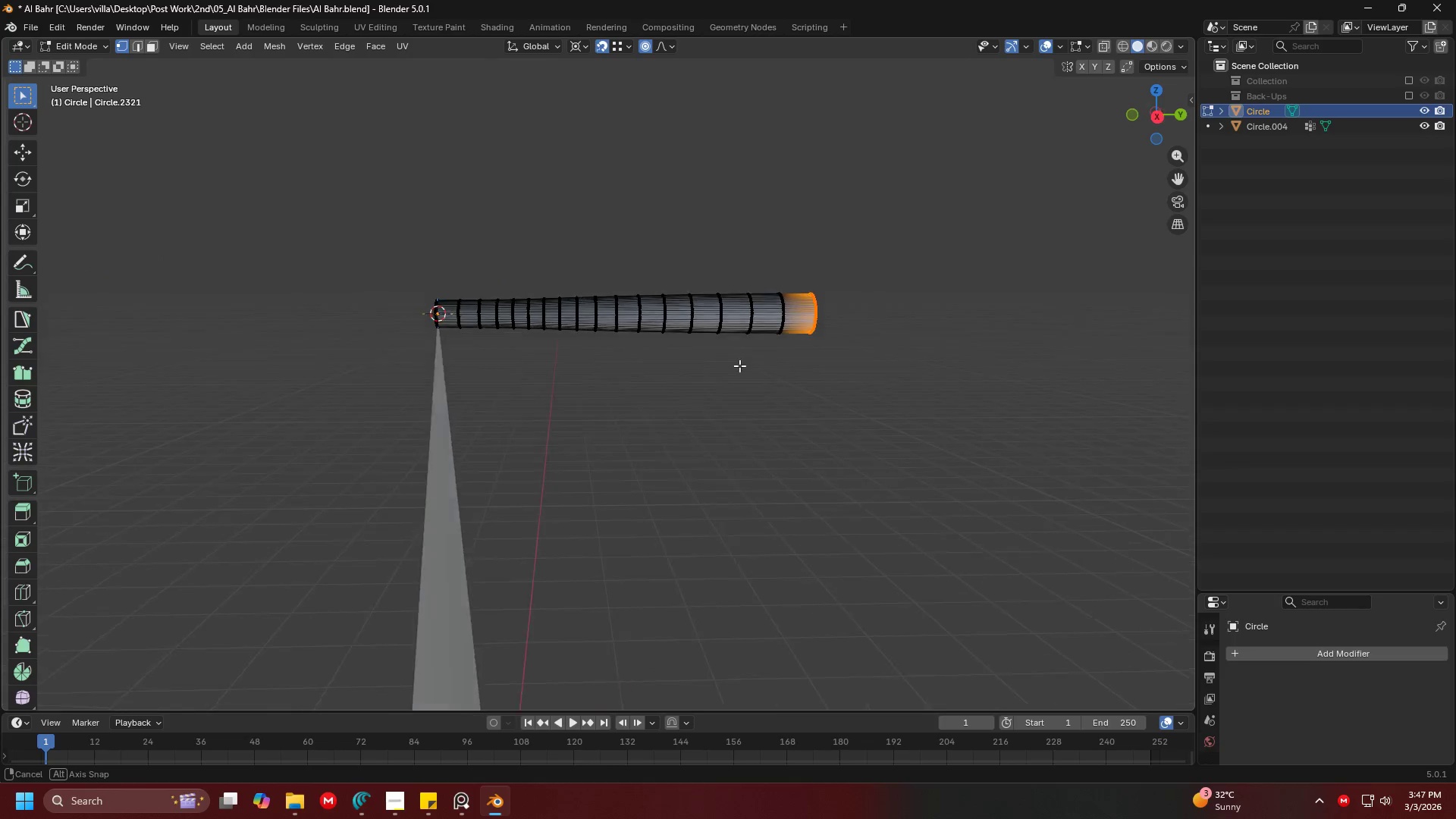 
key(Tab)
 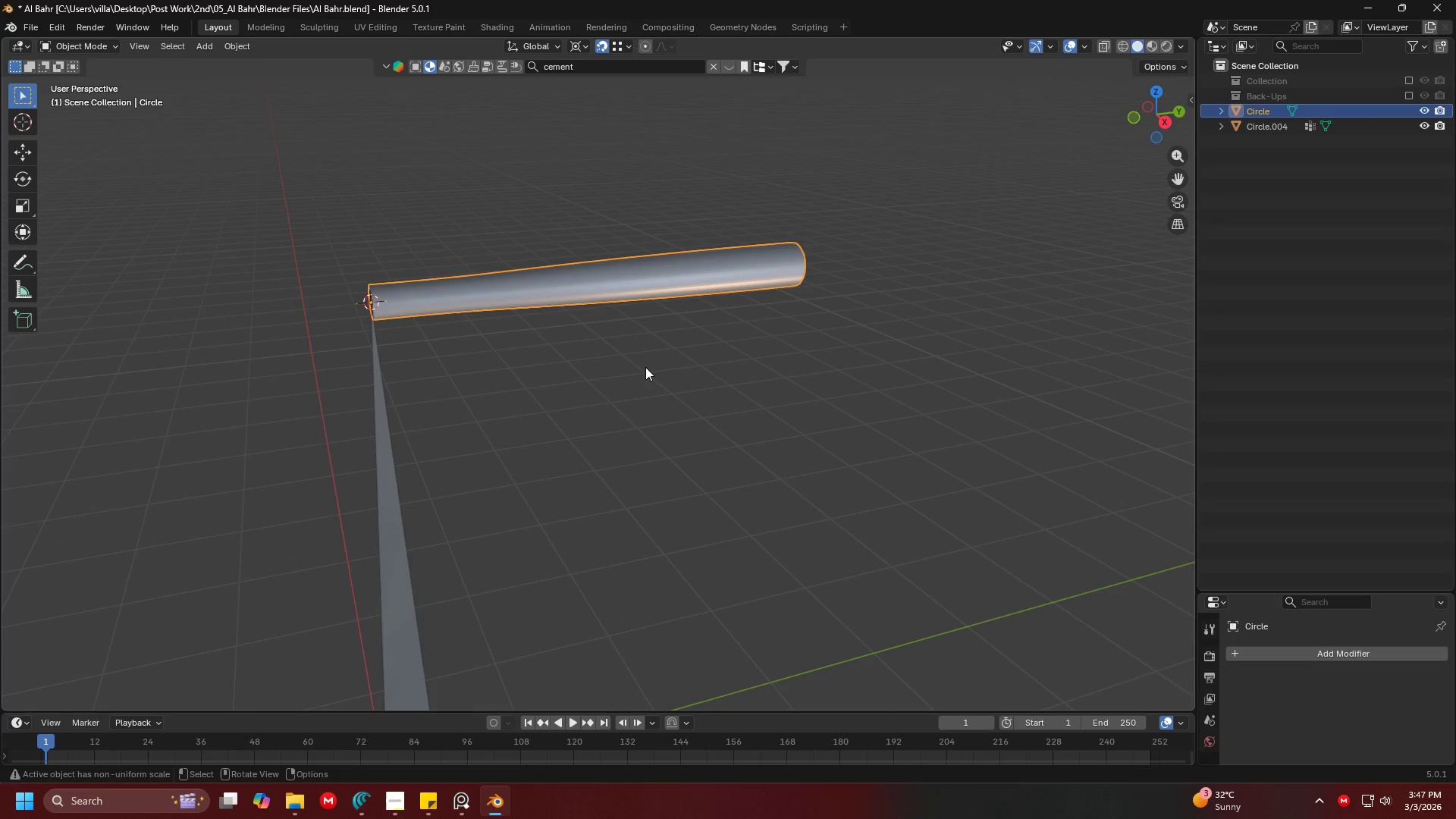 
key(Shift+ShiftLeft)
 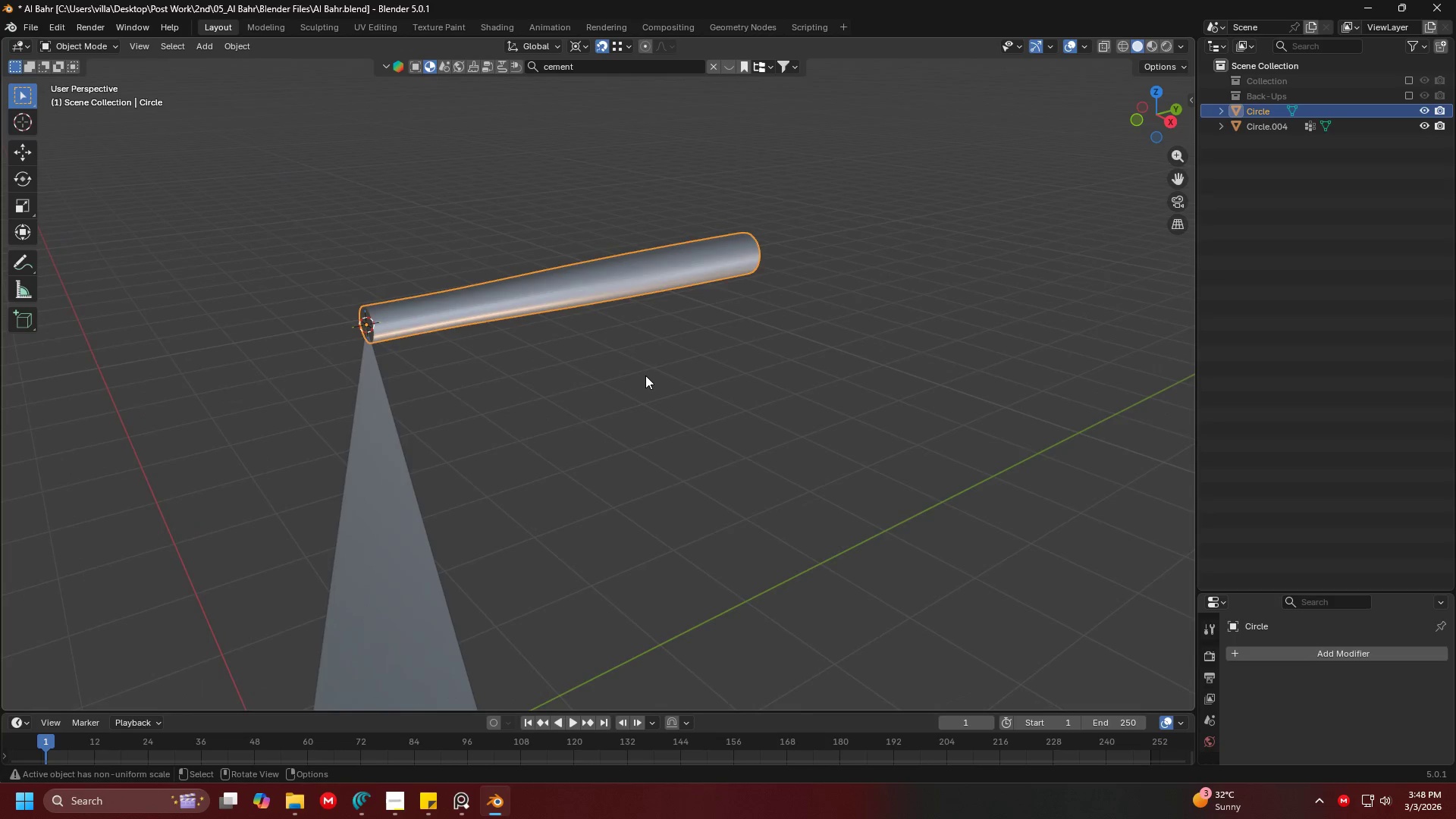 
scroll: coordinate [772, 389], scroll_direction: up, amount: 1.0
 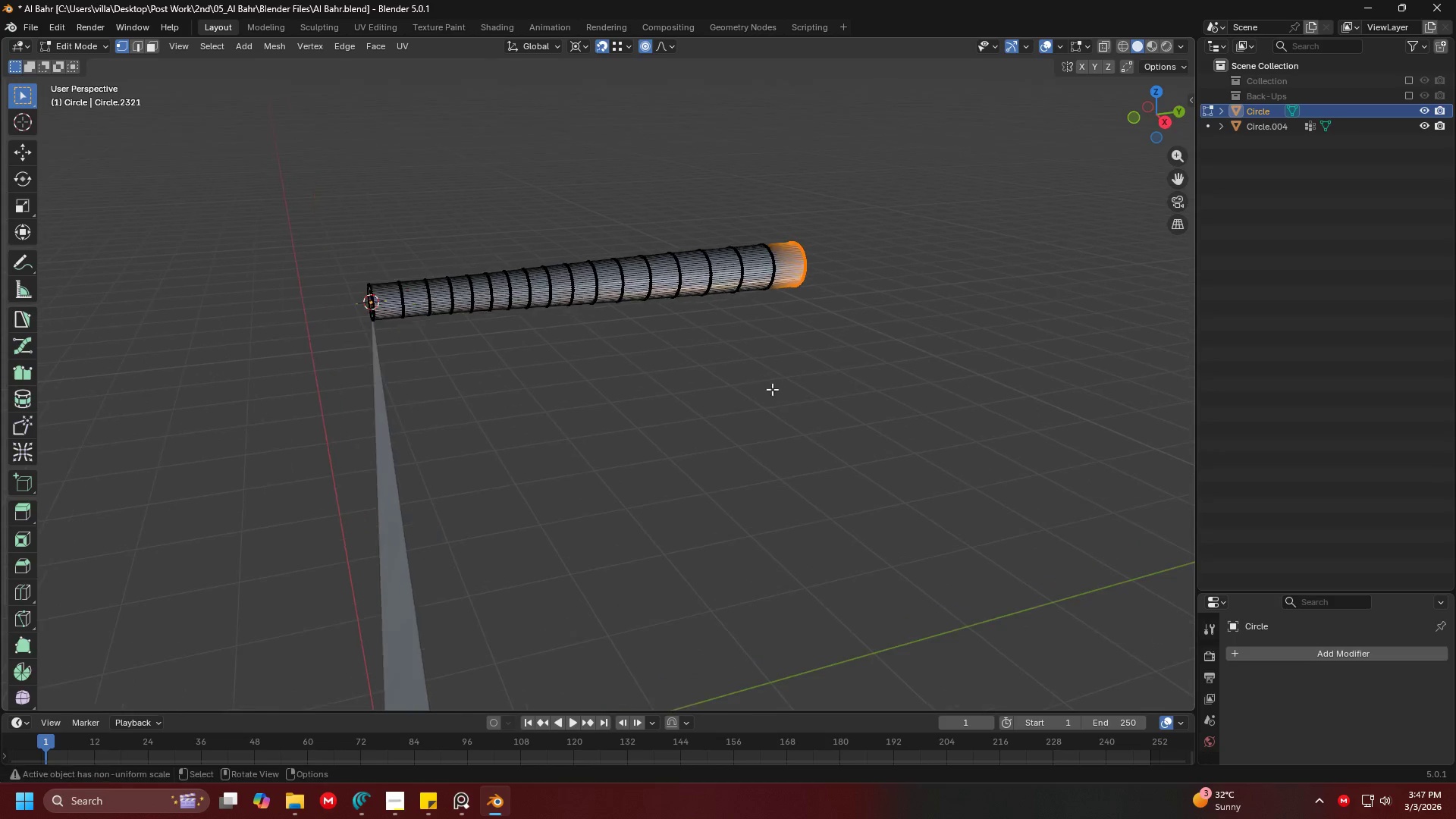 
key(Shift+ShiftLeft)
 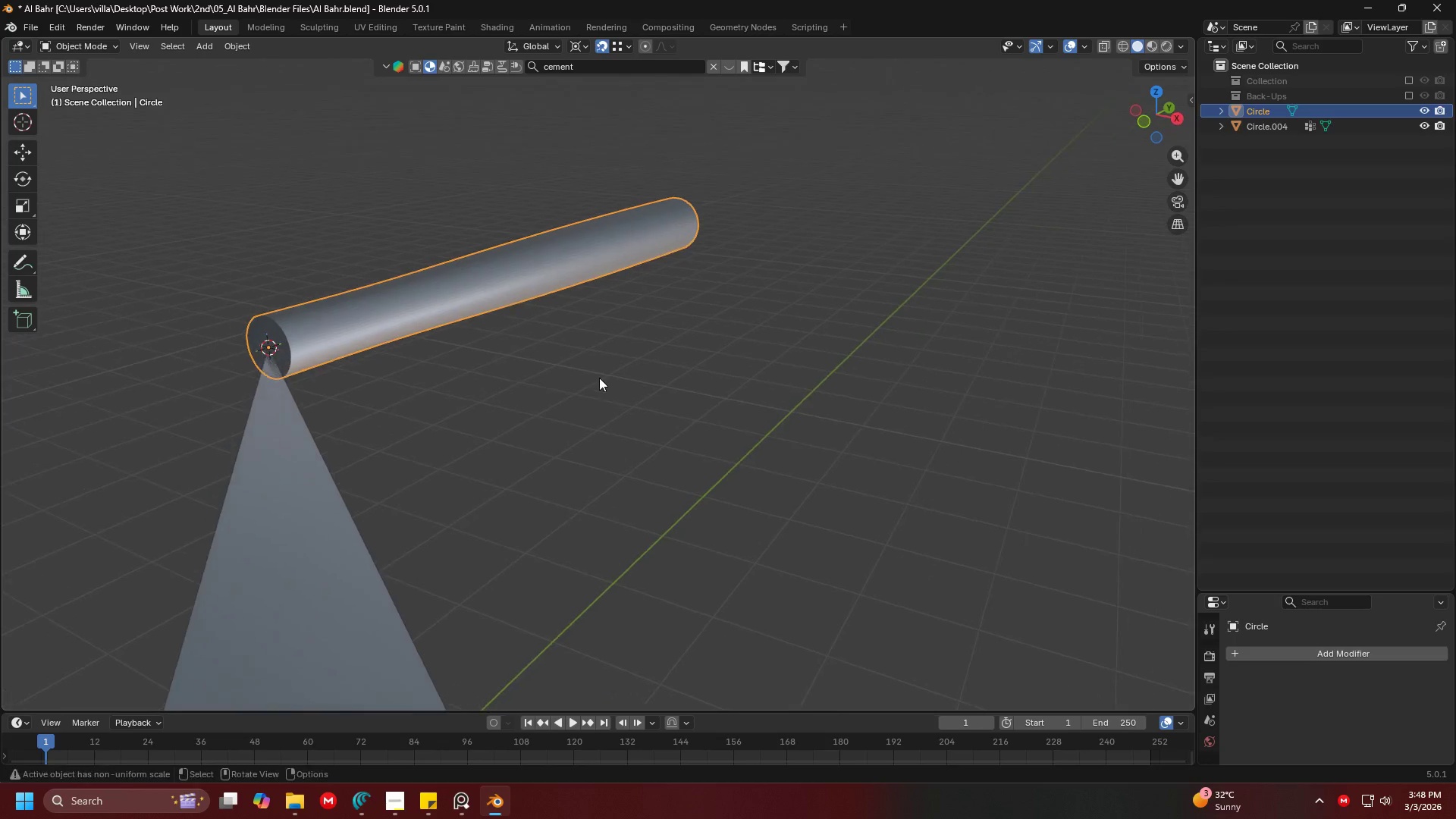 
scroll: coordinate [646, 375], scroll_direction: up, amount: 2.0
 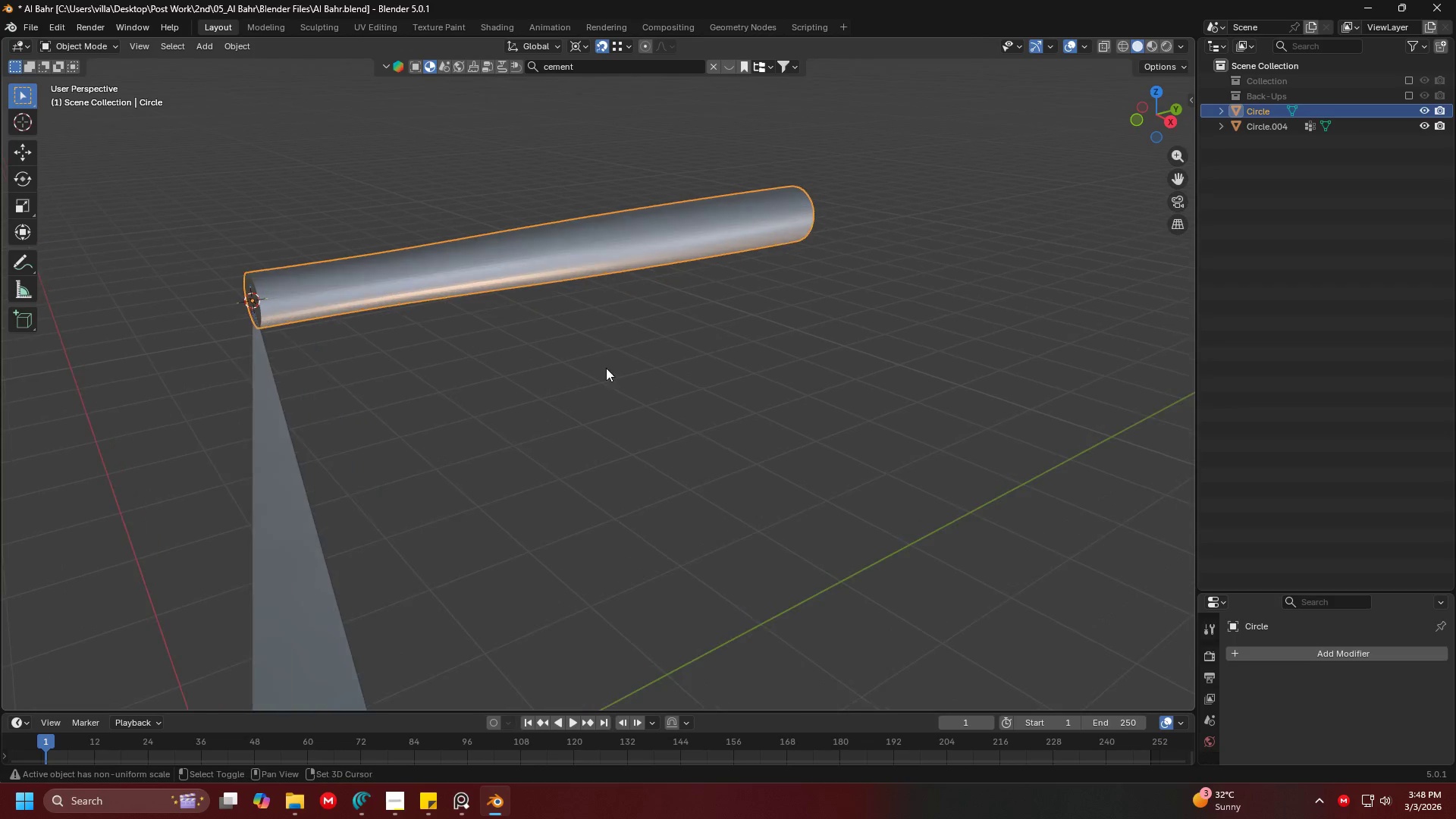 
key(Tab)
 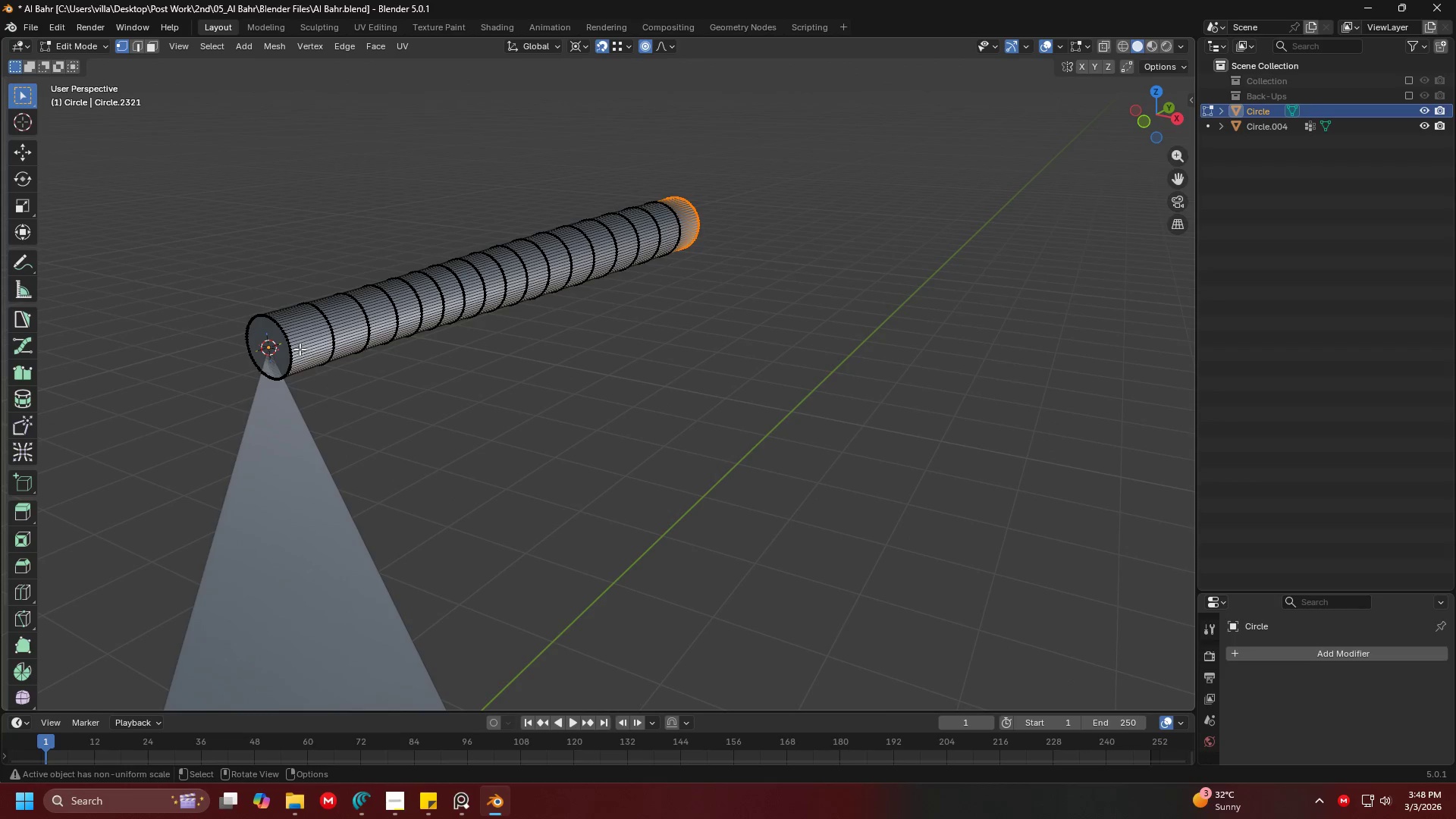 
hold_key(key=AltLeft, duration=0.62)
left_click([295, 349])
 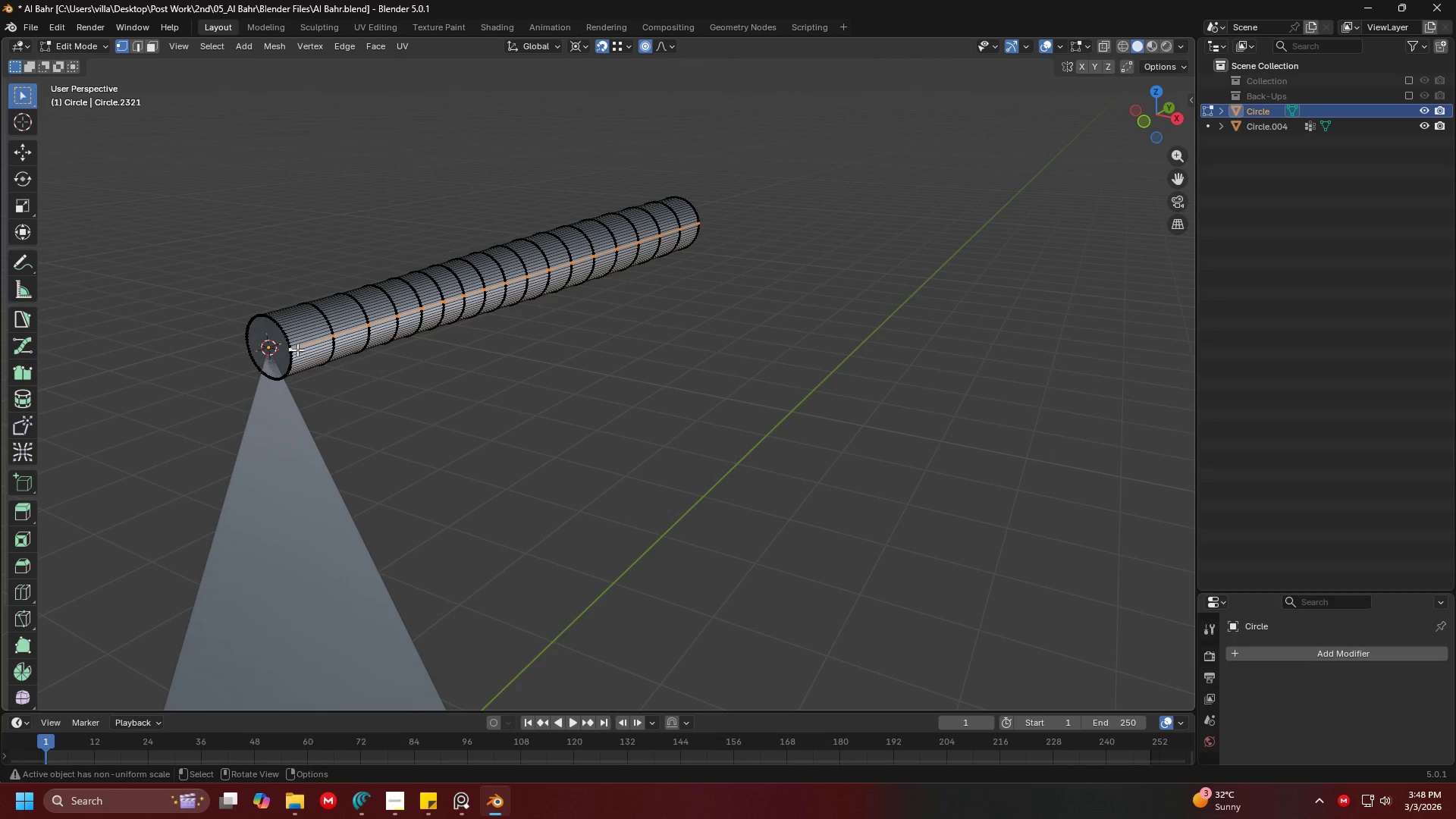 
hold_key(key=AltLeft, duration=0.42)
 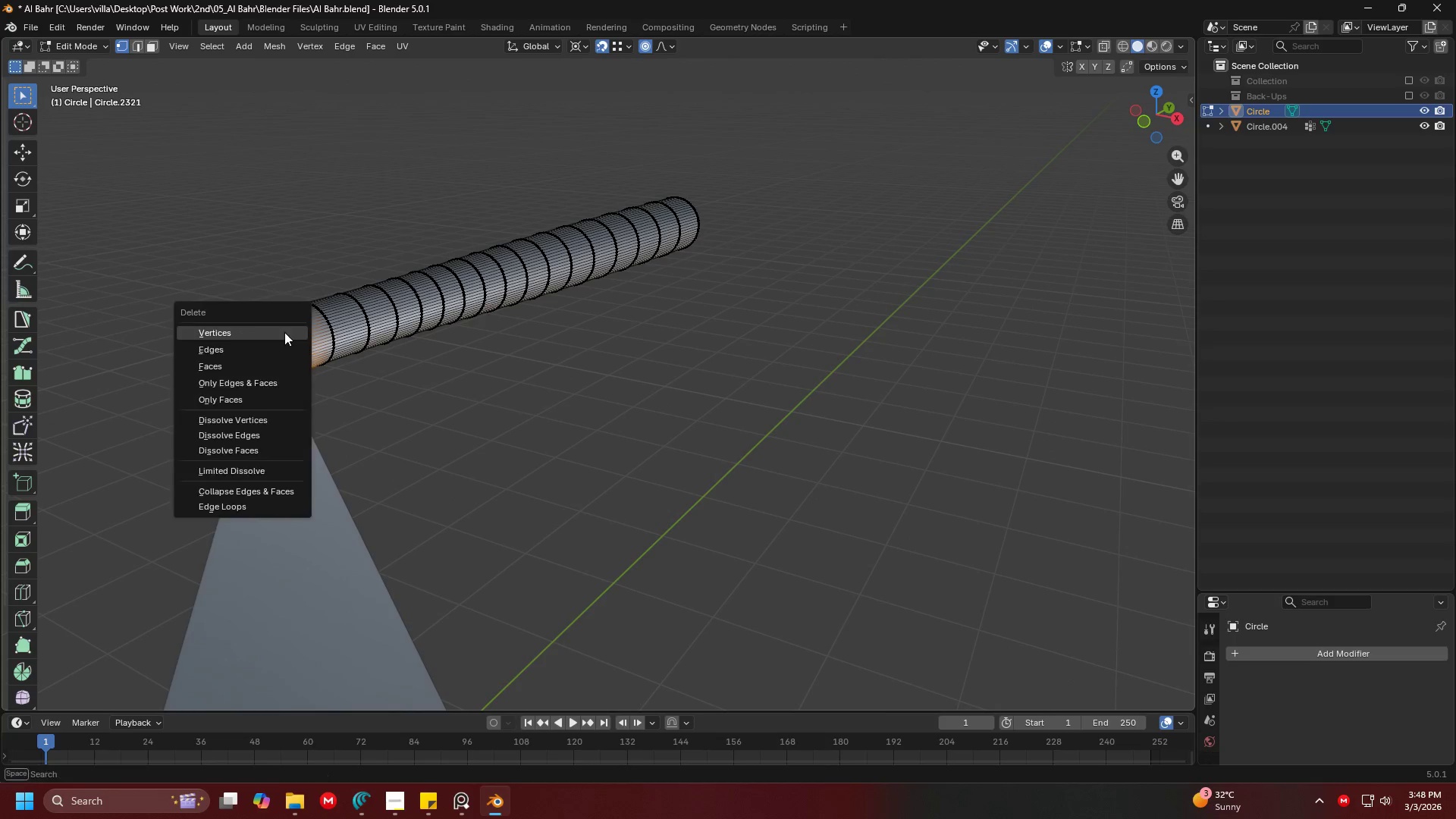 
key(X)
 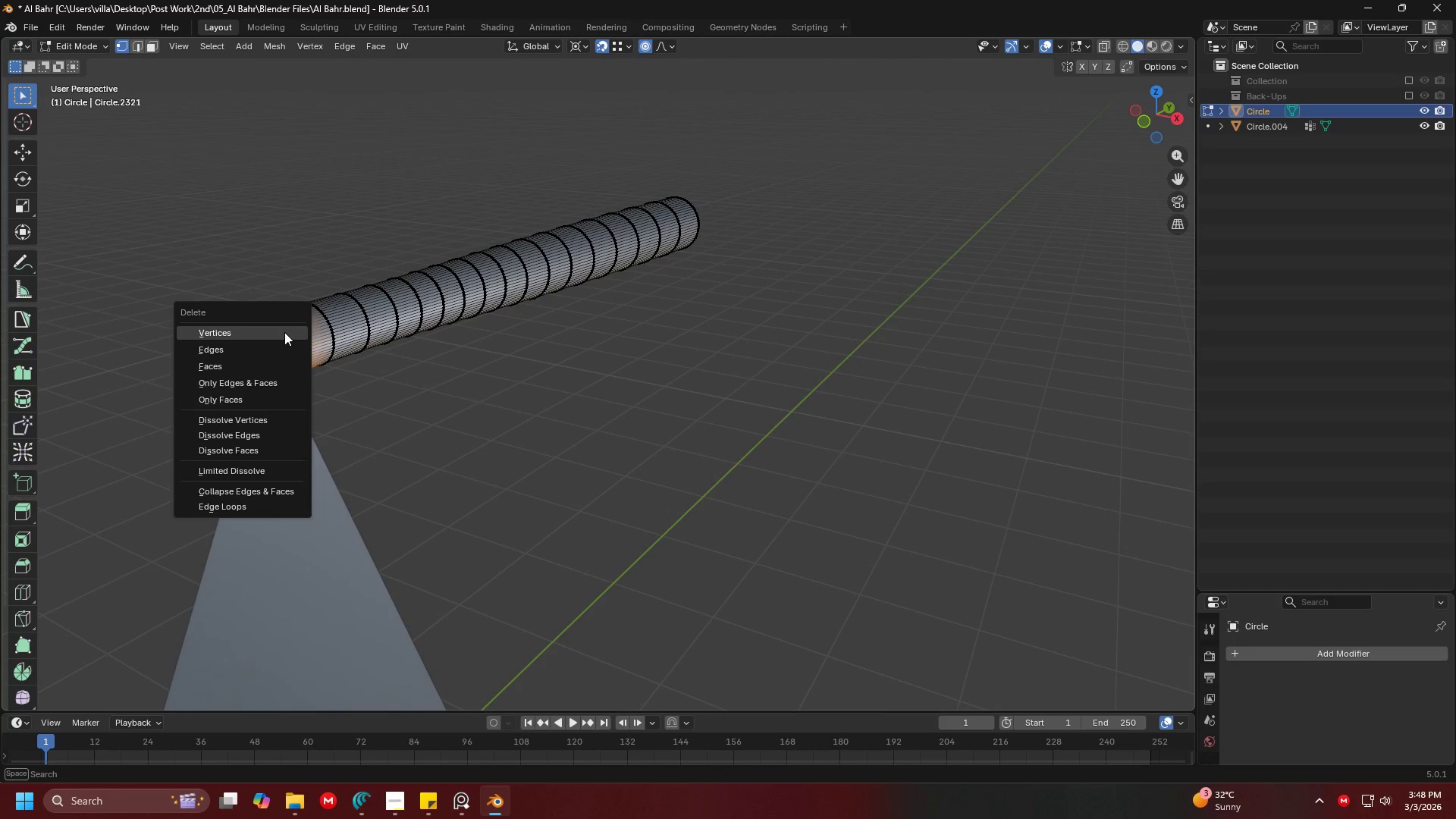 
left_click([284, 332])
 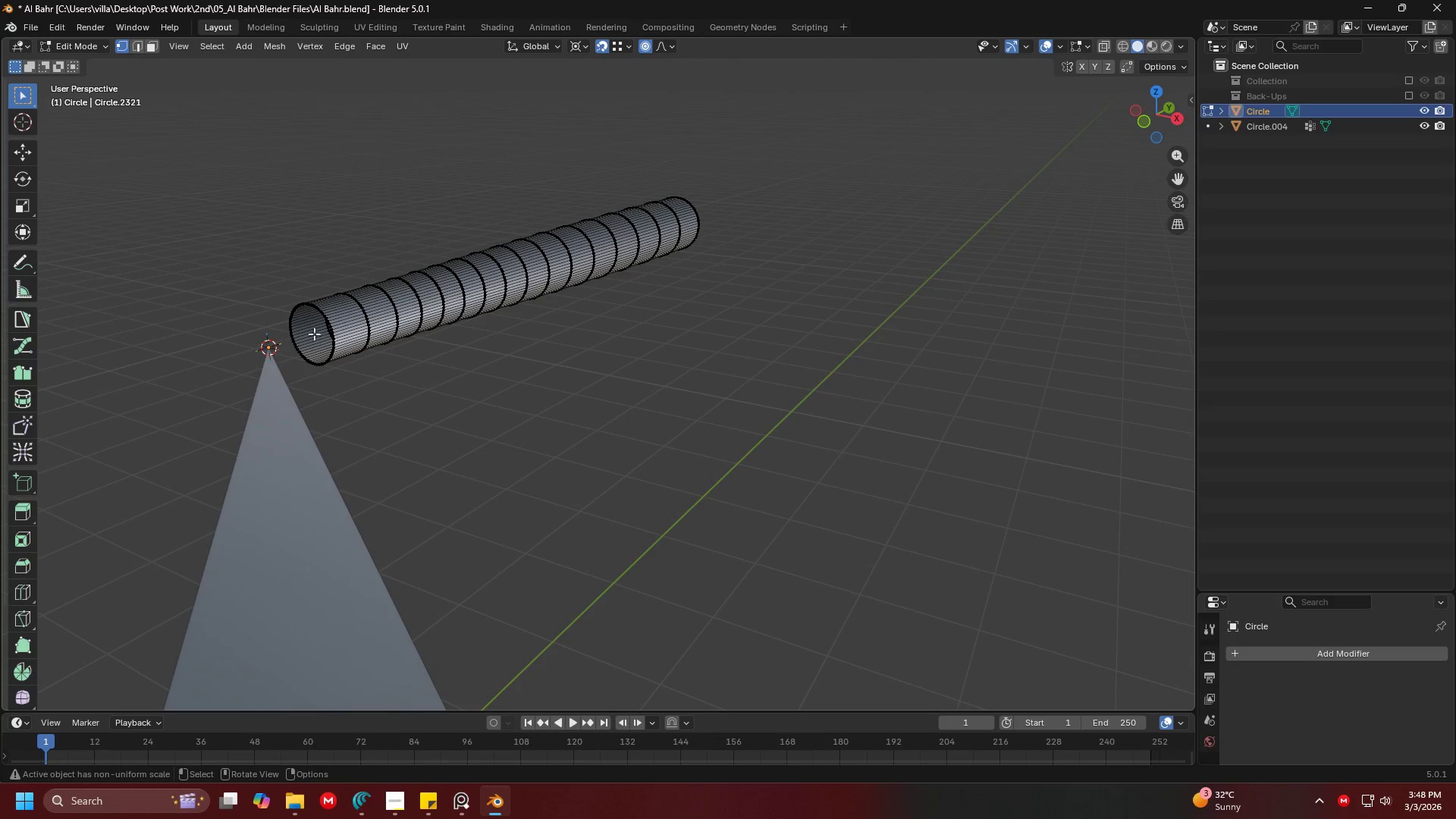 
hold_key(key=AltLeft, duration=0.33)
left_click([329, 333])
 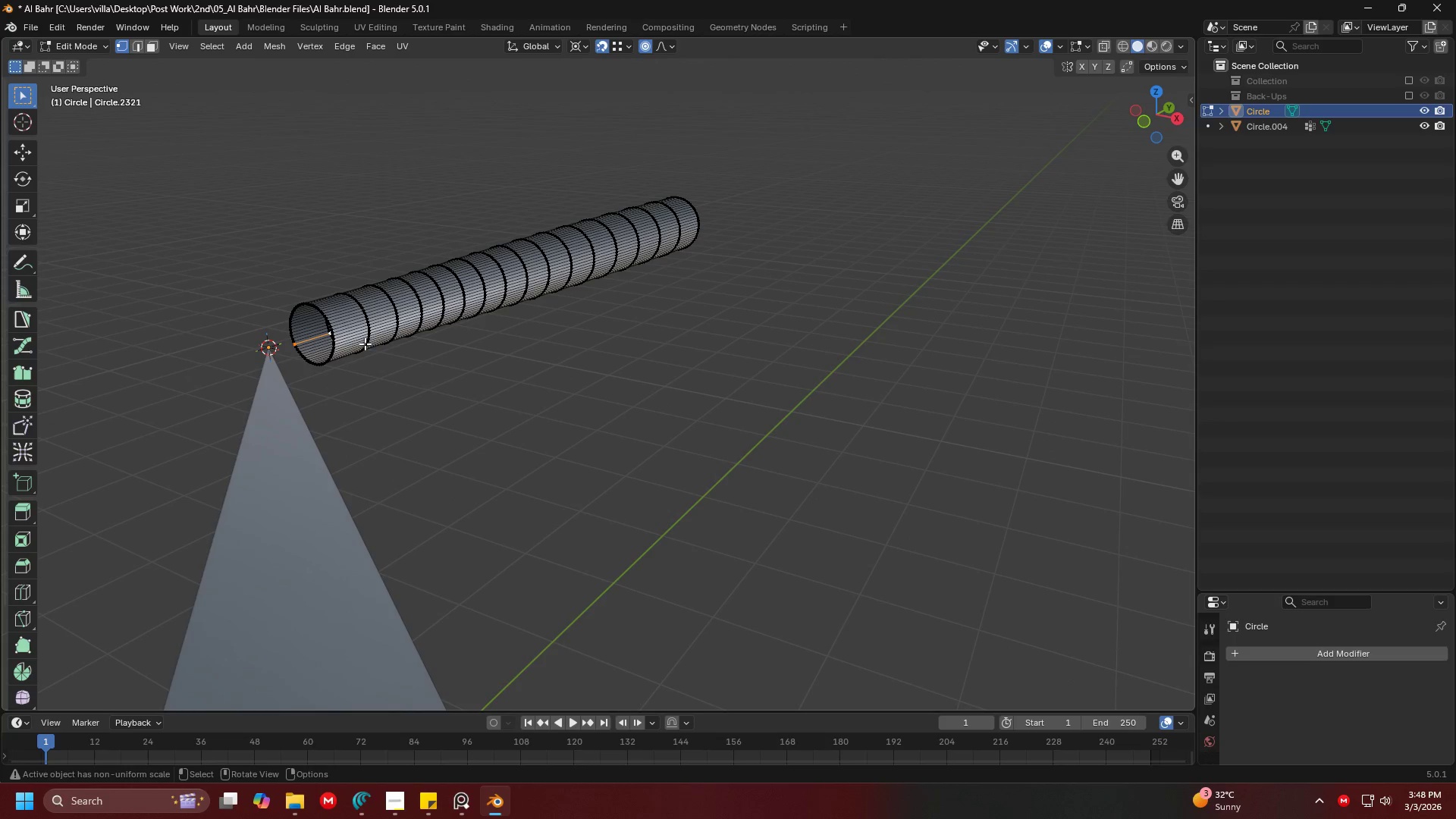 
hold_key(key=AltLeft, duration=0.61)
left_click([337, 347])
 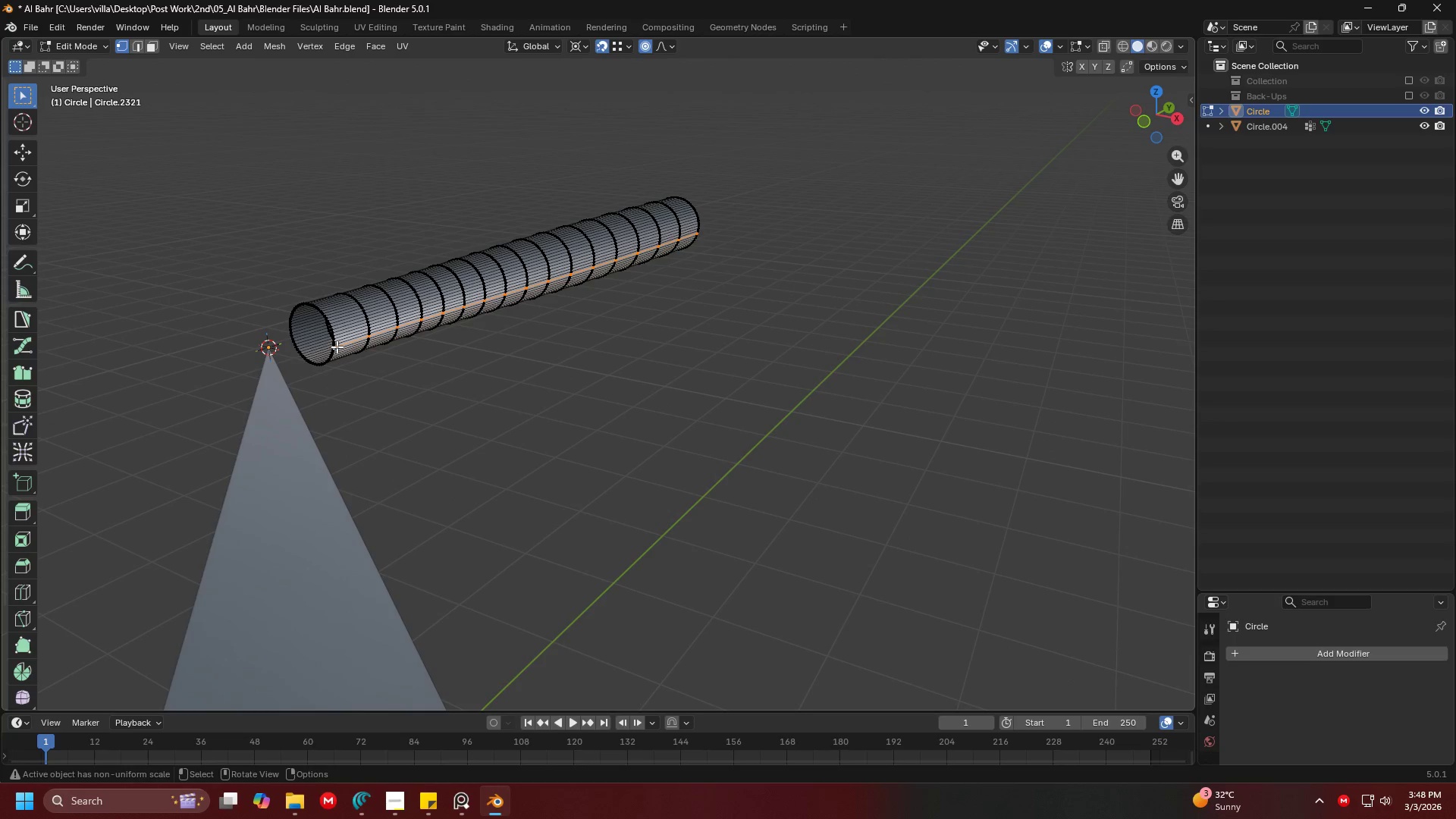 
hold_key(key=AltLeft, duration=1.5)
left_click([336, 347])
 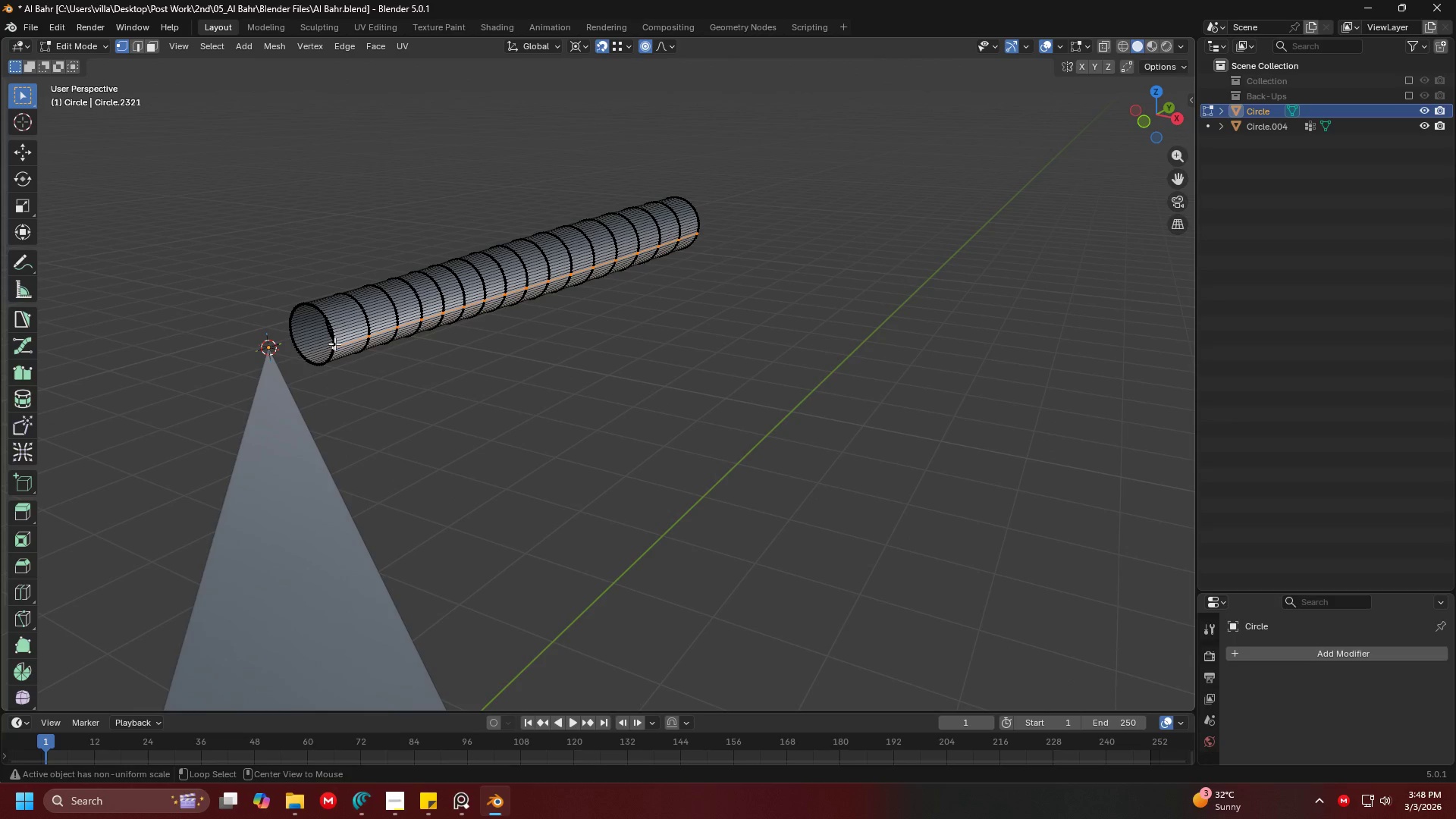 
double_click([334, 337])
 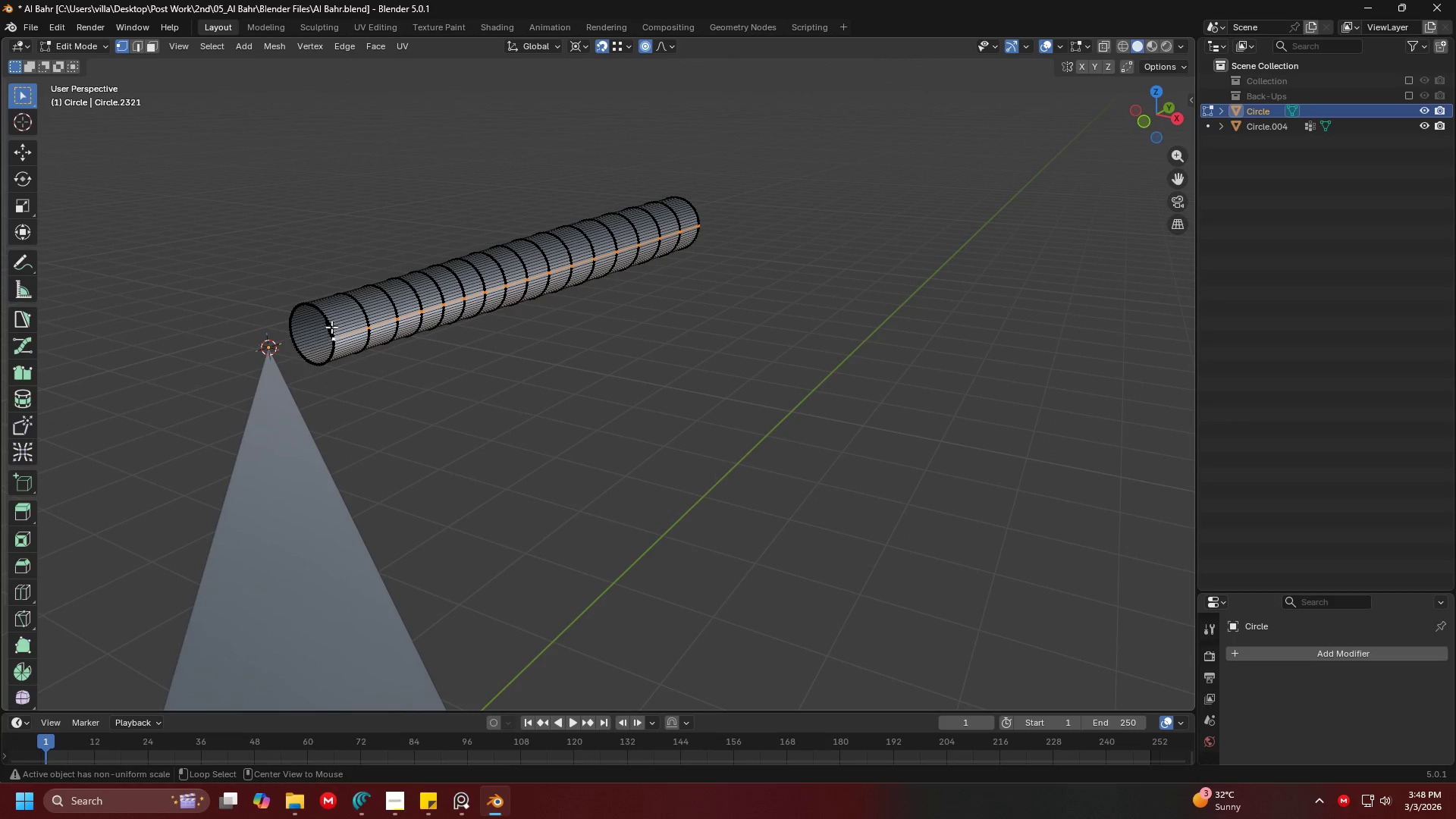 
triple_click([331, 326])
 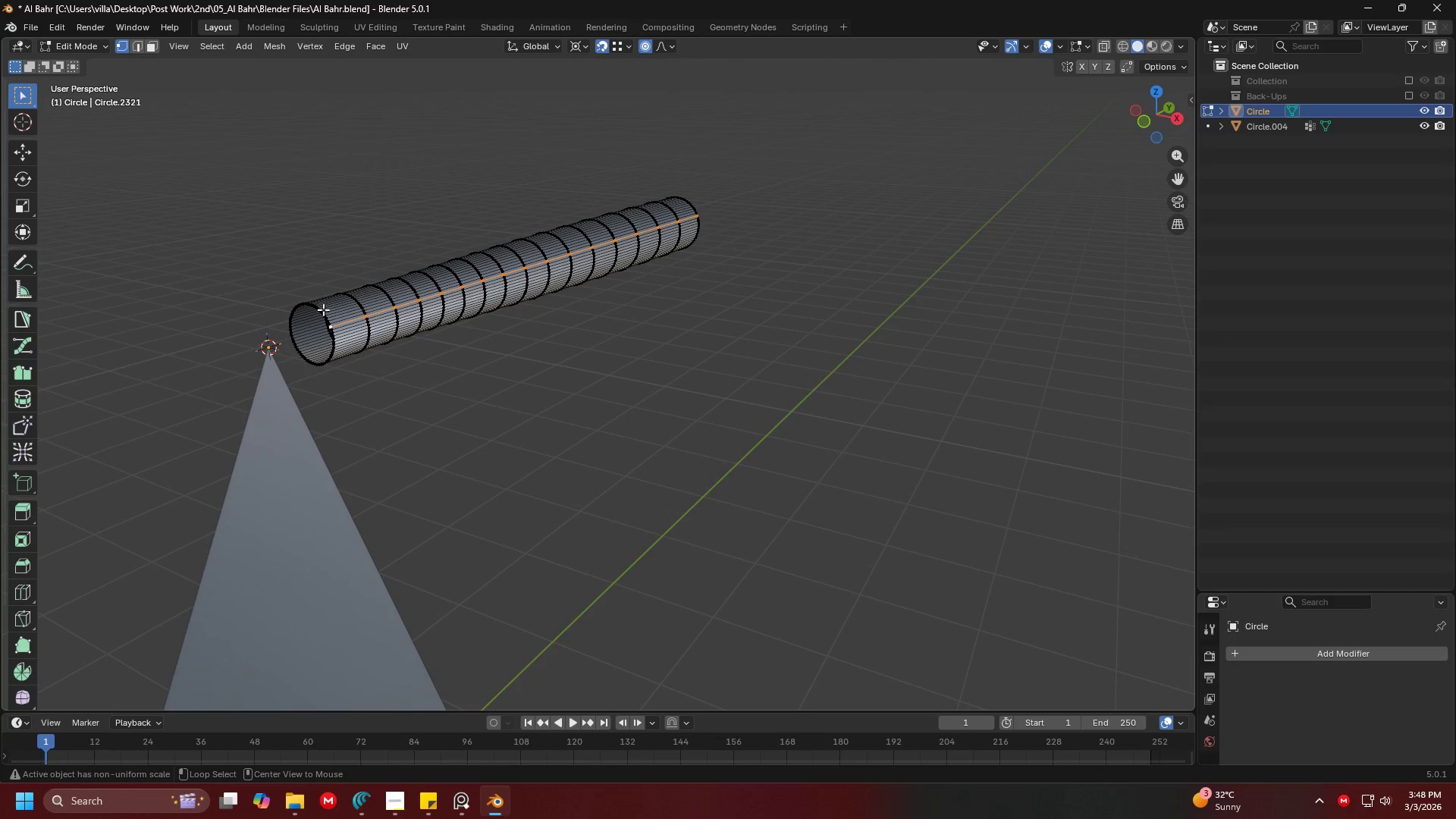 
triple_click([322, 309])
 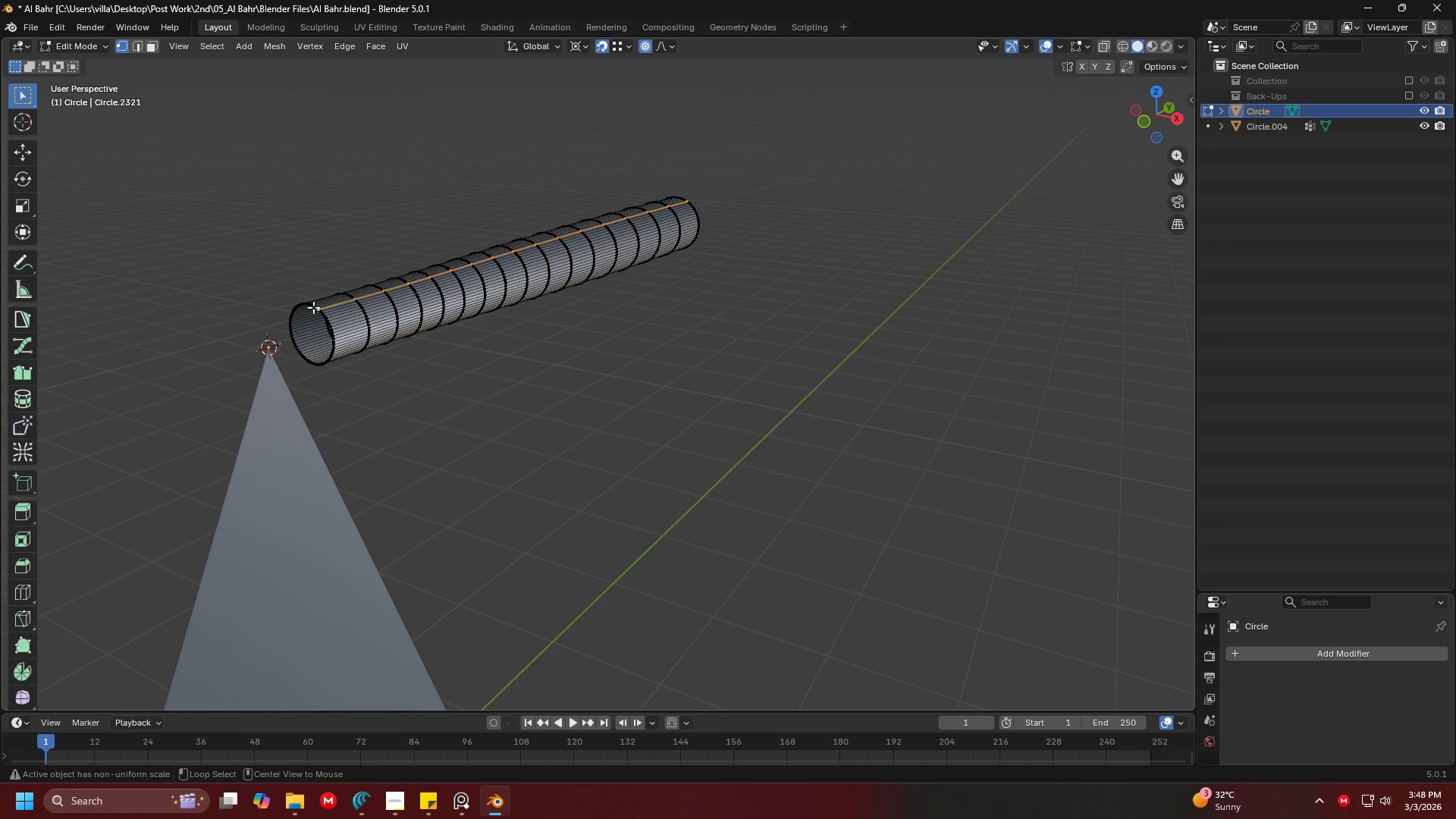 
hold_key(key=AltLeft, duration=0.77)
triple_click([295, 303])
 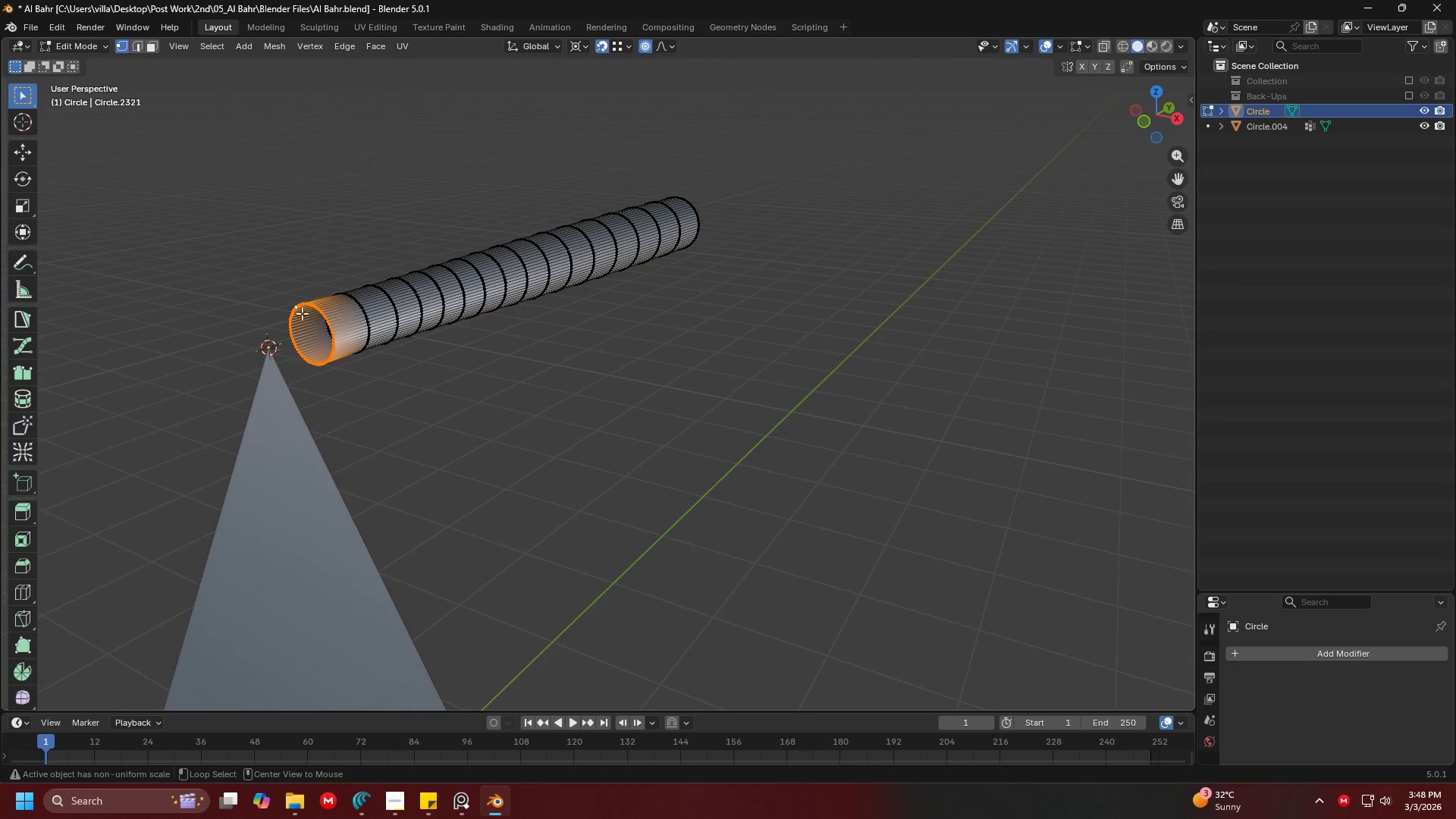 
hold_key(key=AltLeft, duration=2.06)
 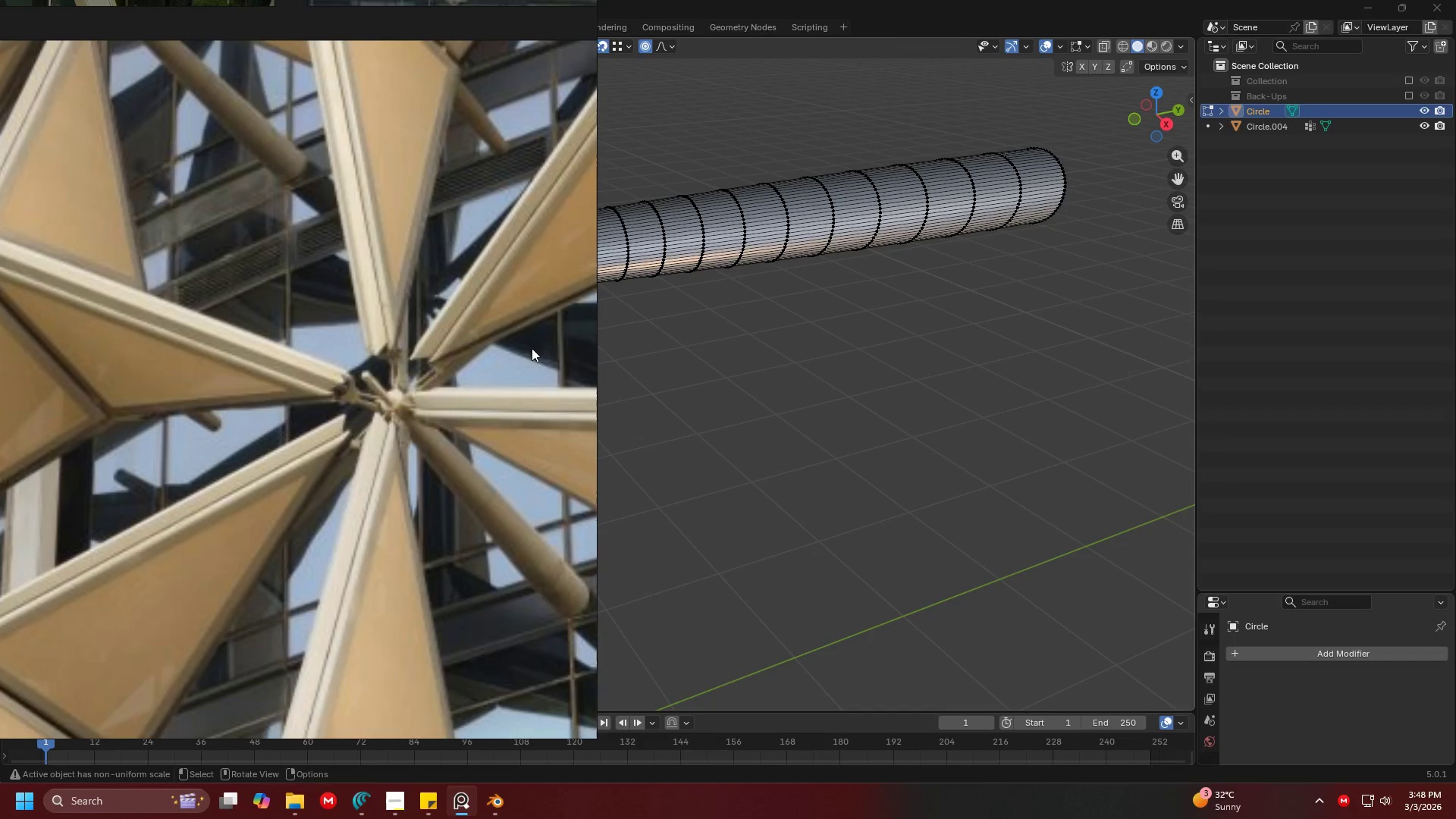 
key(F)
 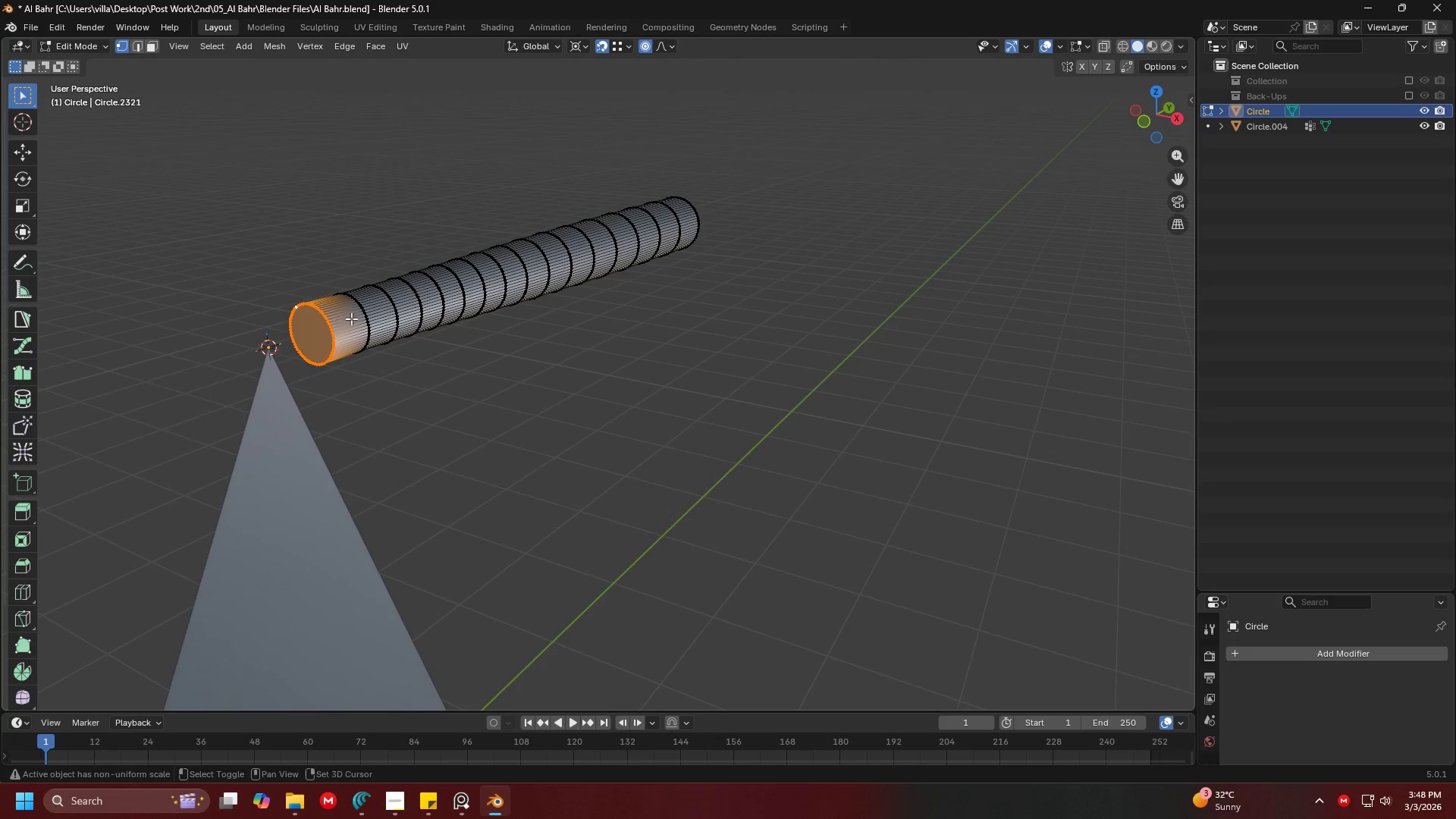 
key(Shift+ShiftLeft)
 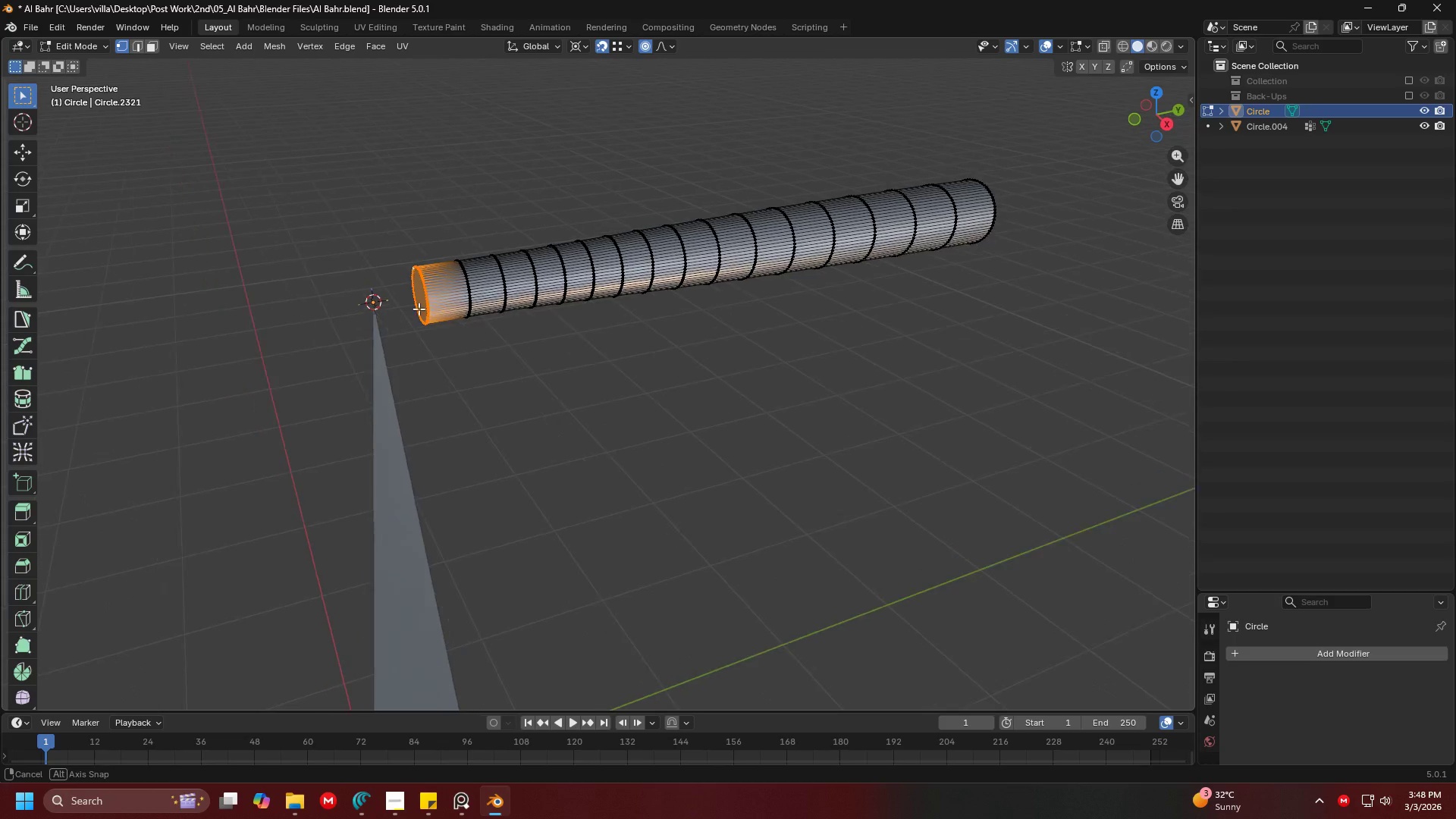 
scroll: coordinate [502, 340], scroll_direction: up, amount: 1.0
 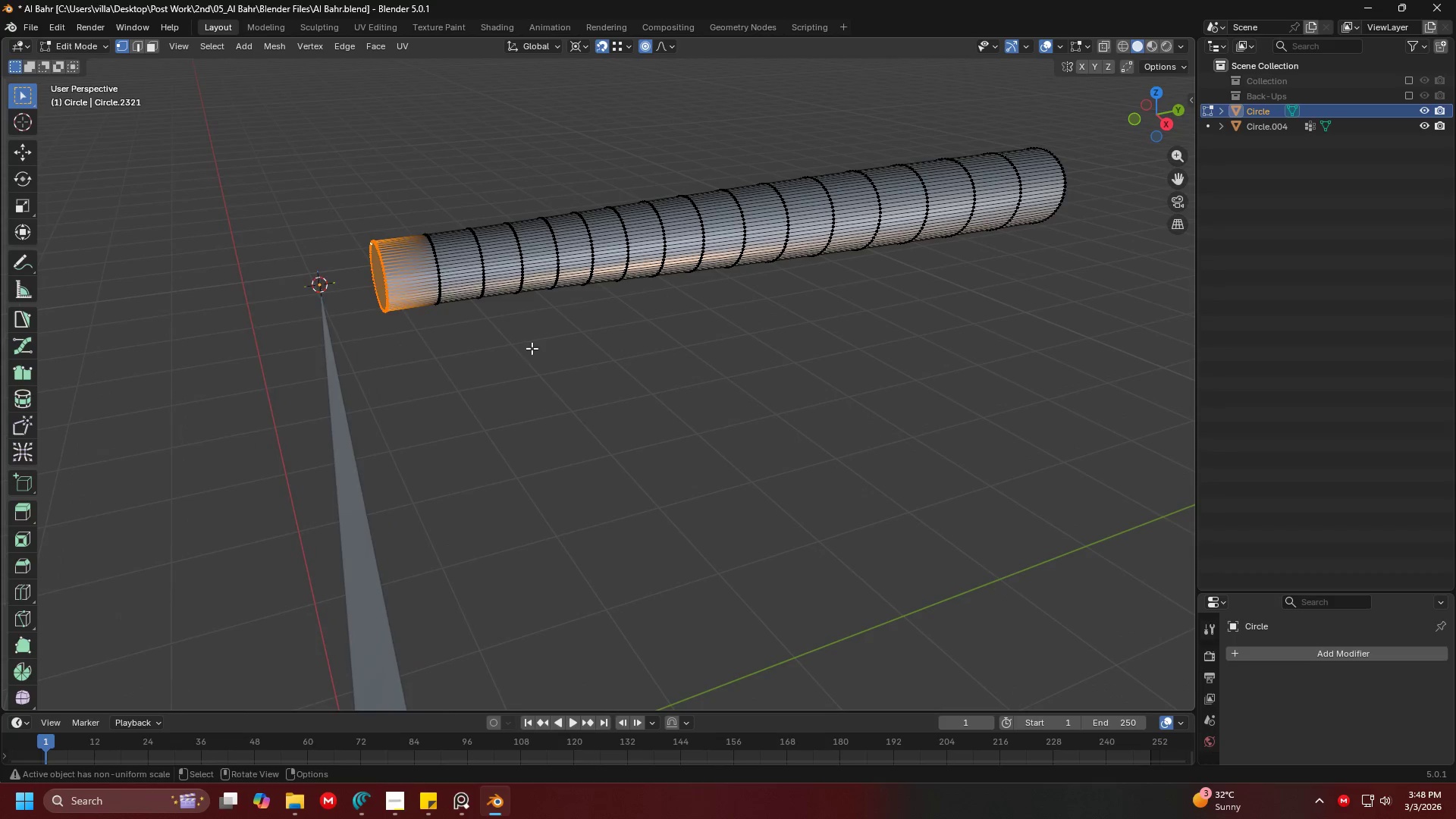 
key(Alt+Tab)
 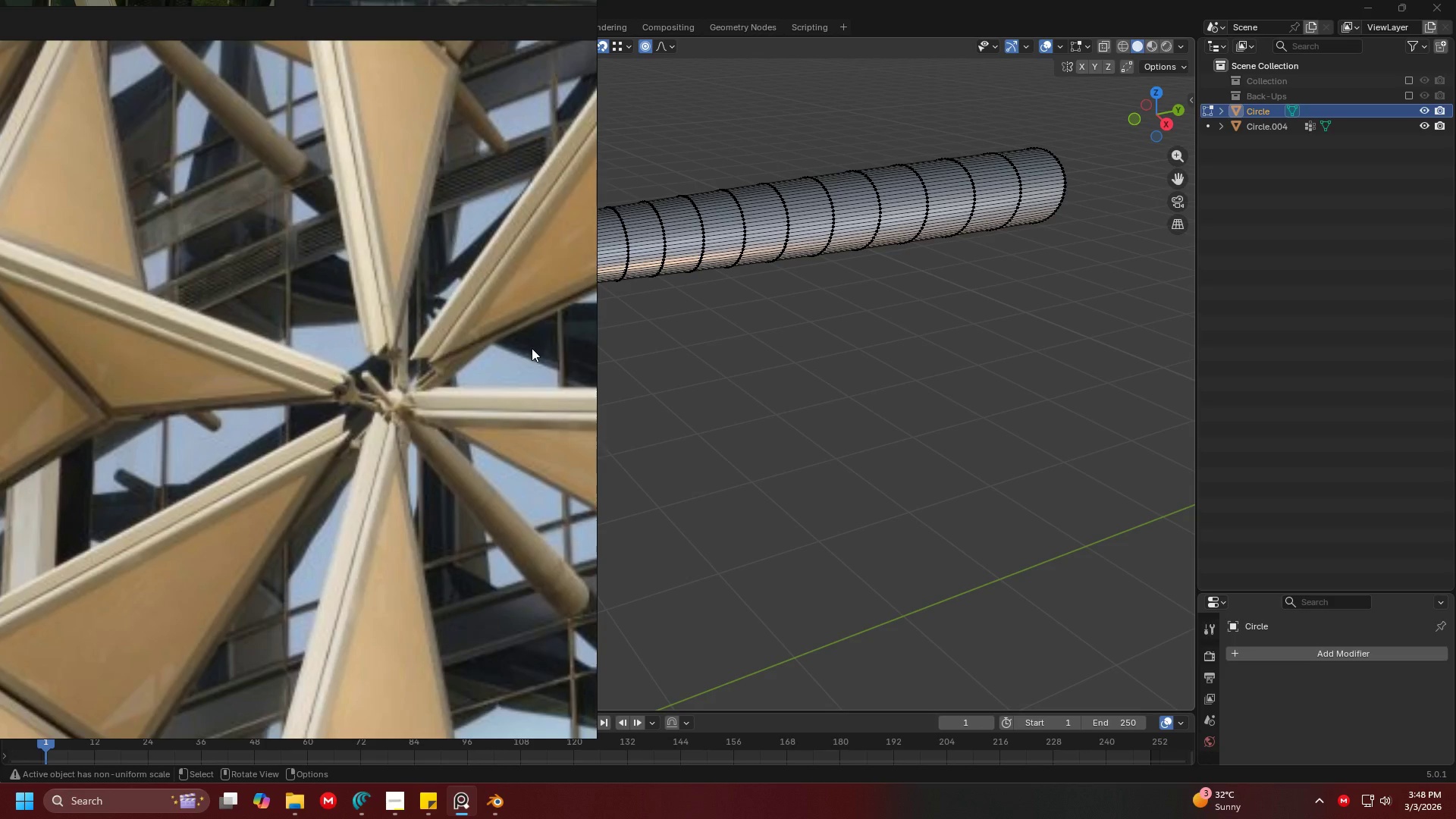 
key(Alt+AltLeft)
 